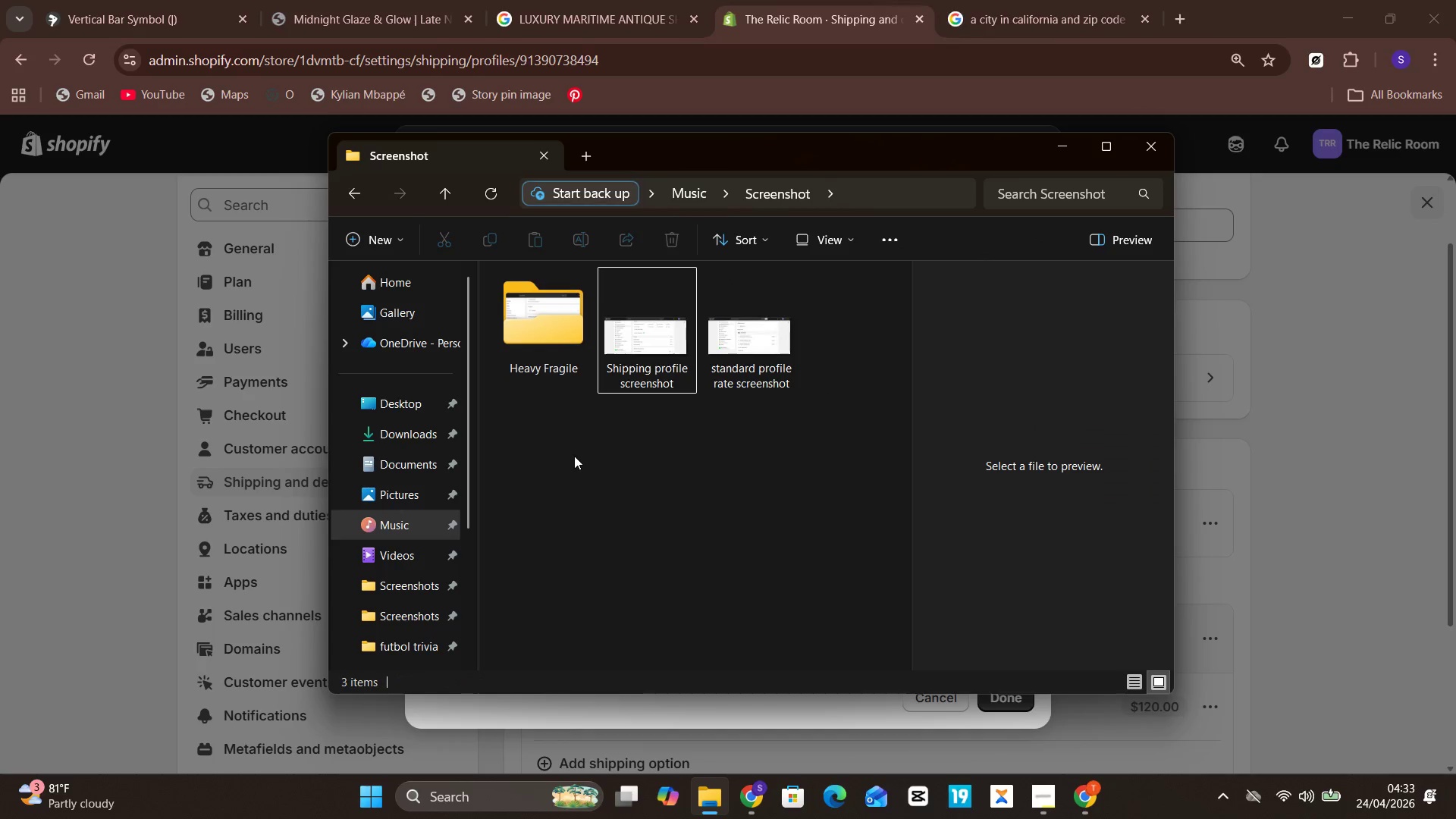 
left_click([574, 456])
 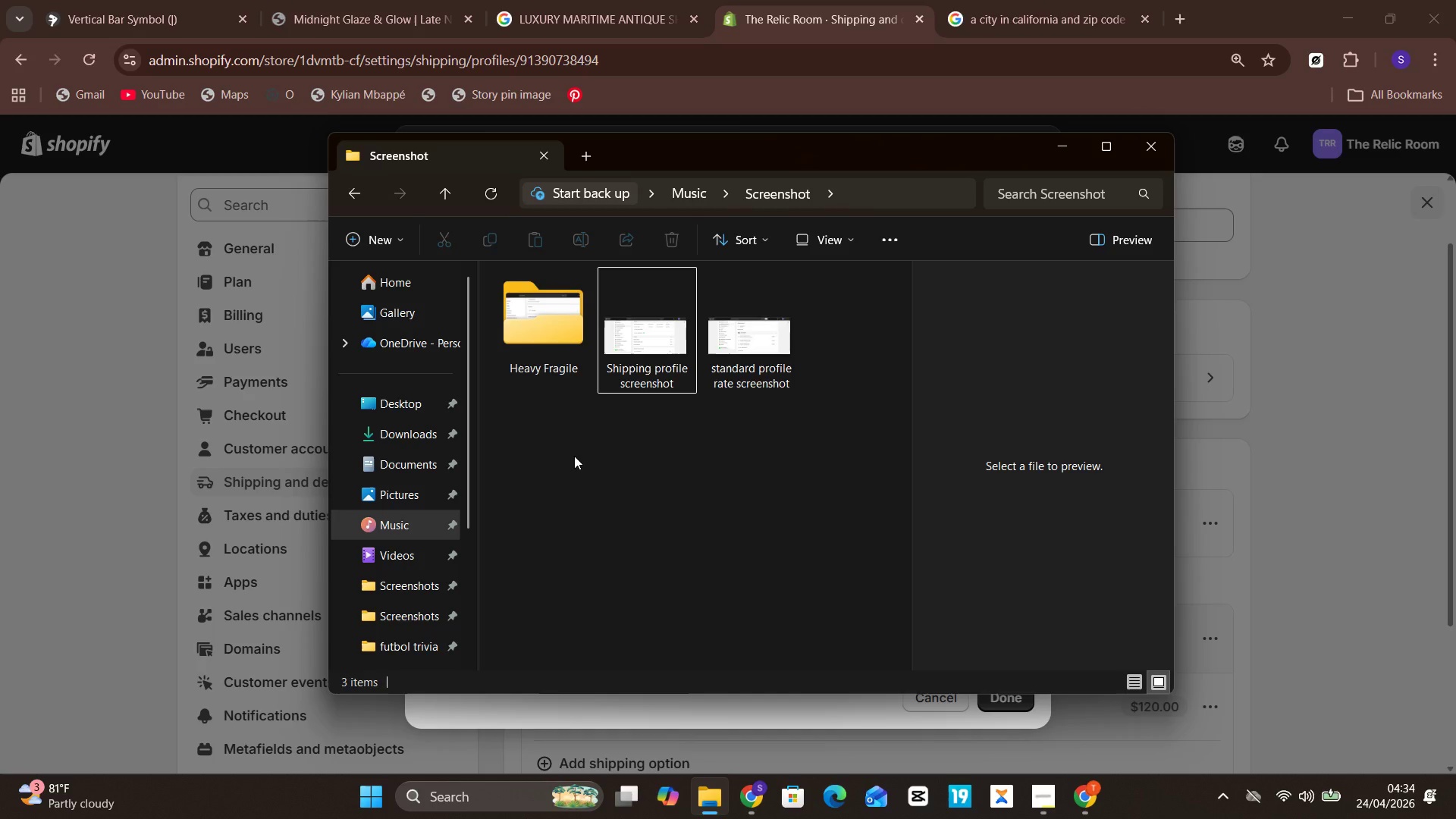 
wait(48.23)
 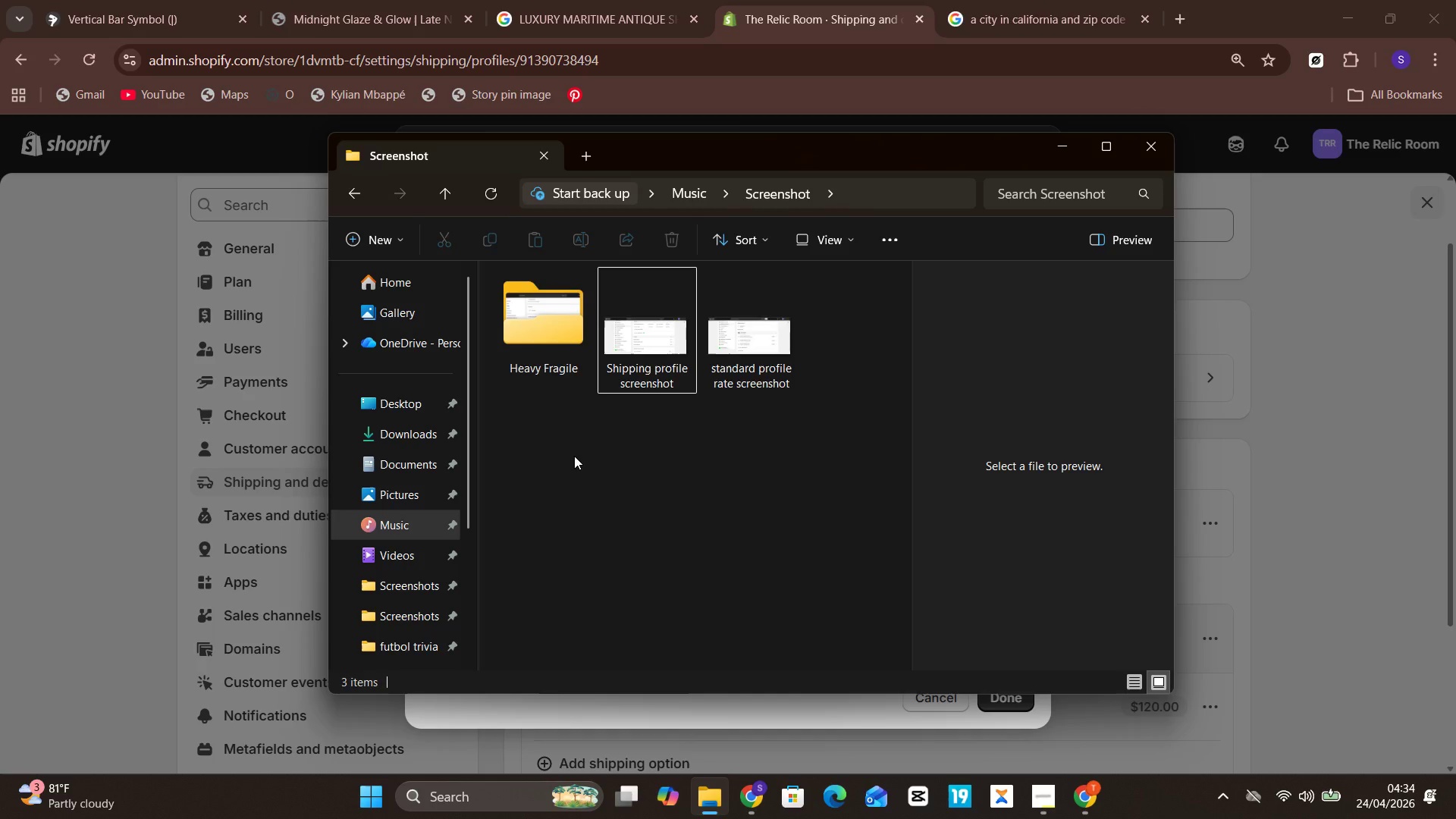 
left_click([1355, 507])
 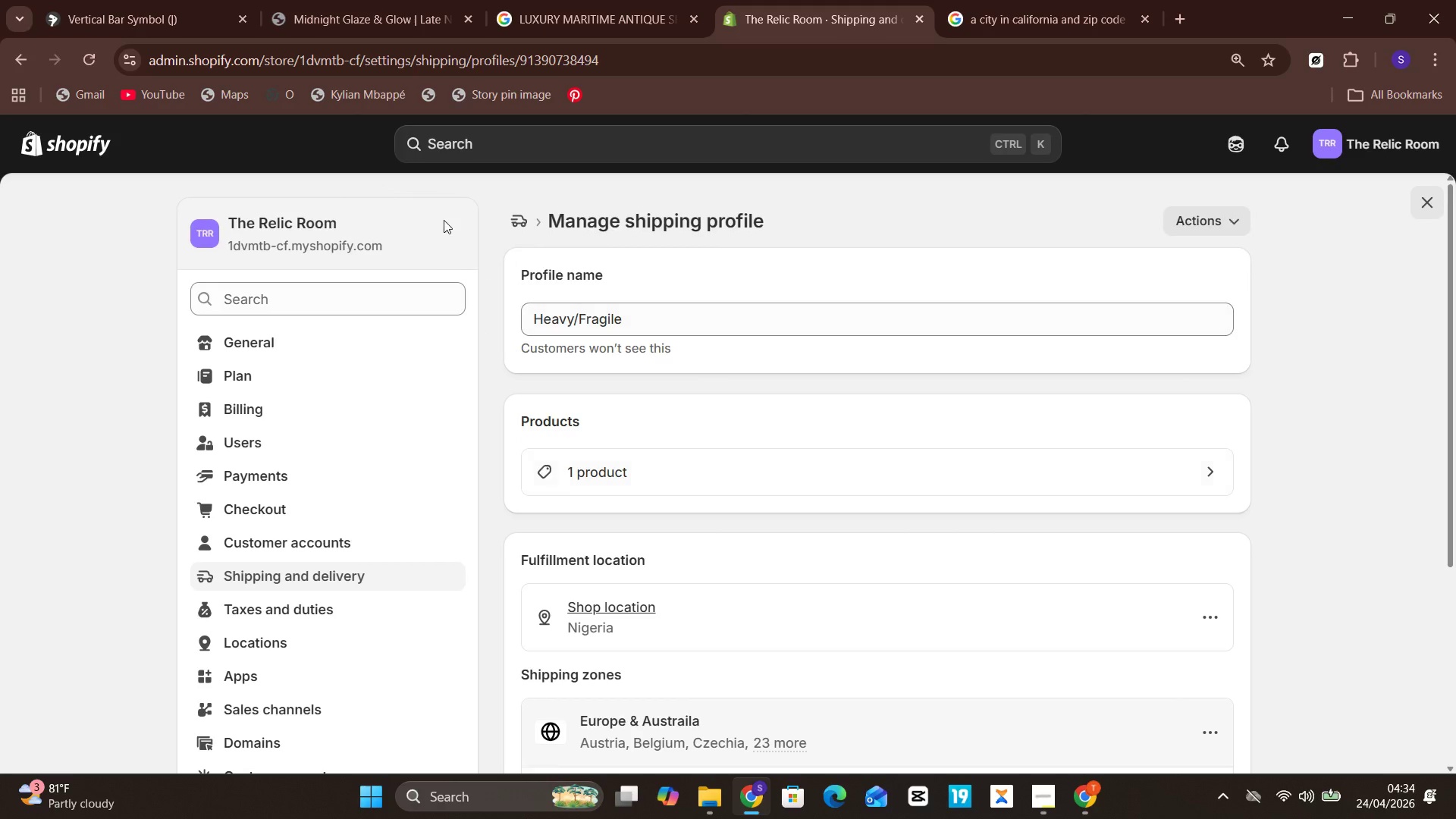 
wait(5.83)
 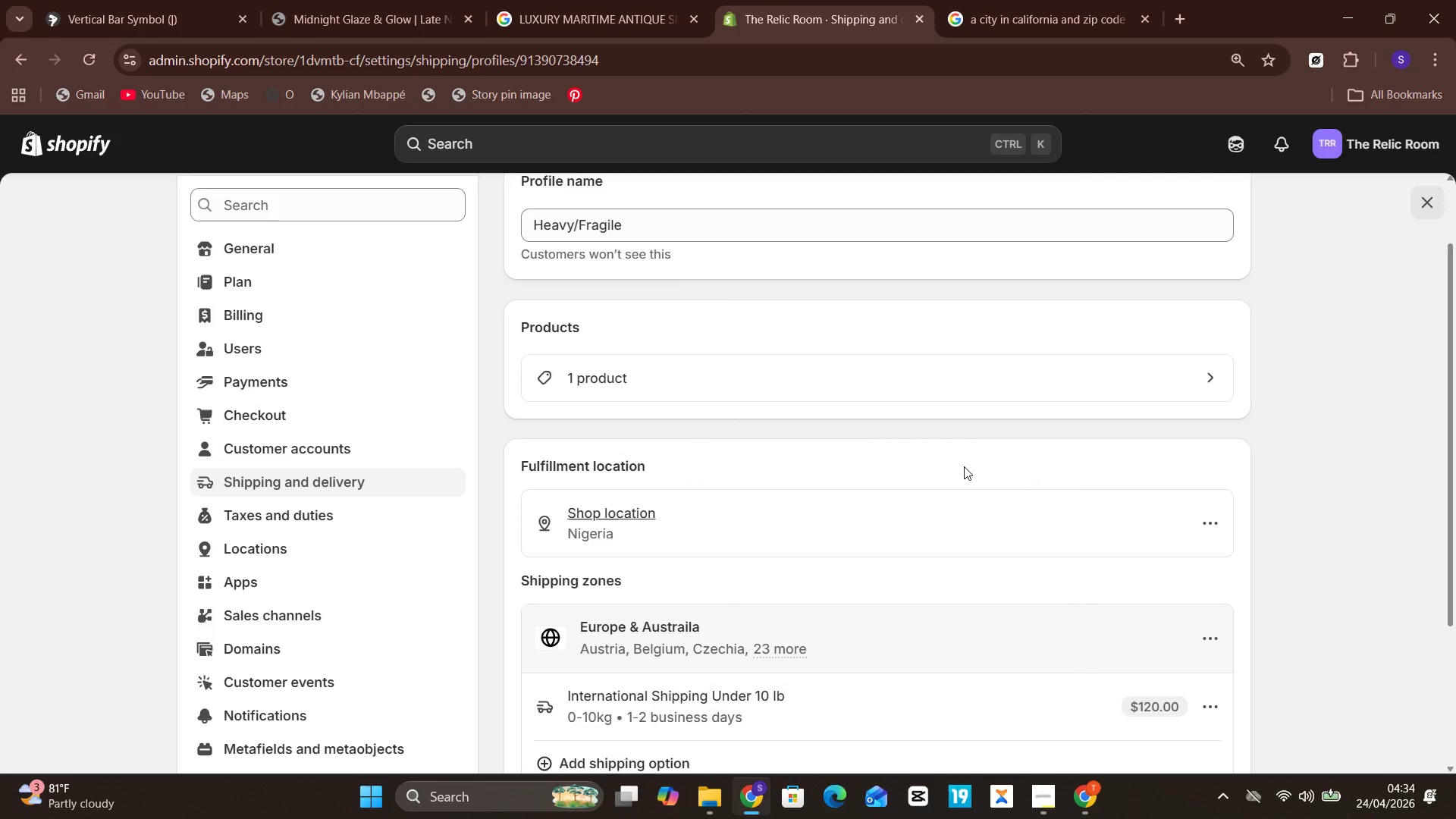 
left_click([522, 217])
 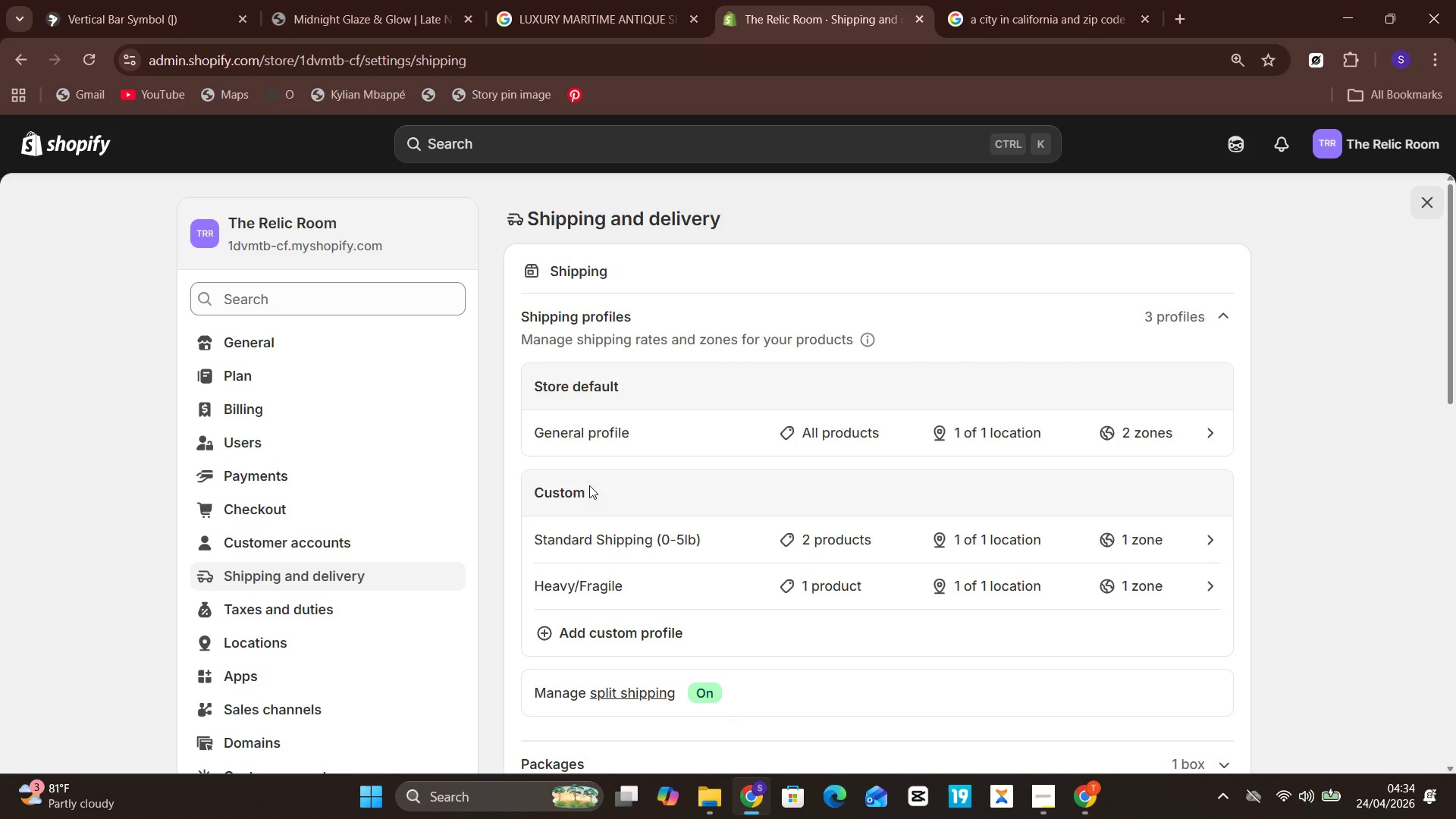 
left_click([581, 541])
 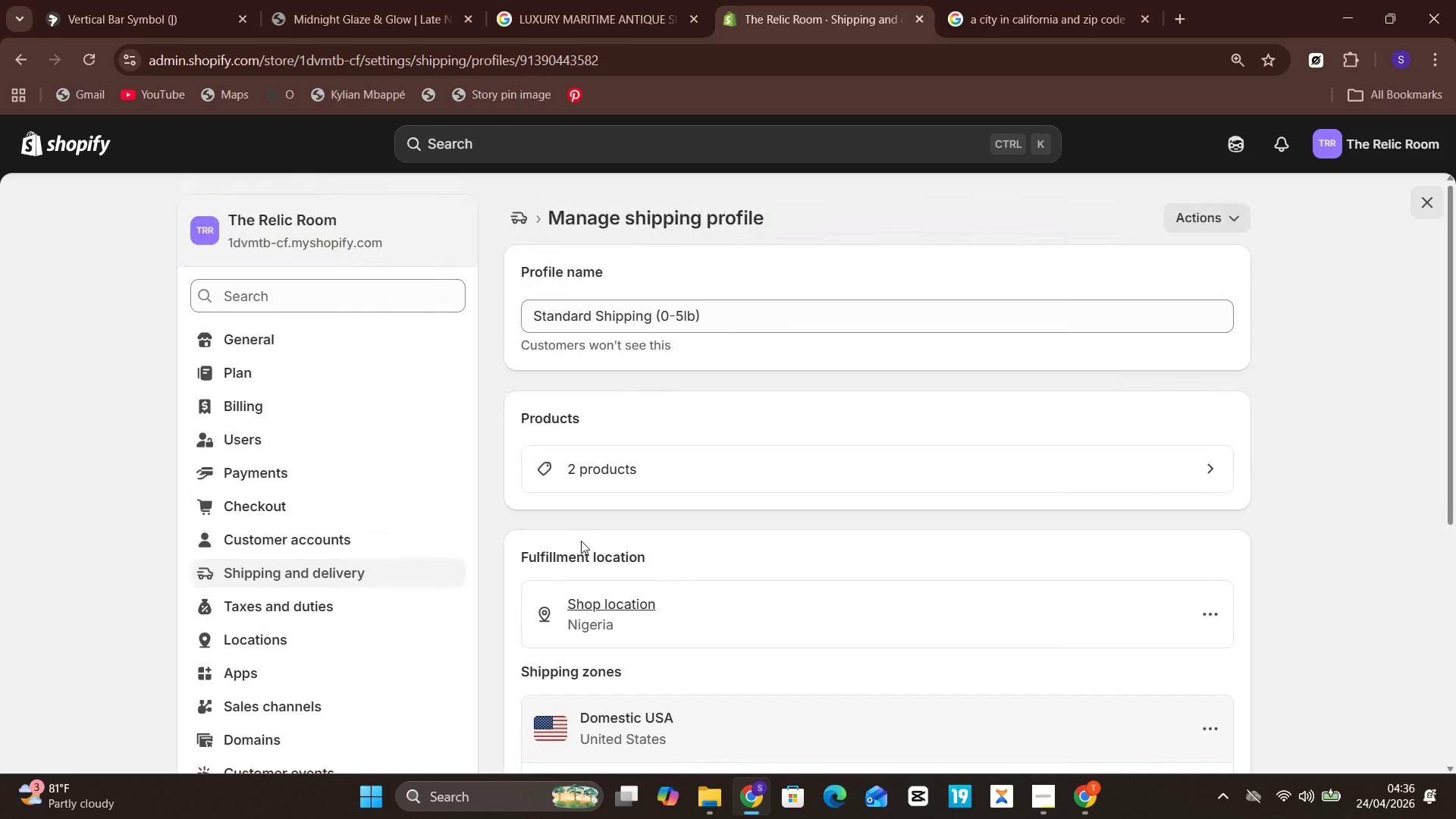 
wait(108.16)
 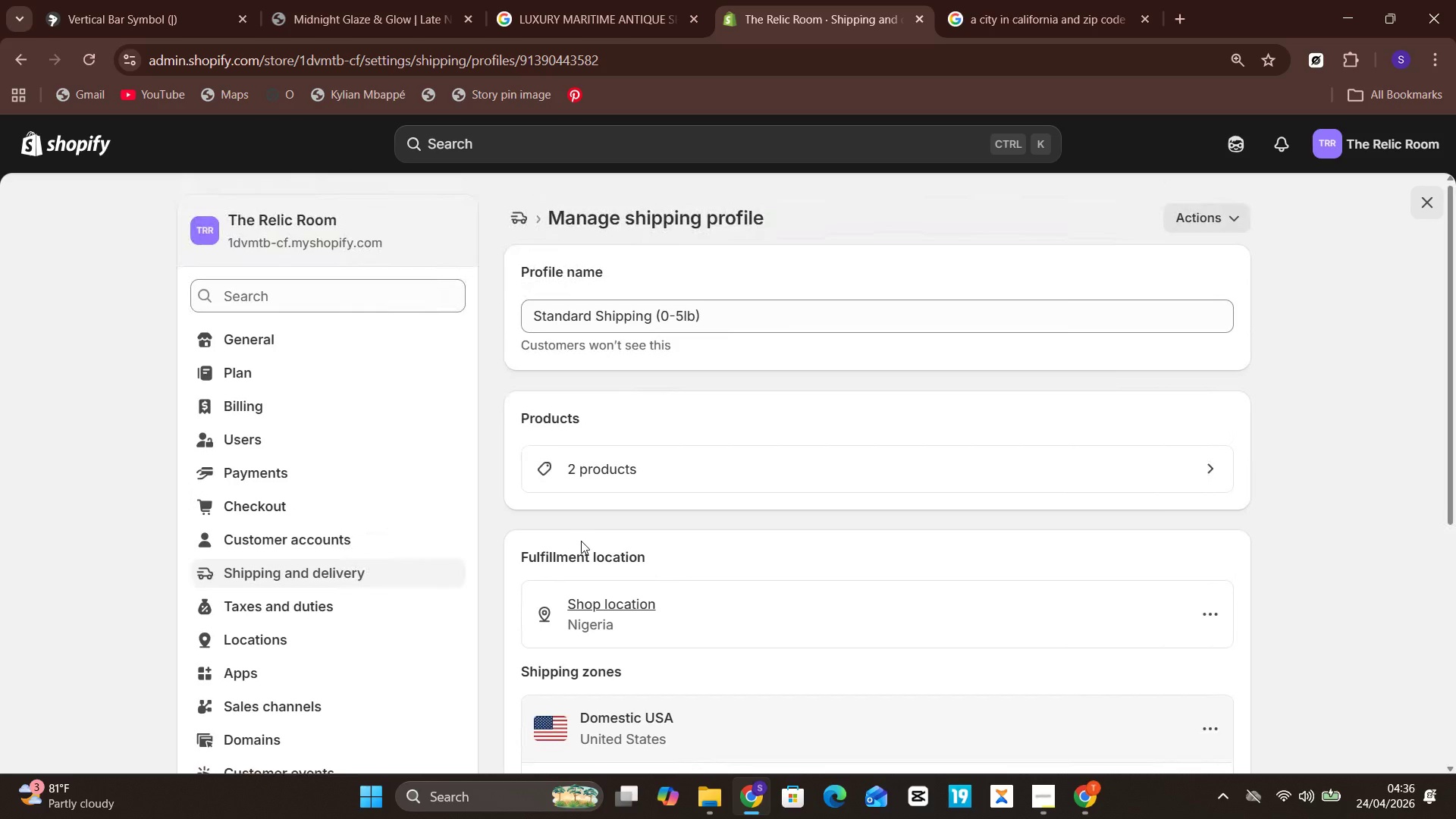 
mouse_move([767, 630])
 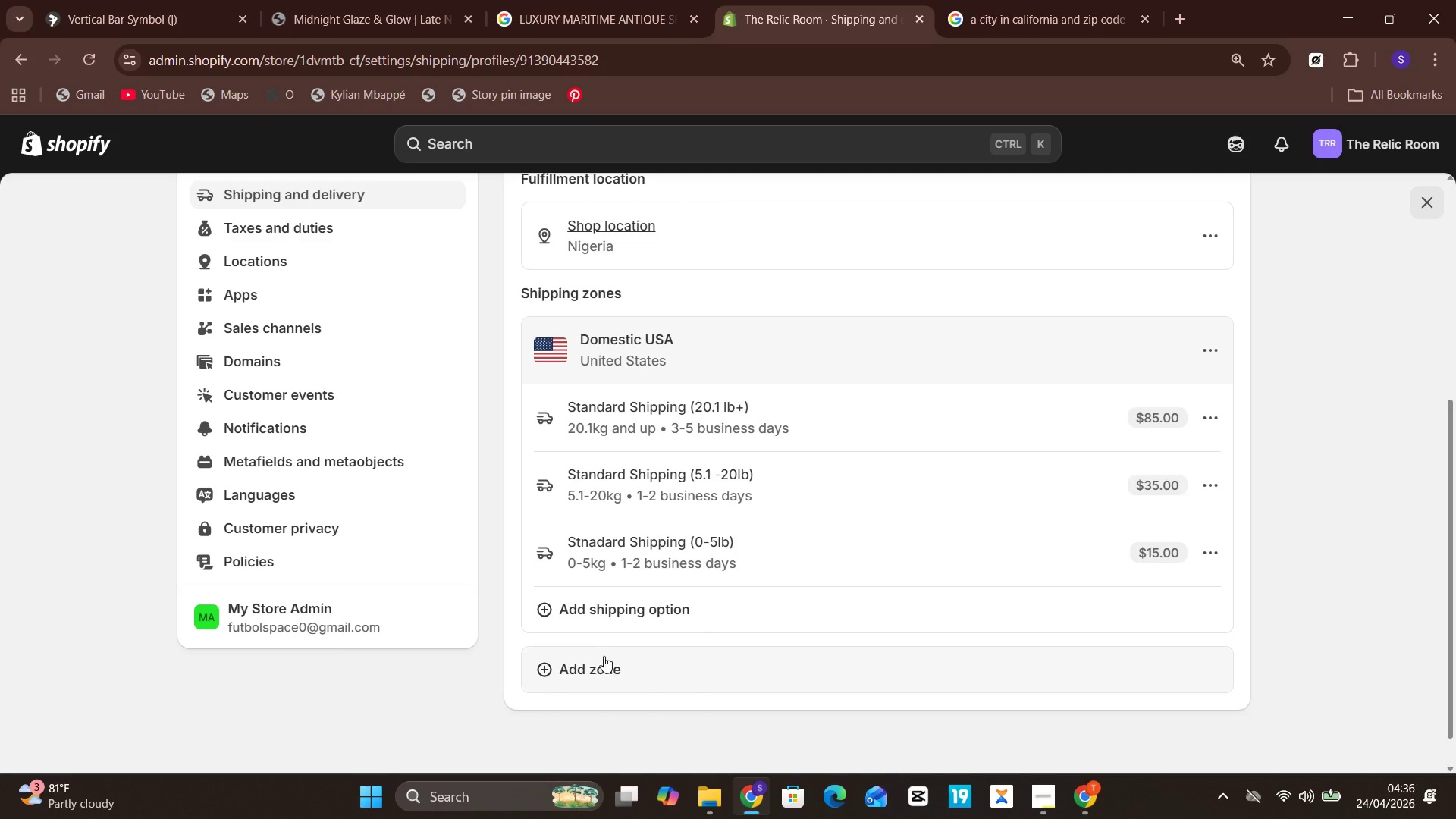 
left_click([604, 653])
 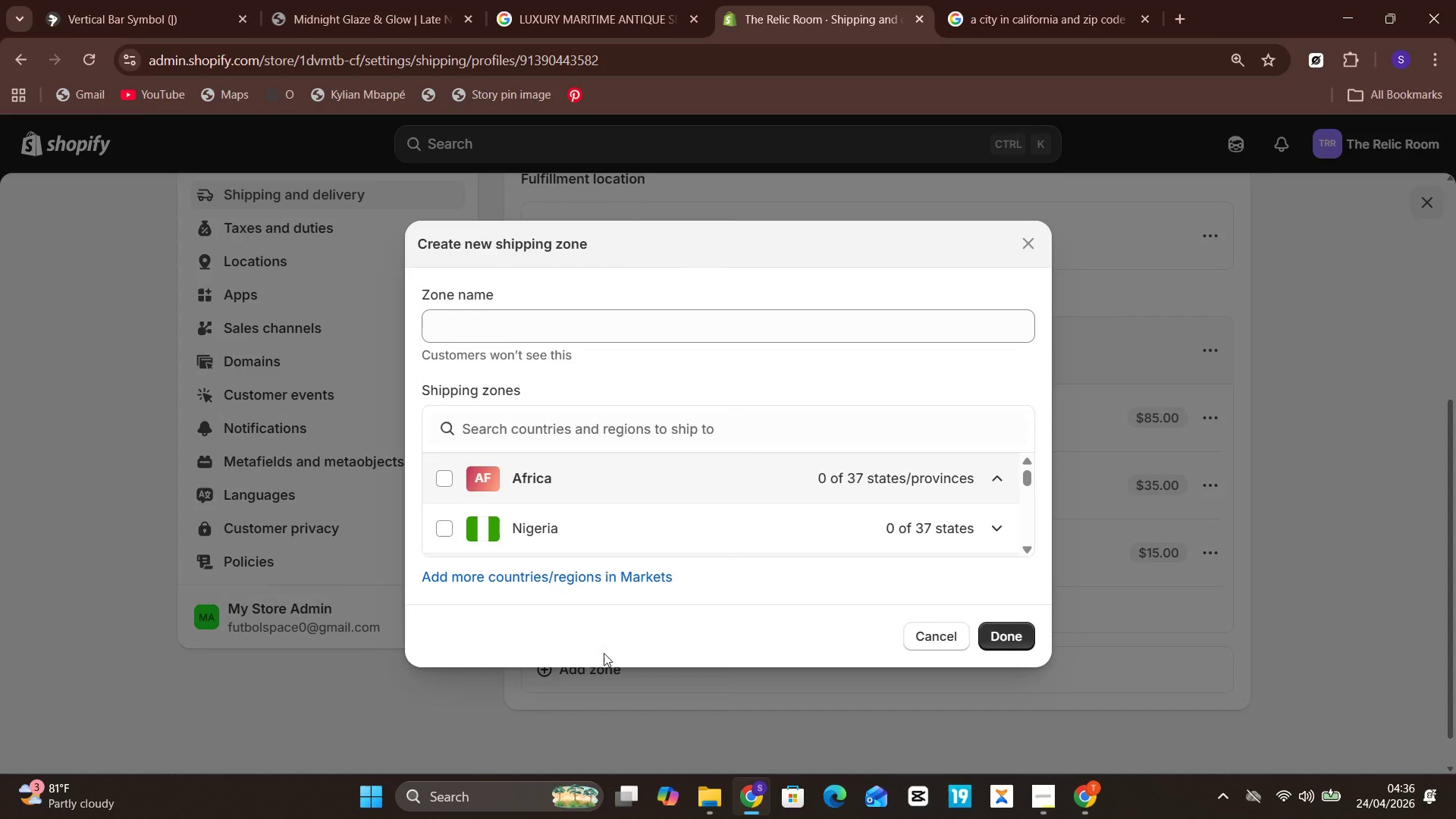 
mouse_move([661, 466])
 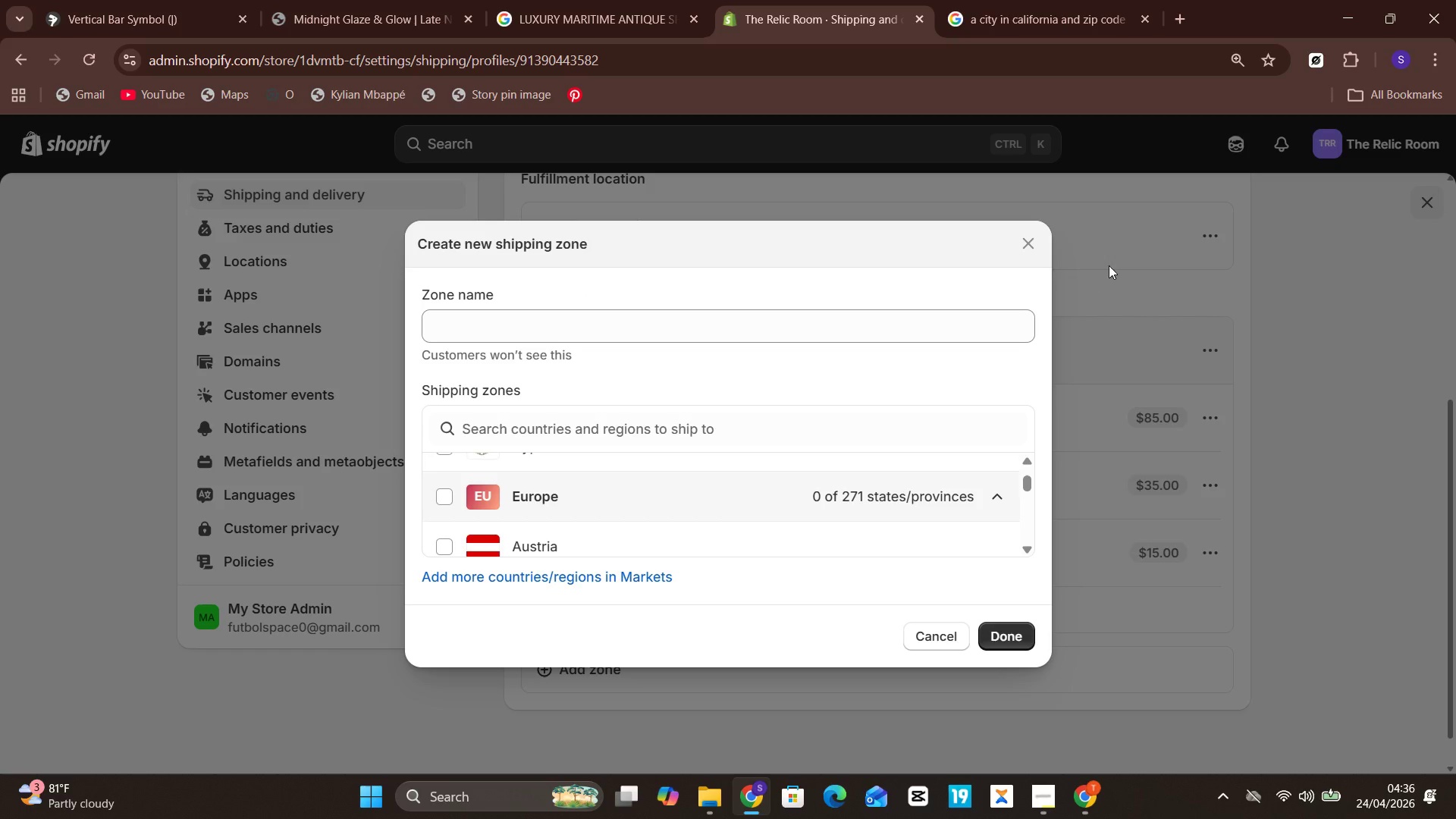 
wait(6.27)
 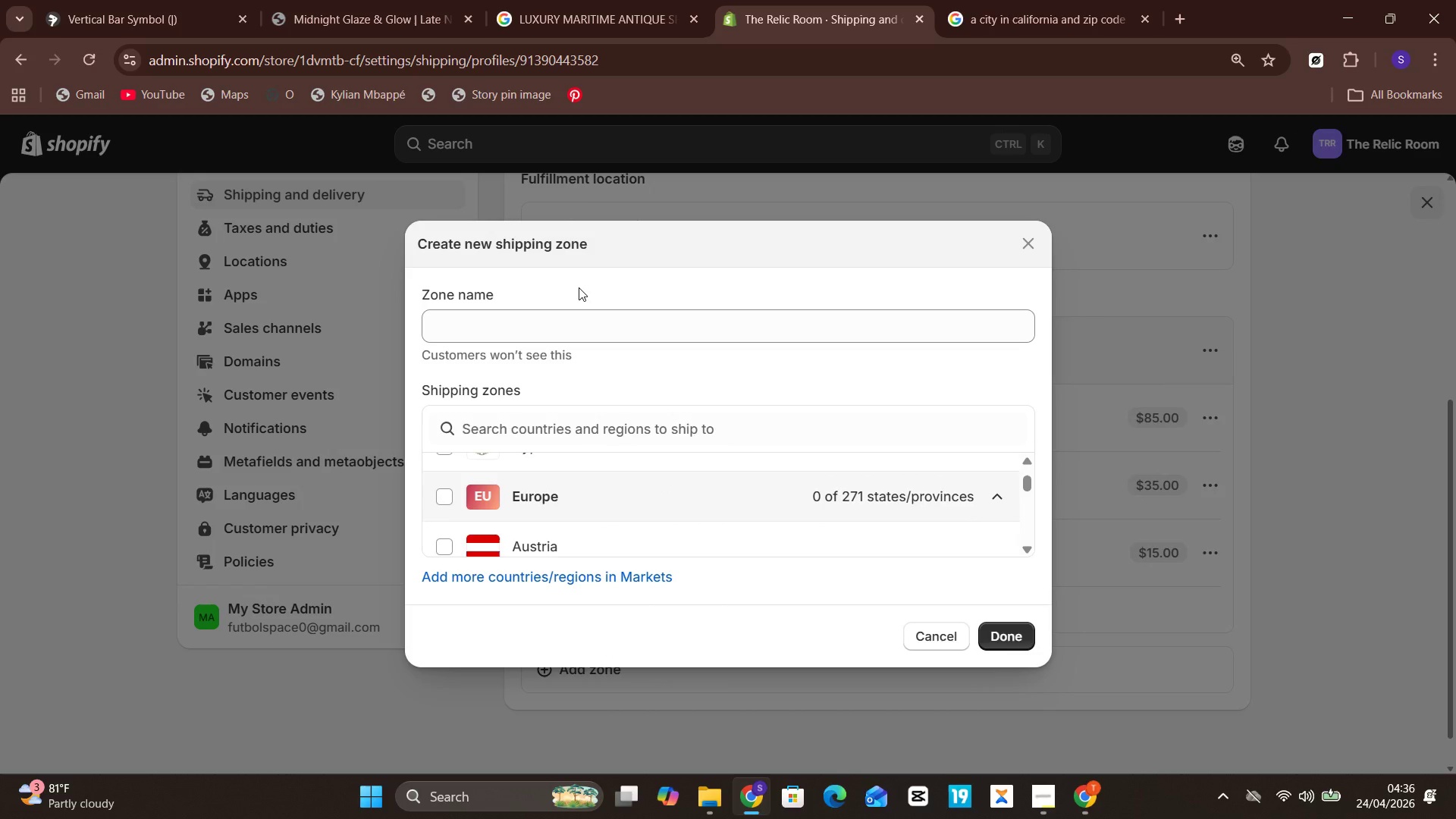 
left_click([1093, 282])
 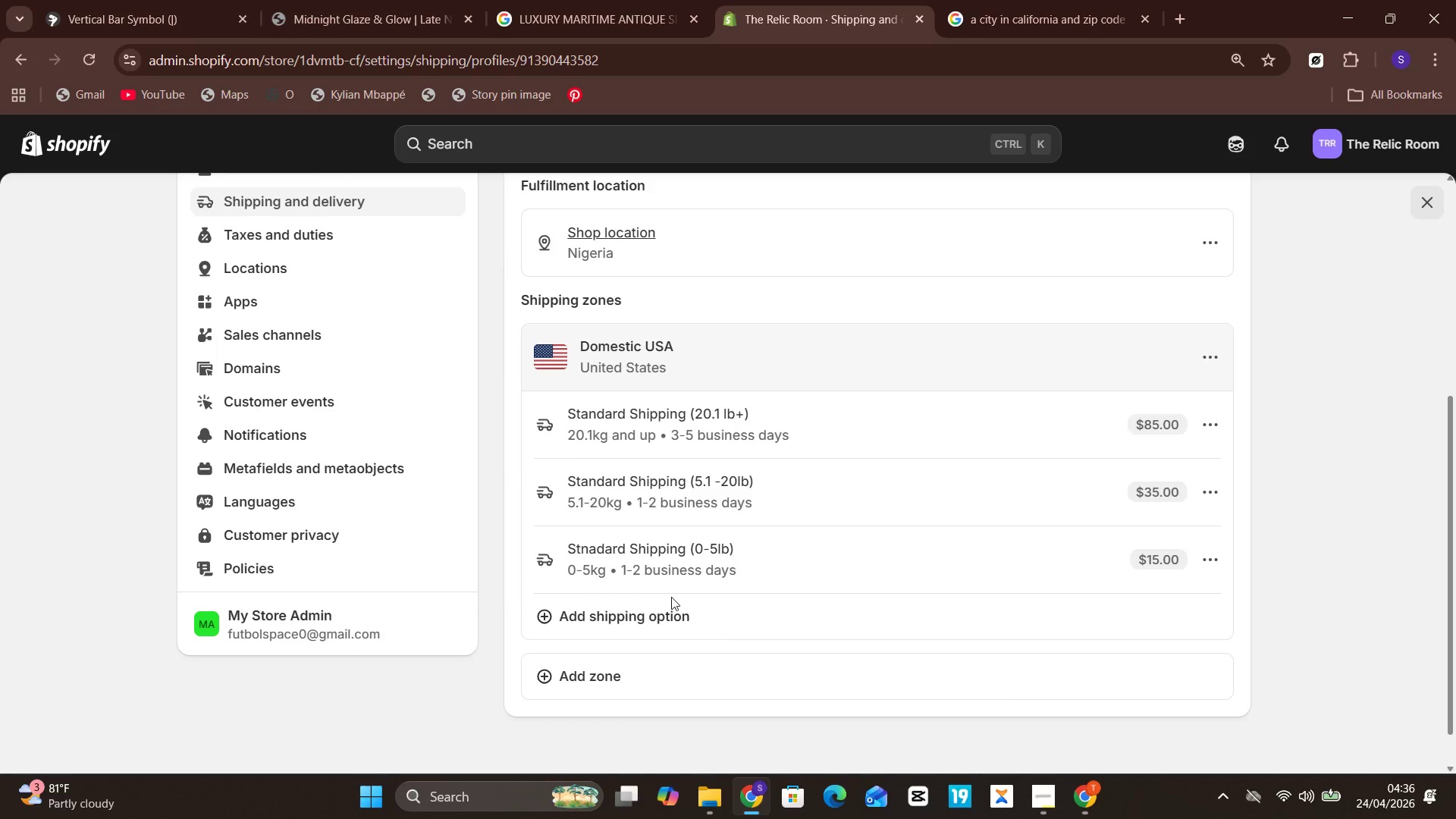 
left_click([576, 686])
 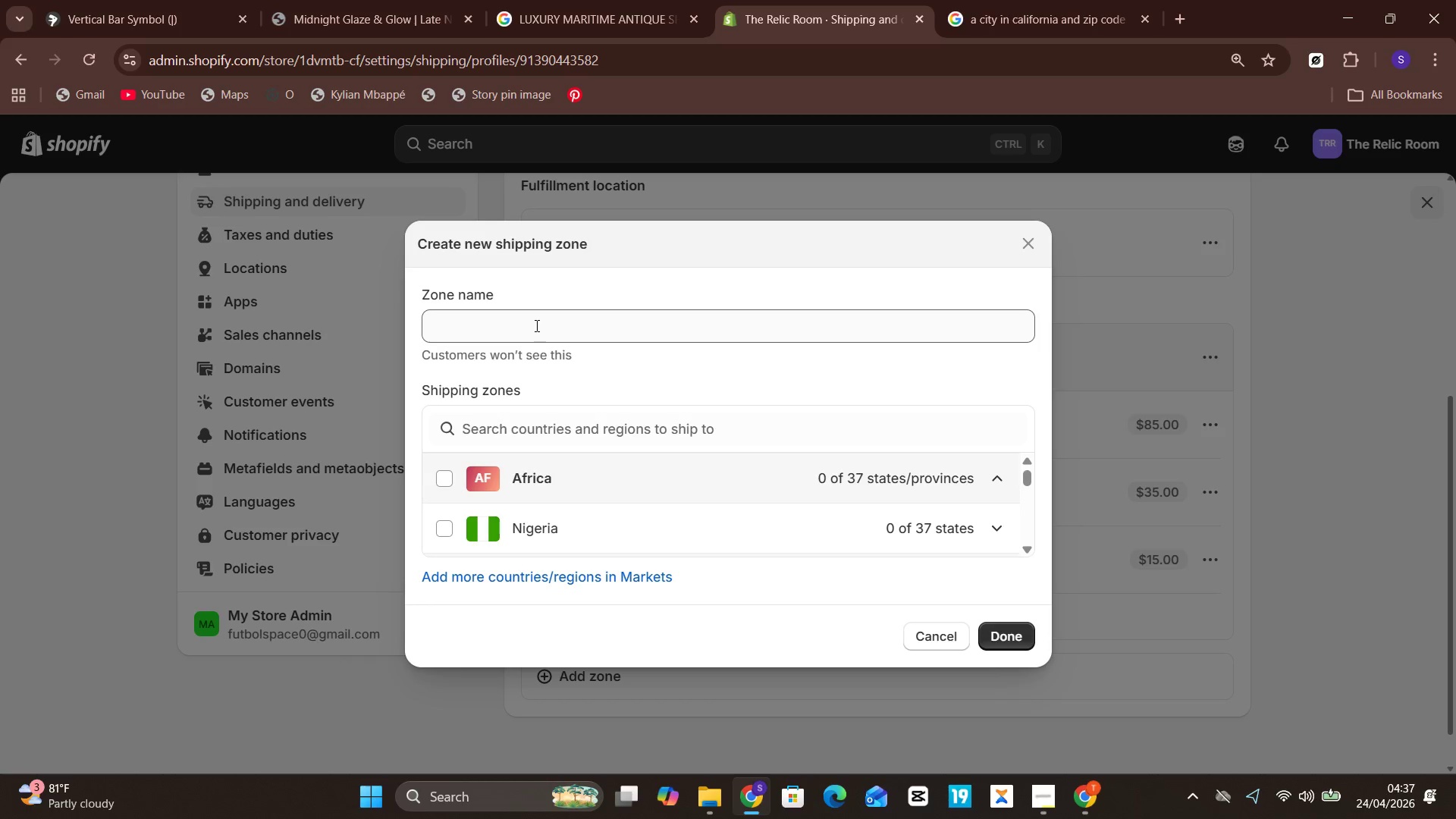 
wait(35.39)
 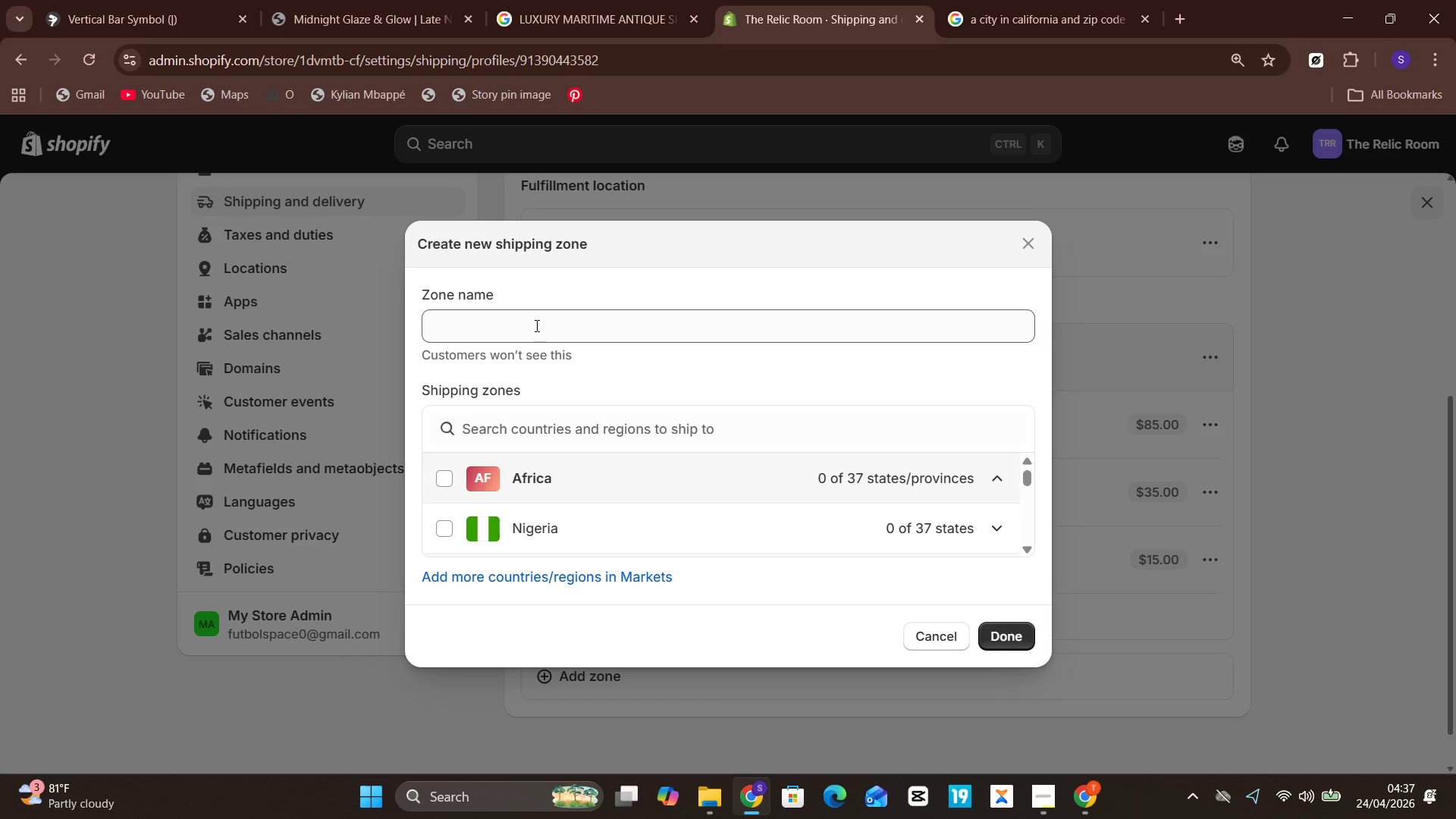 
left_click([554, 317])
 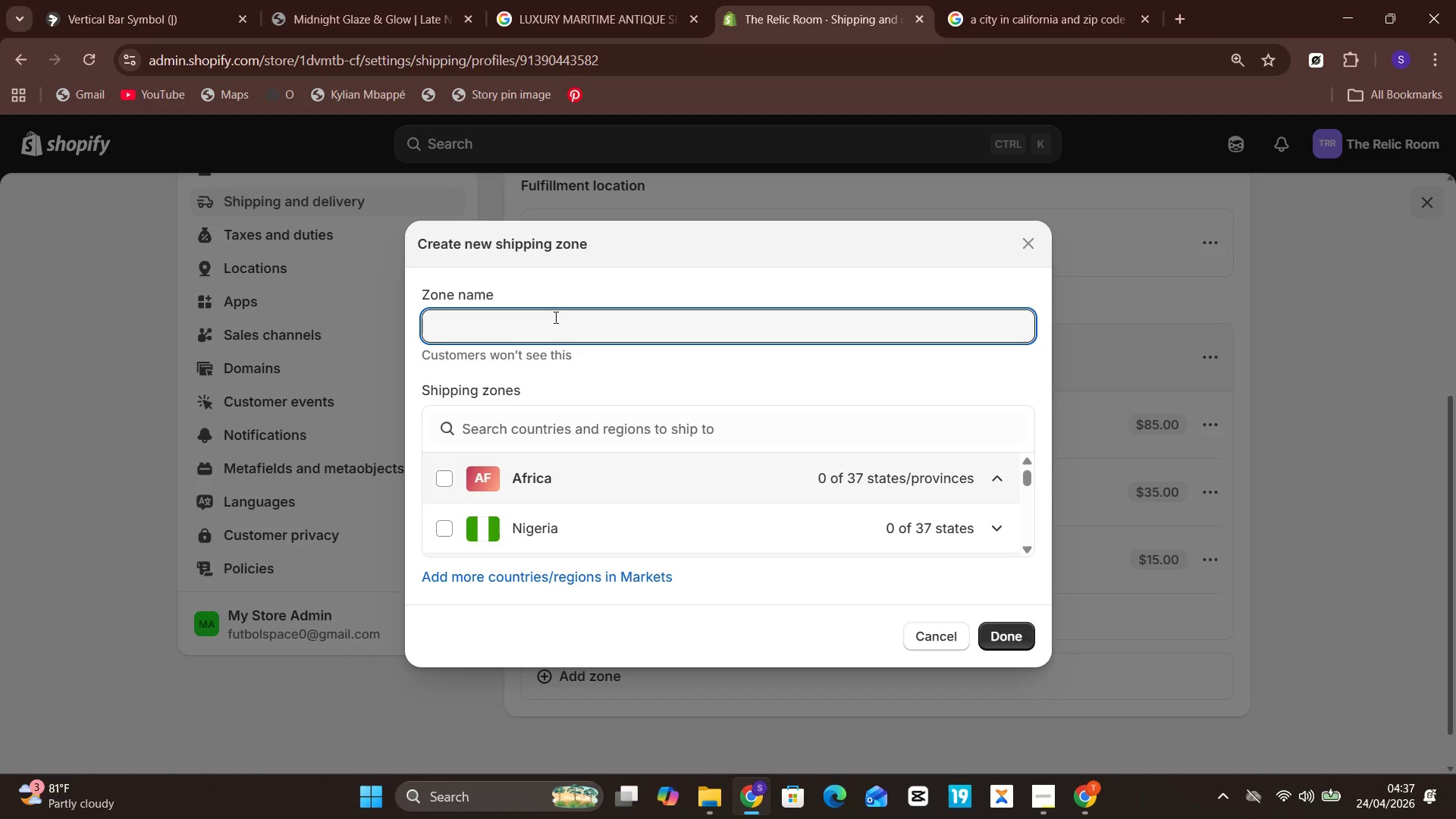 
wait(26.64)
 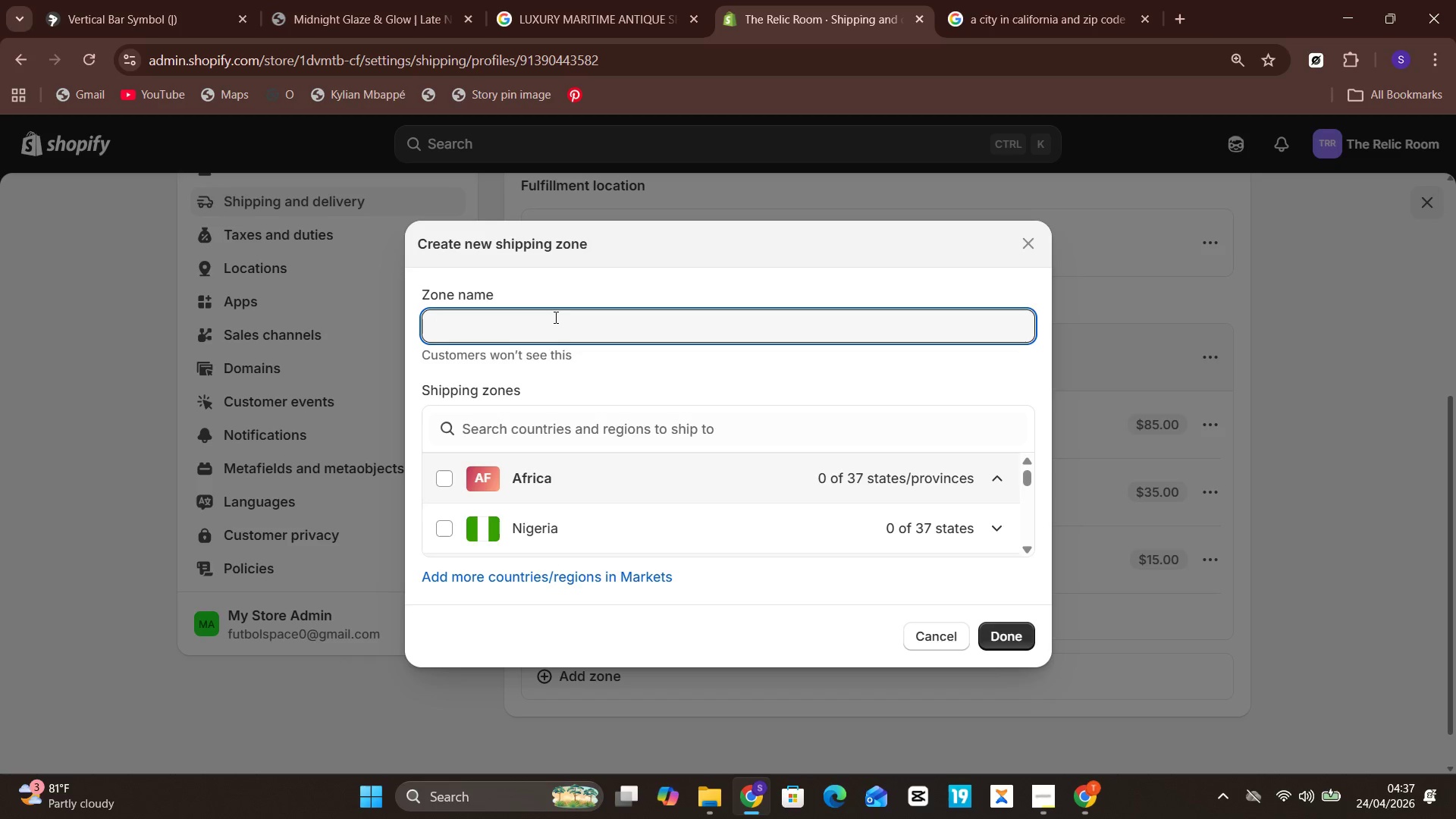 
type(Europe & AustrA=)
key(Backspace)
key(Backspace)
type(AL)
key(Backspace)
key(Backspace)
type(alia)
 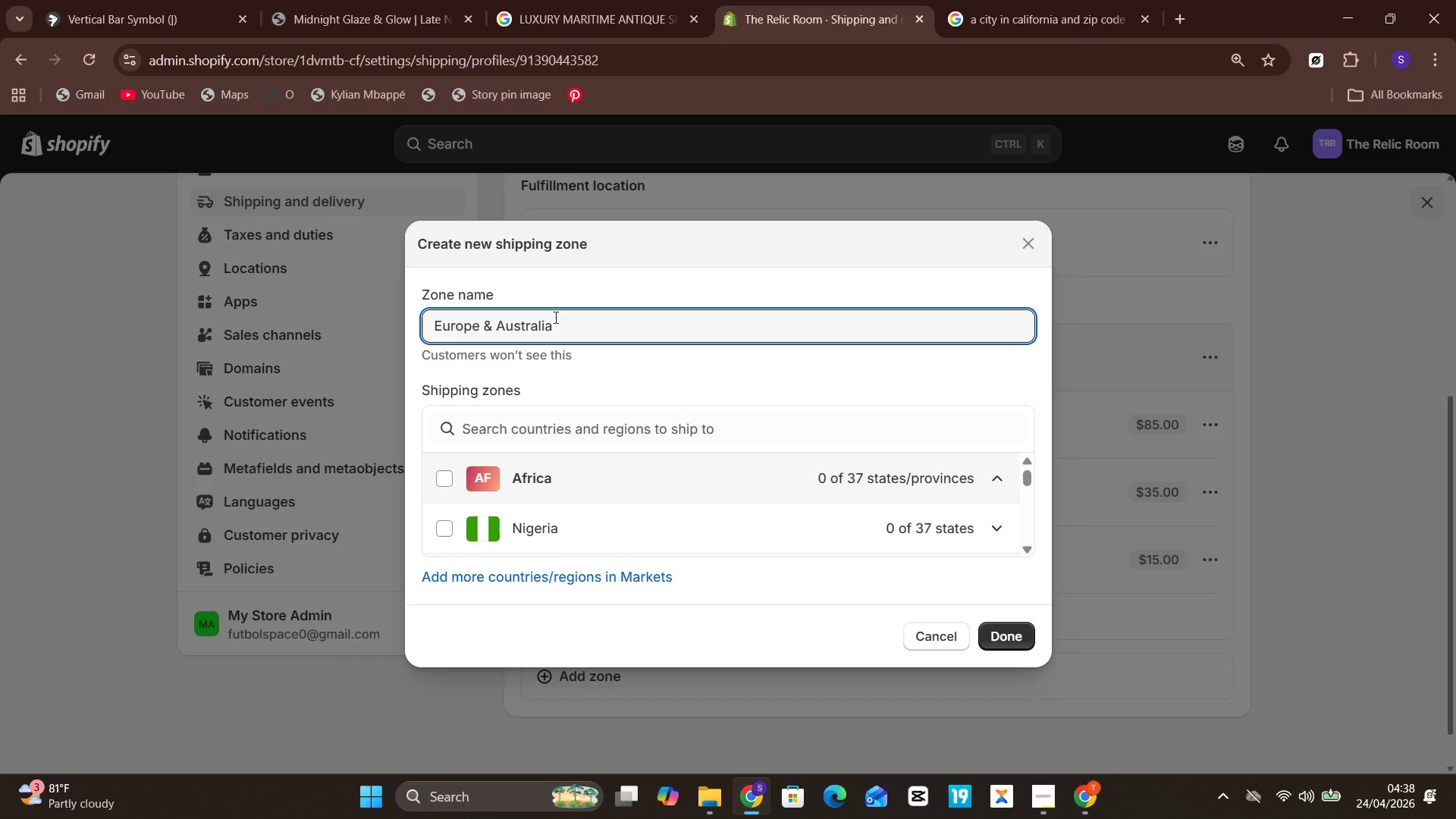 
wait(9.78)
 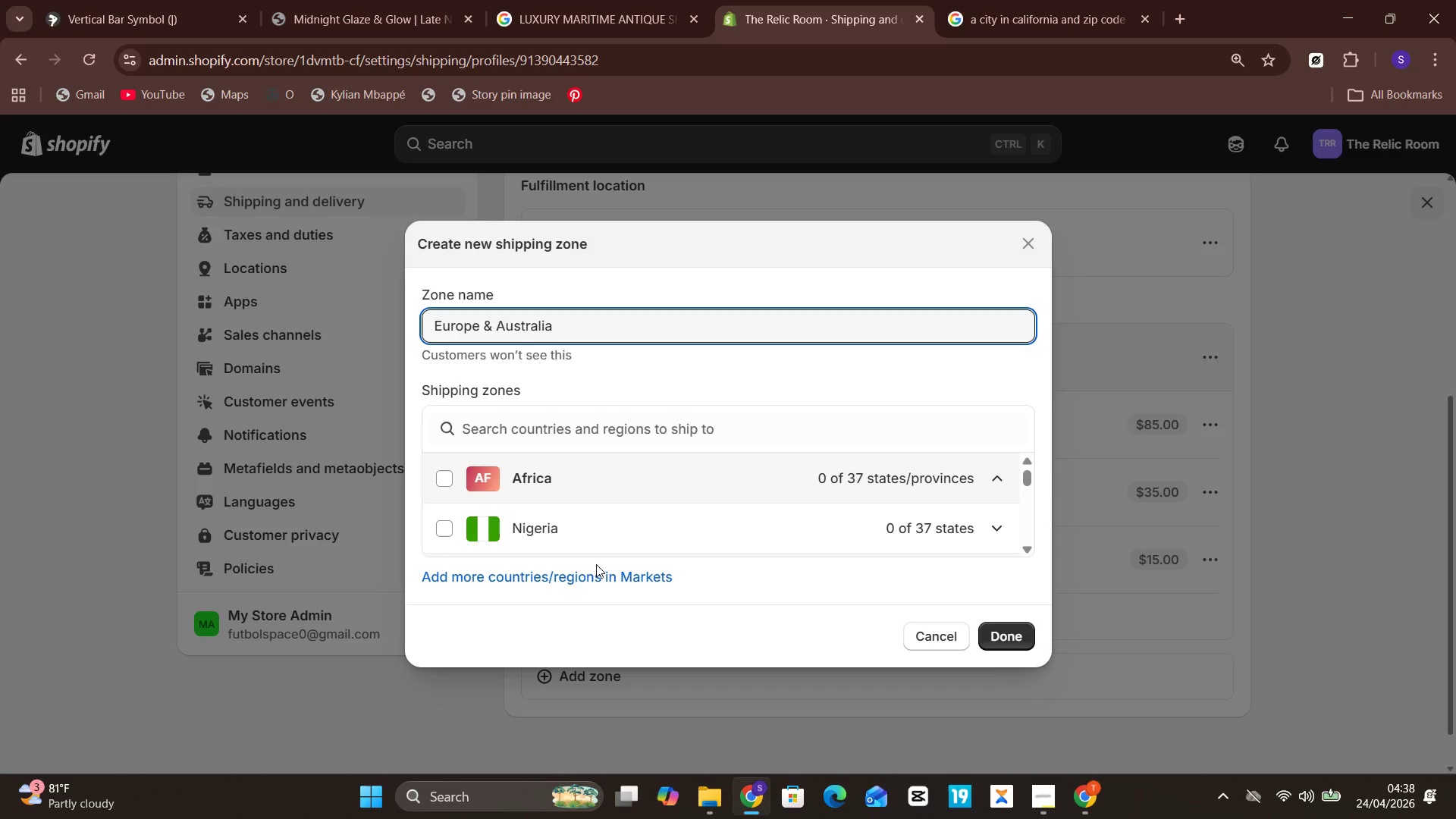 
left_click([451, 529])
 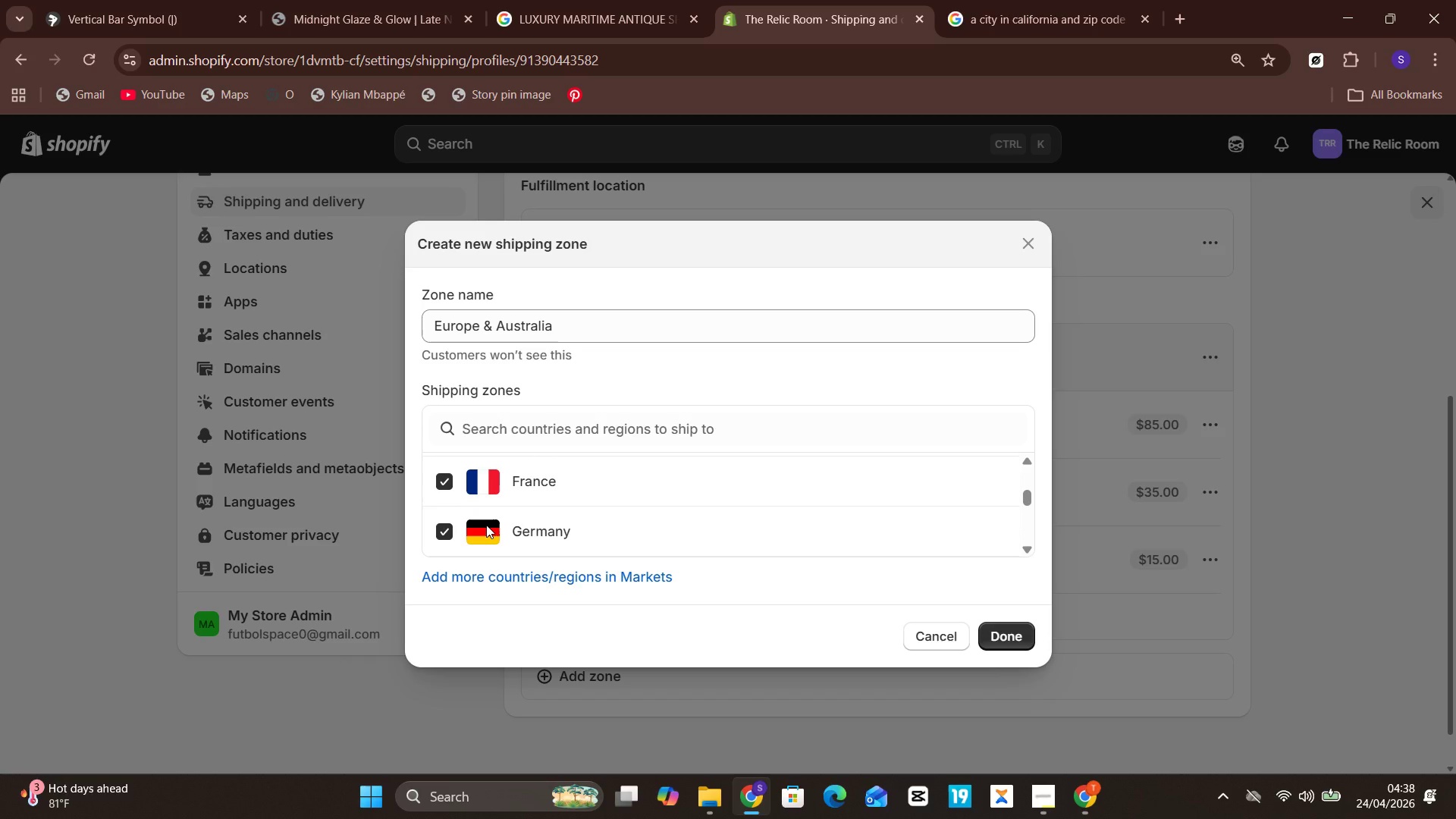 
wait(15.81)
 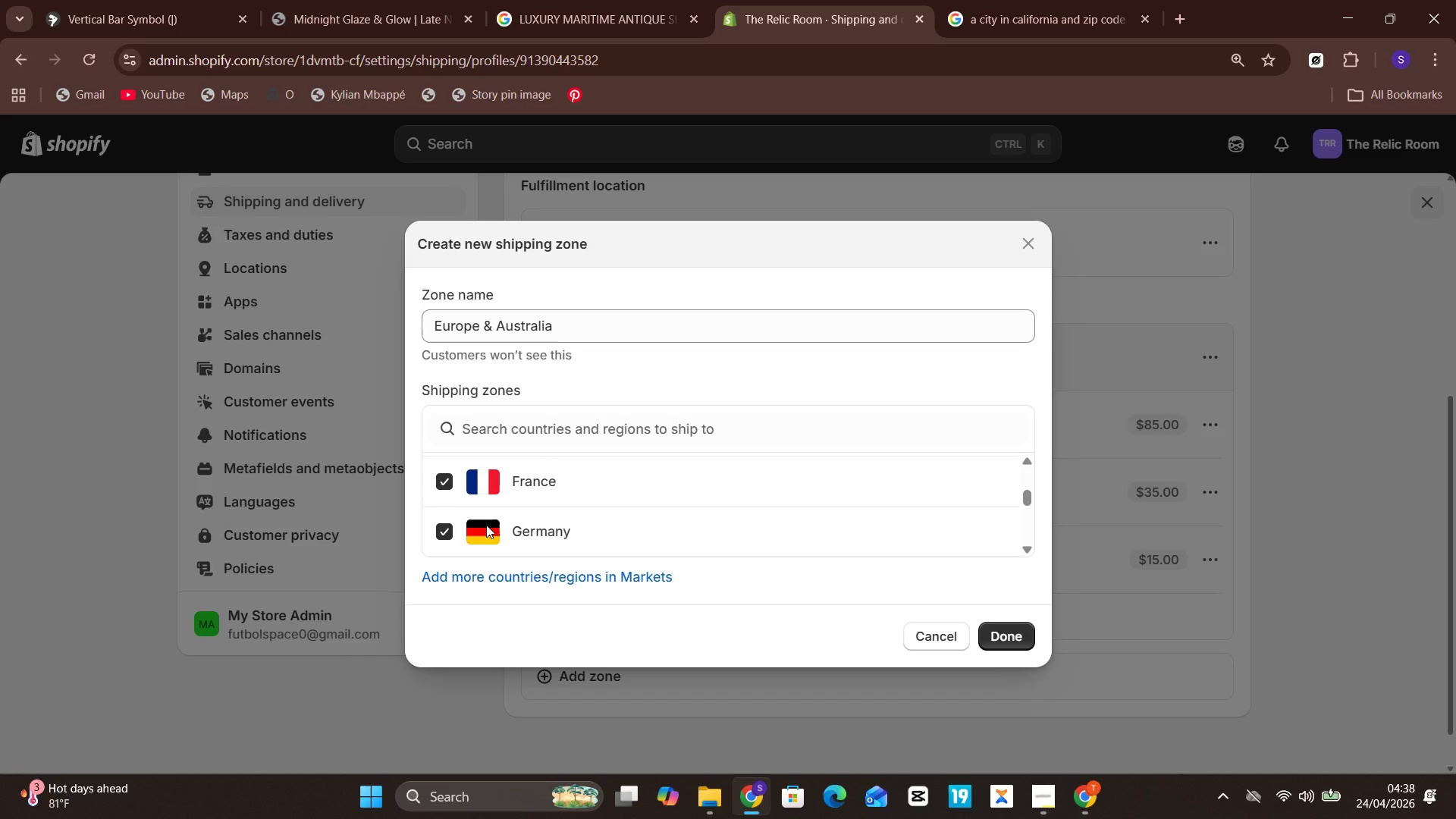 
left_click([442, 484])
 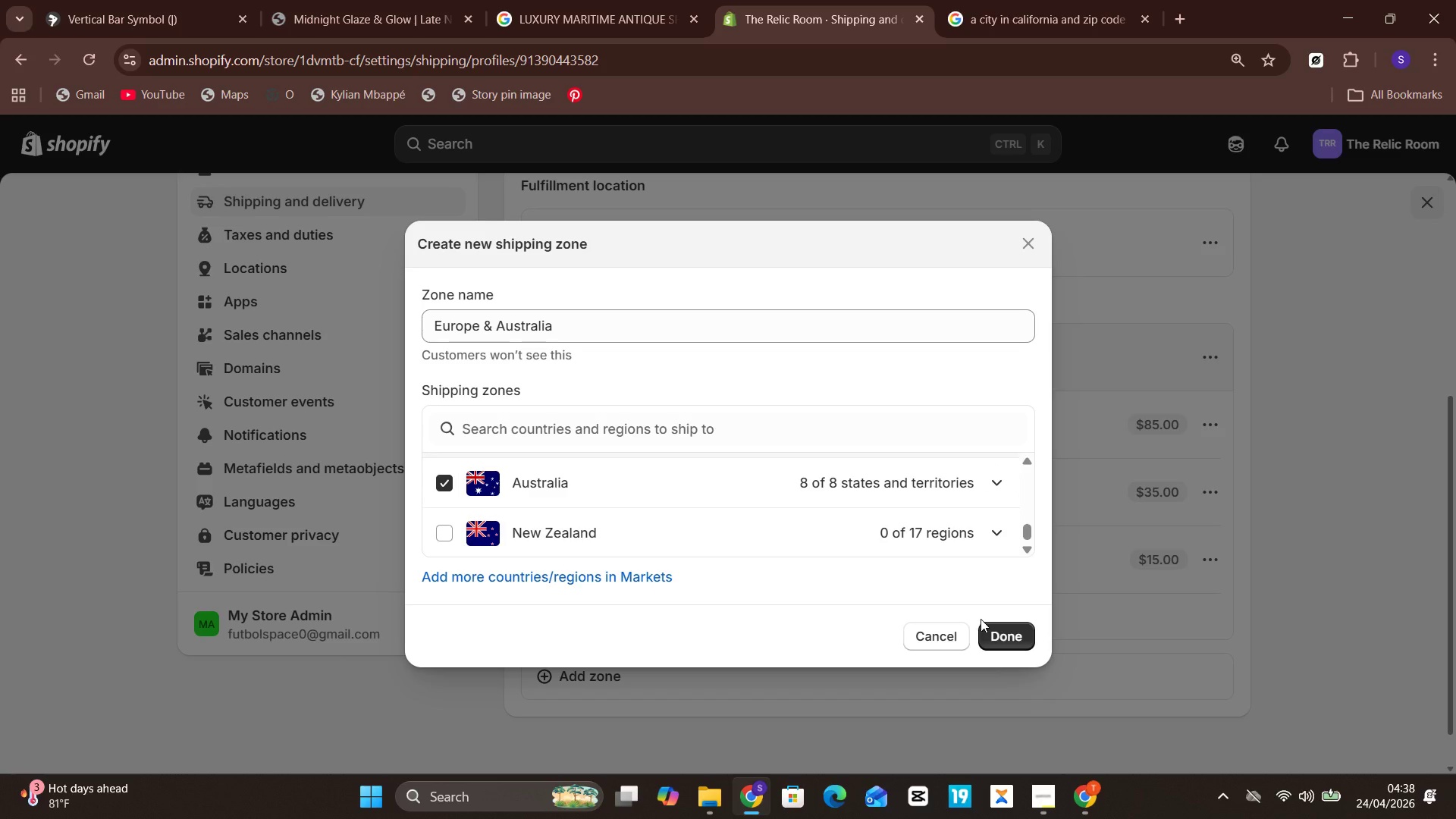 
left_click([993, 631])
 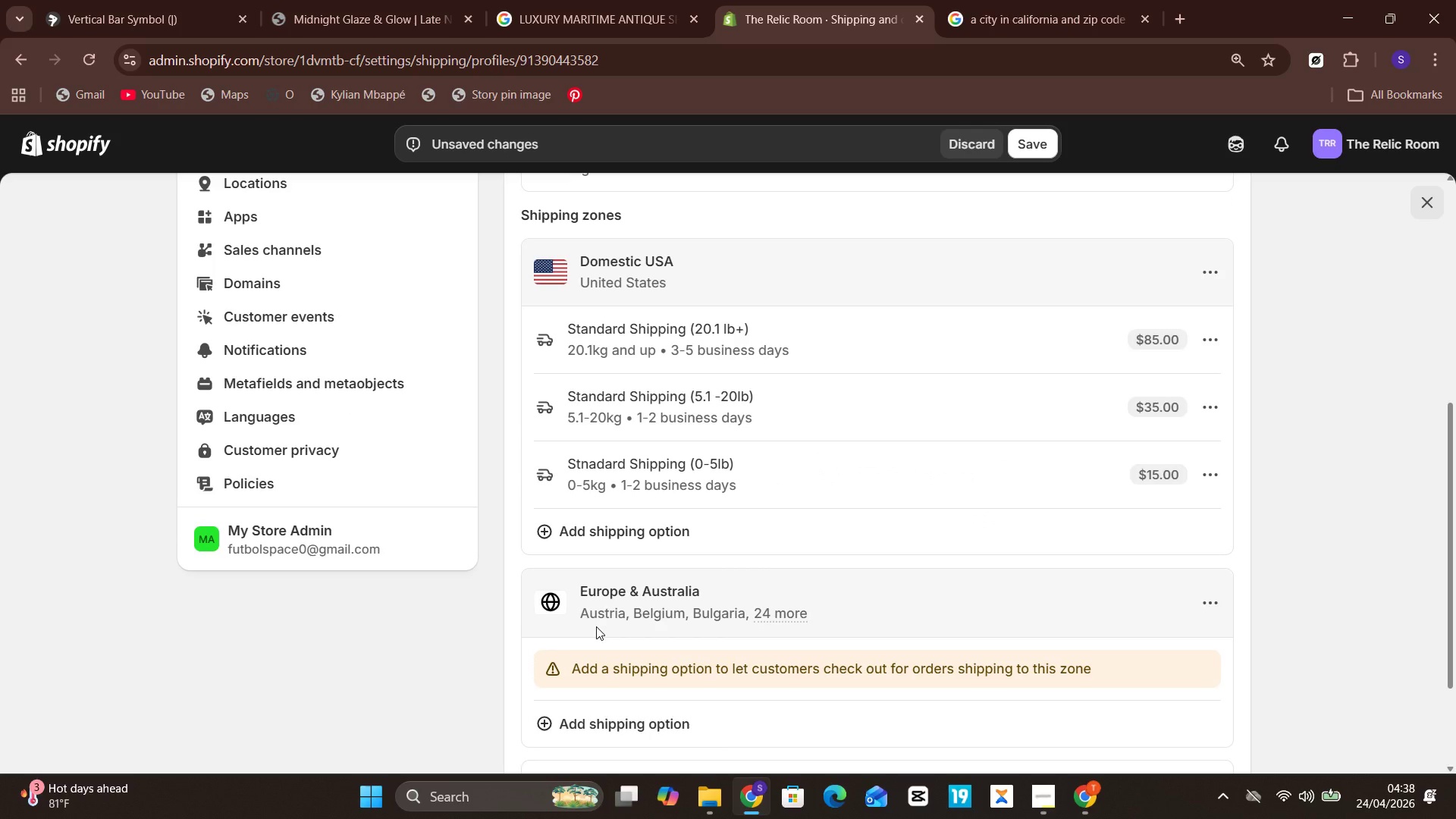 
wait(14.67)
 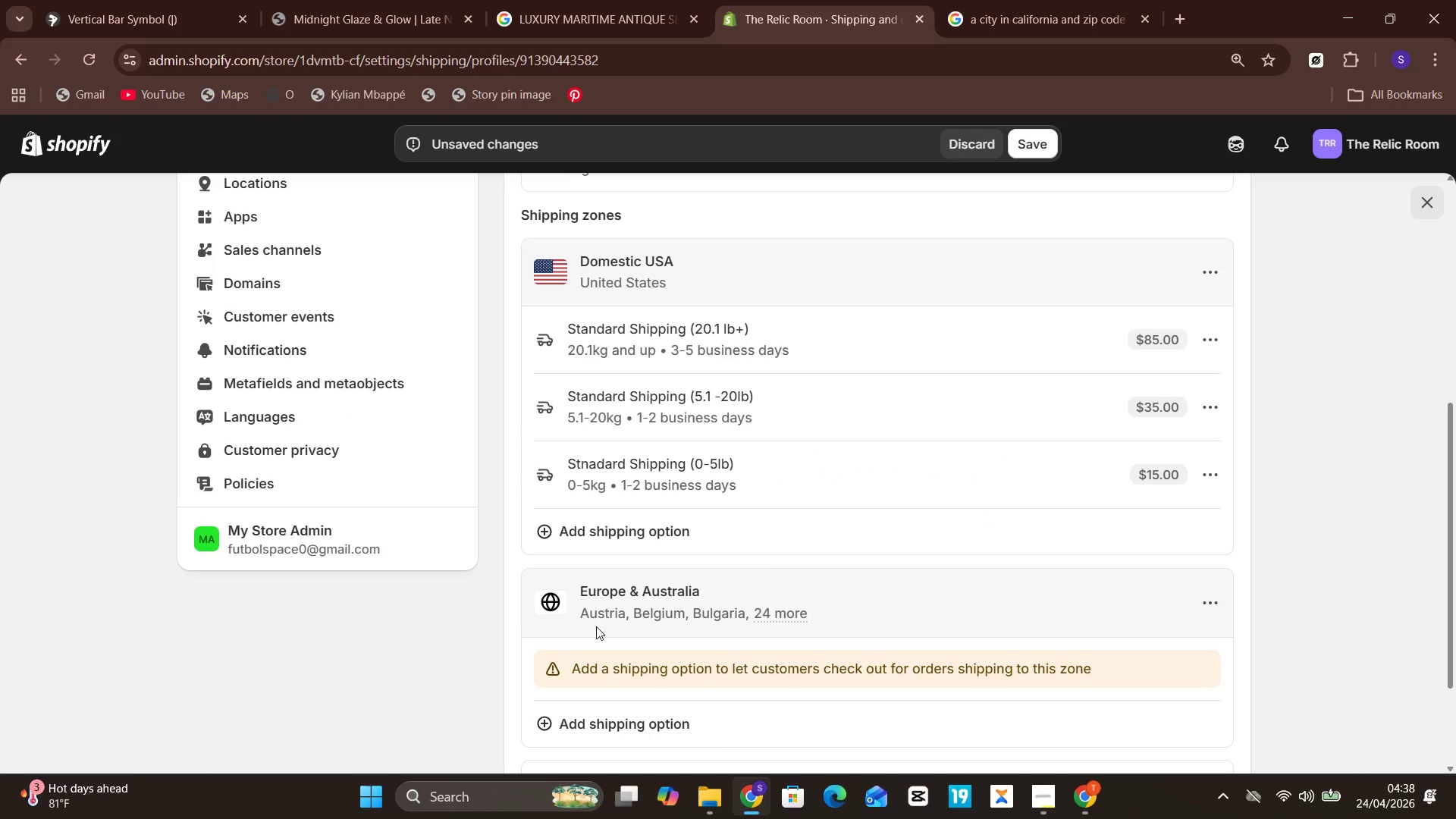 
left_click([751, 620])
 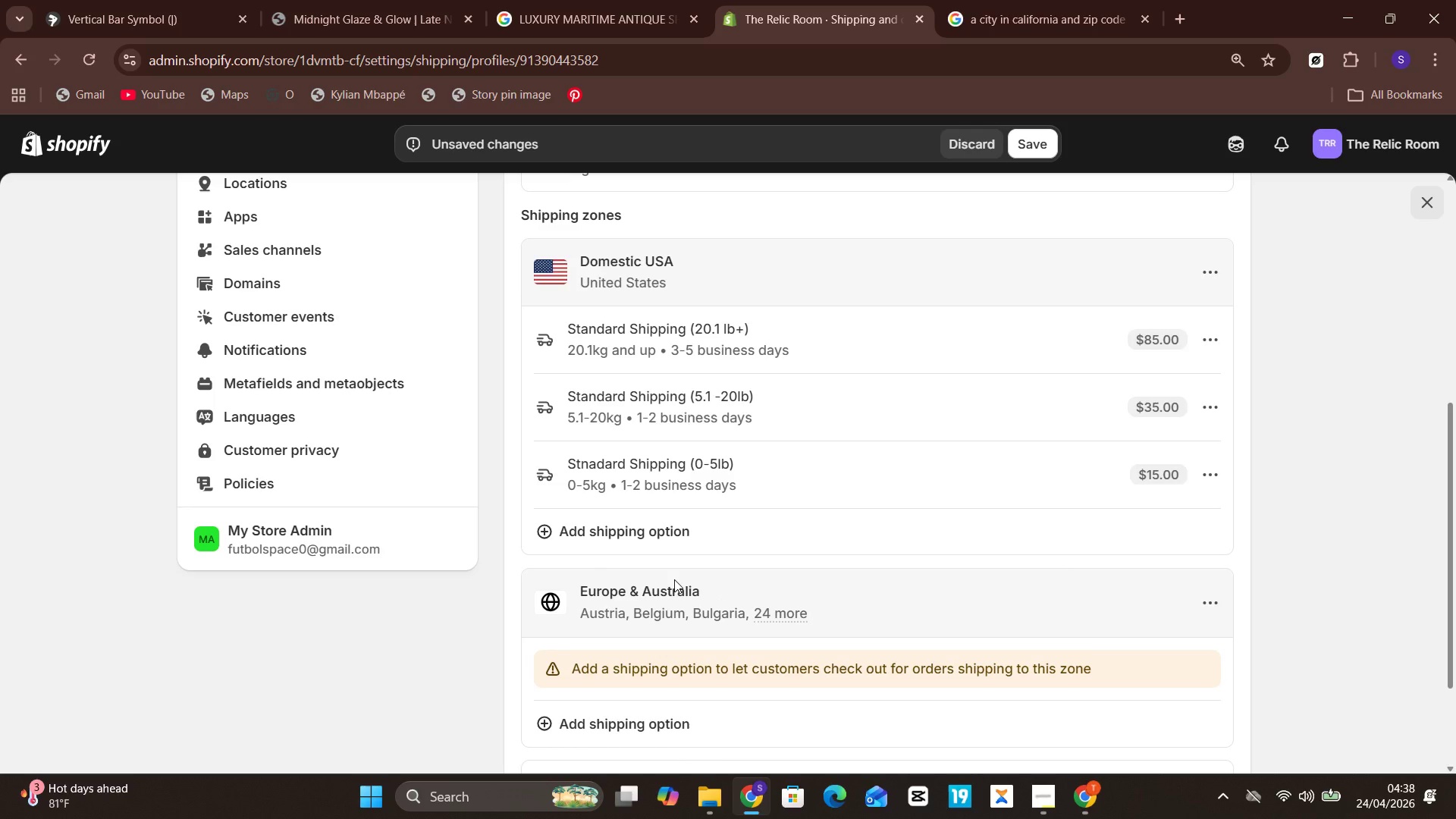 
left_click([674, 579])
 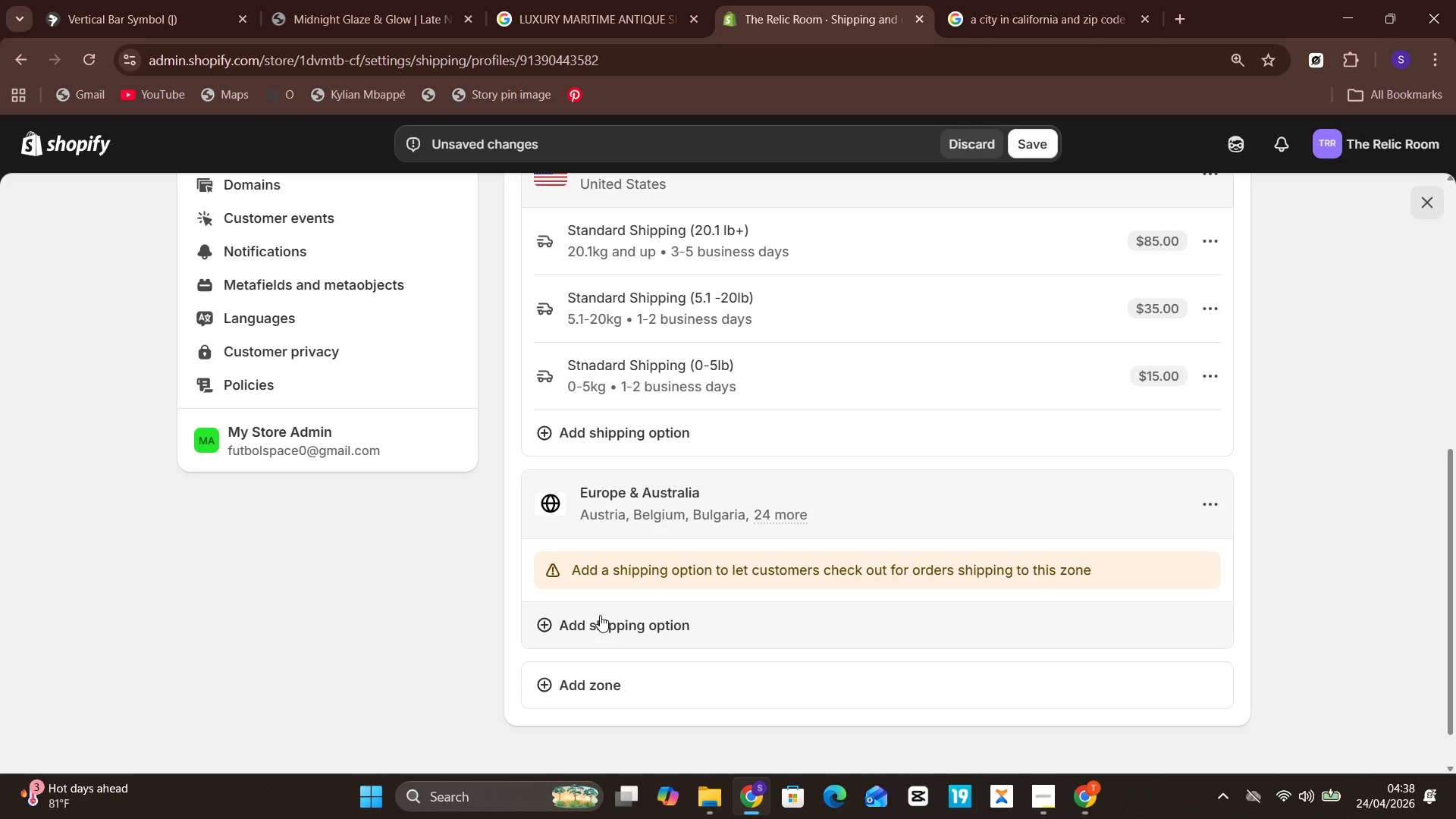 
wait(12.25)
 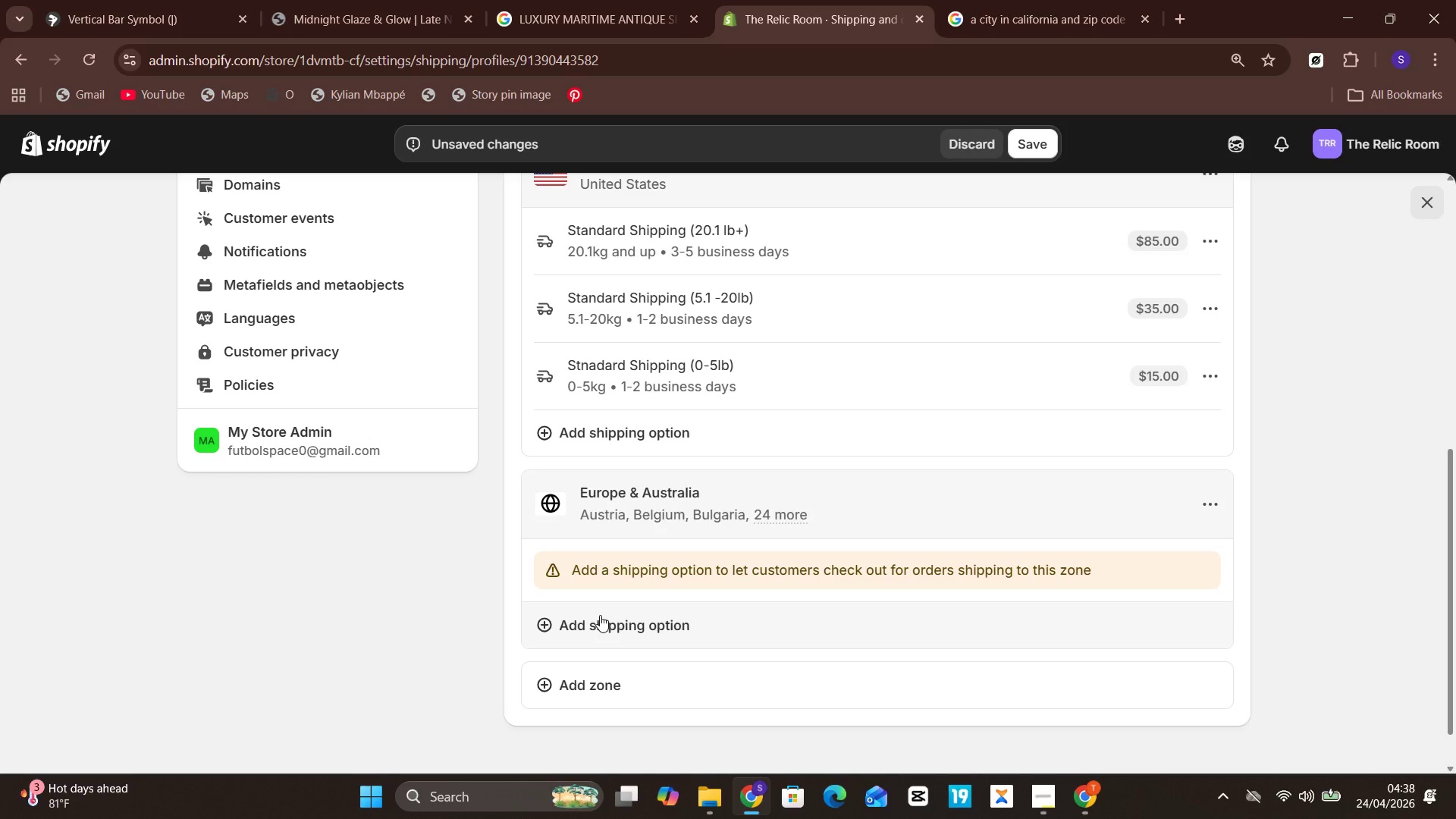 
left_click([595, 620])
 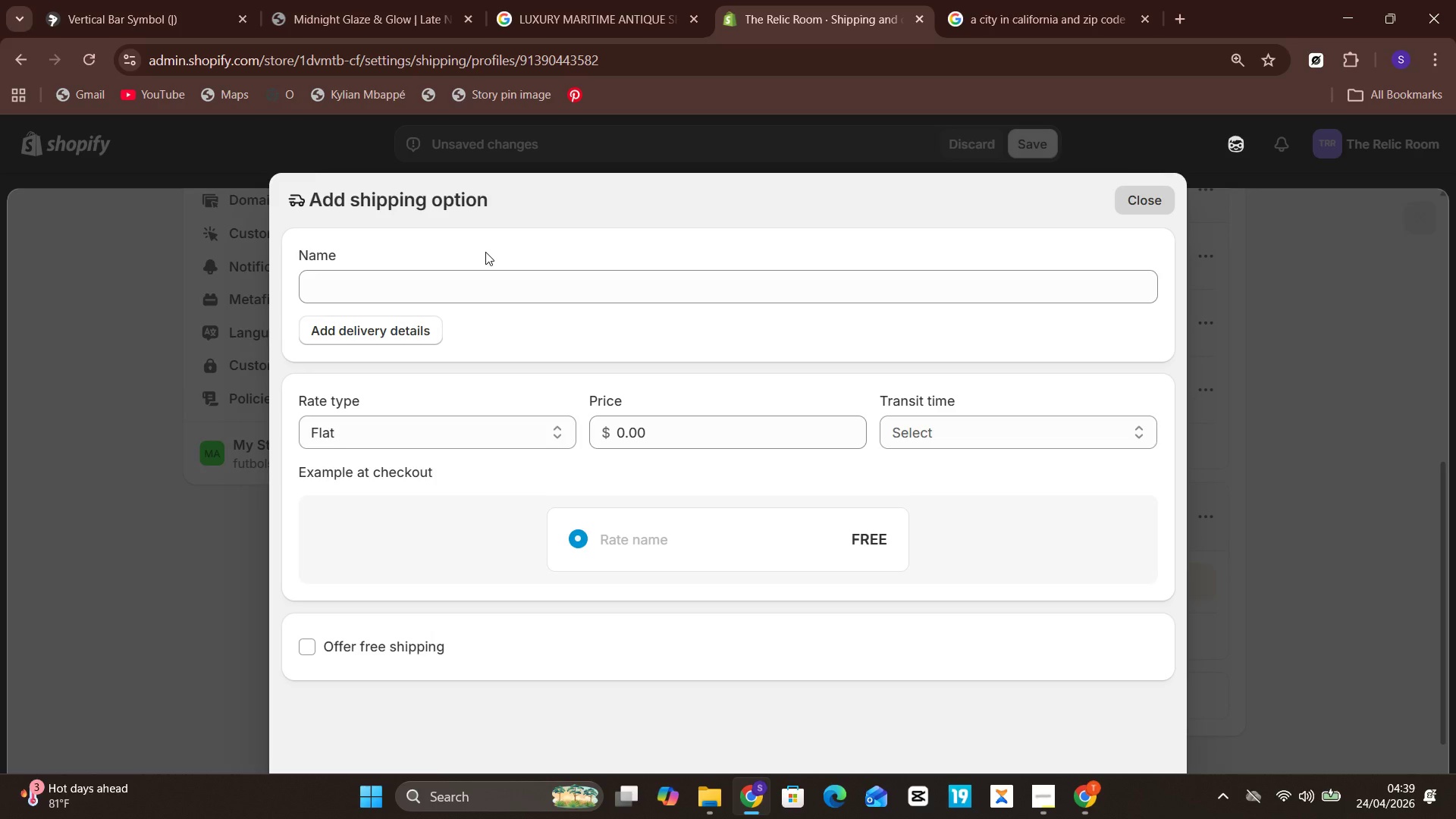 
left_click([489, 281])
 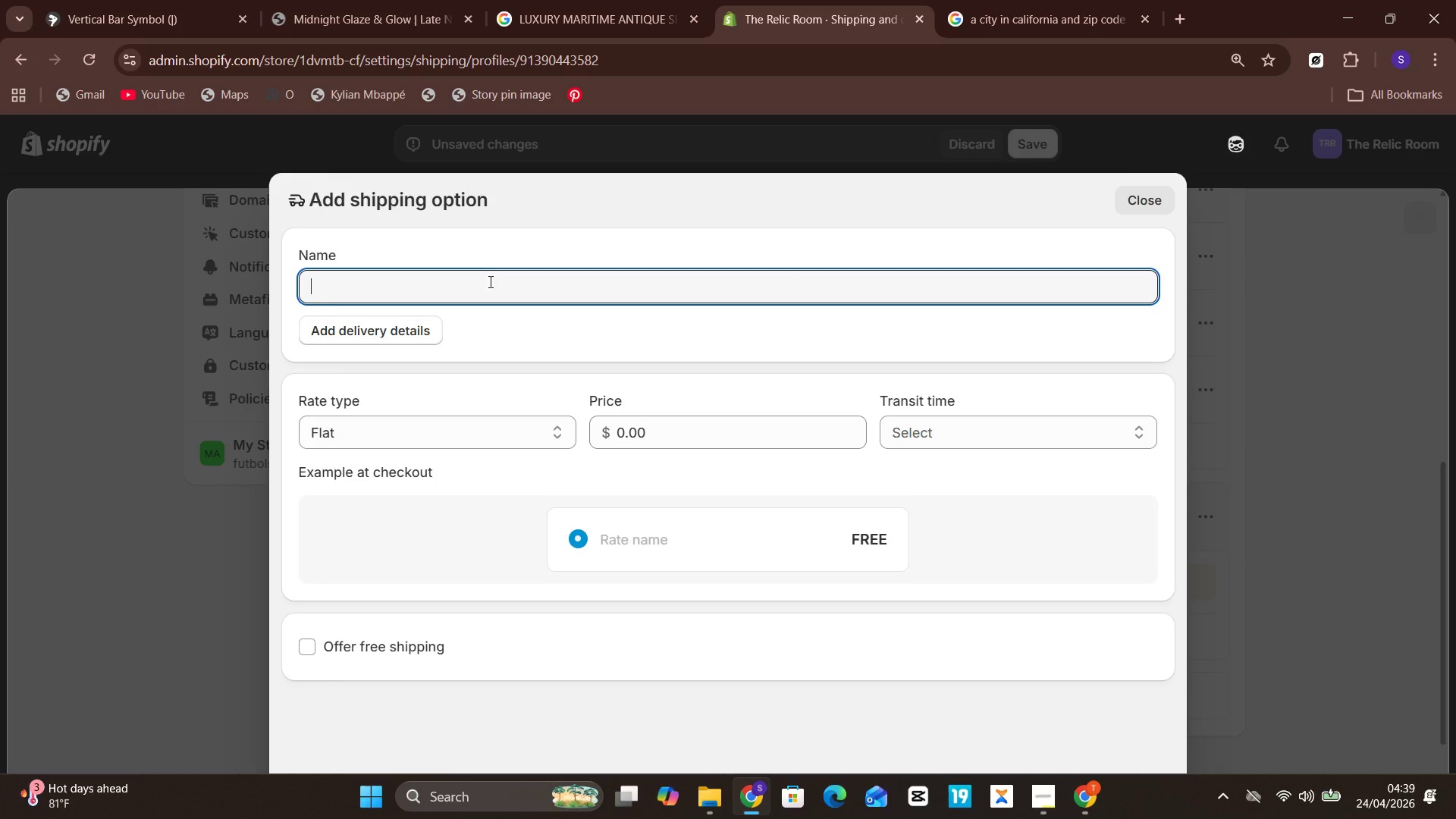 
wait(8.23)
 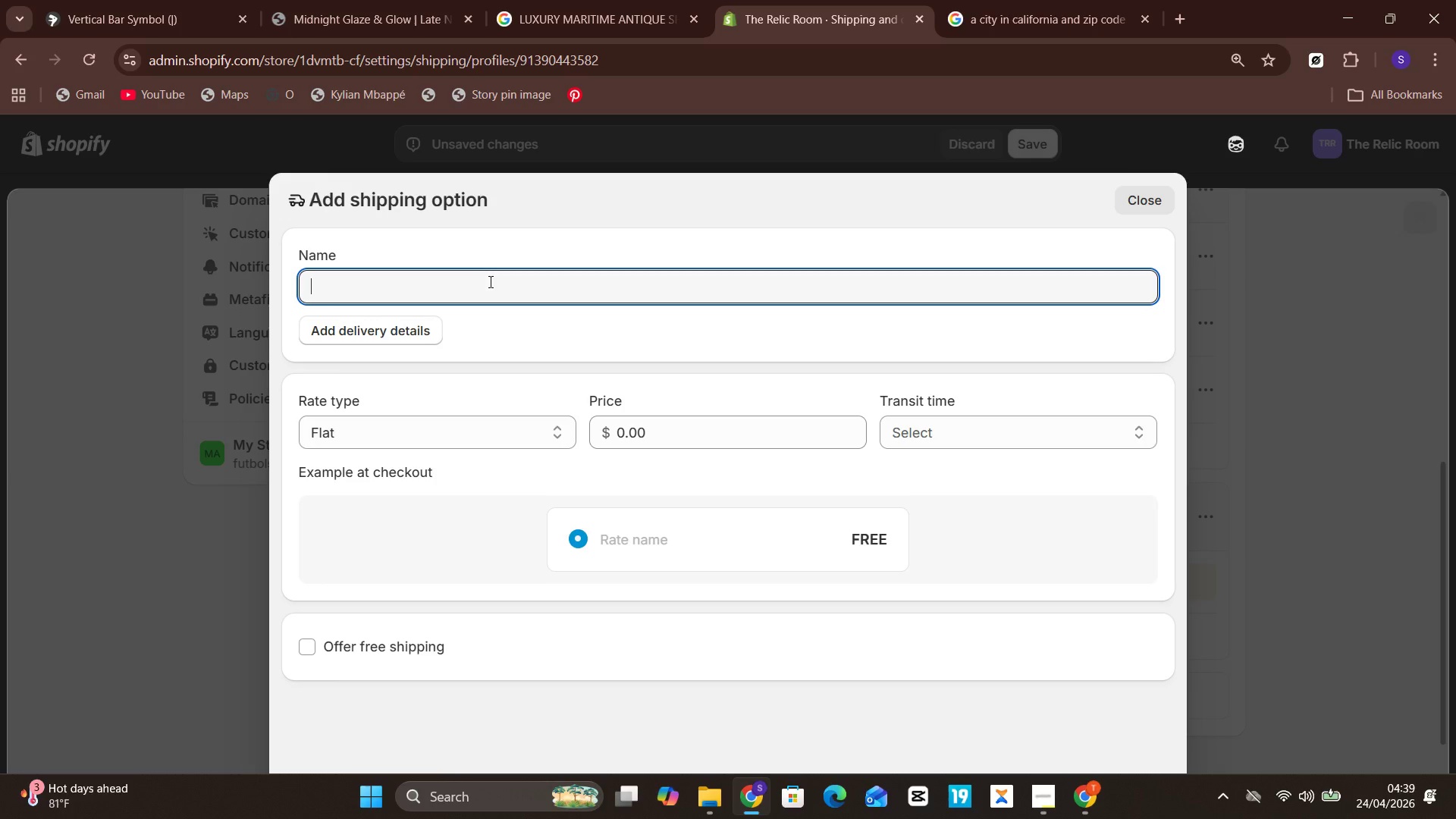 
type(International shipping)
 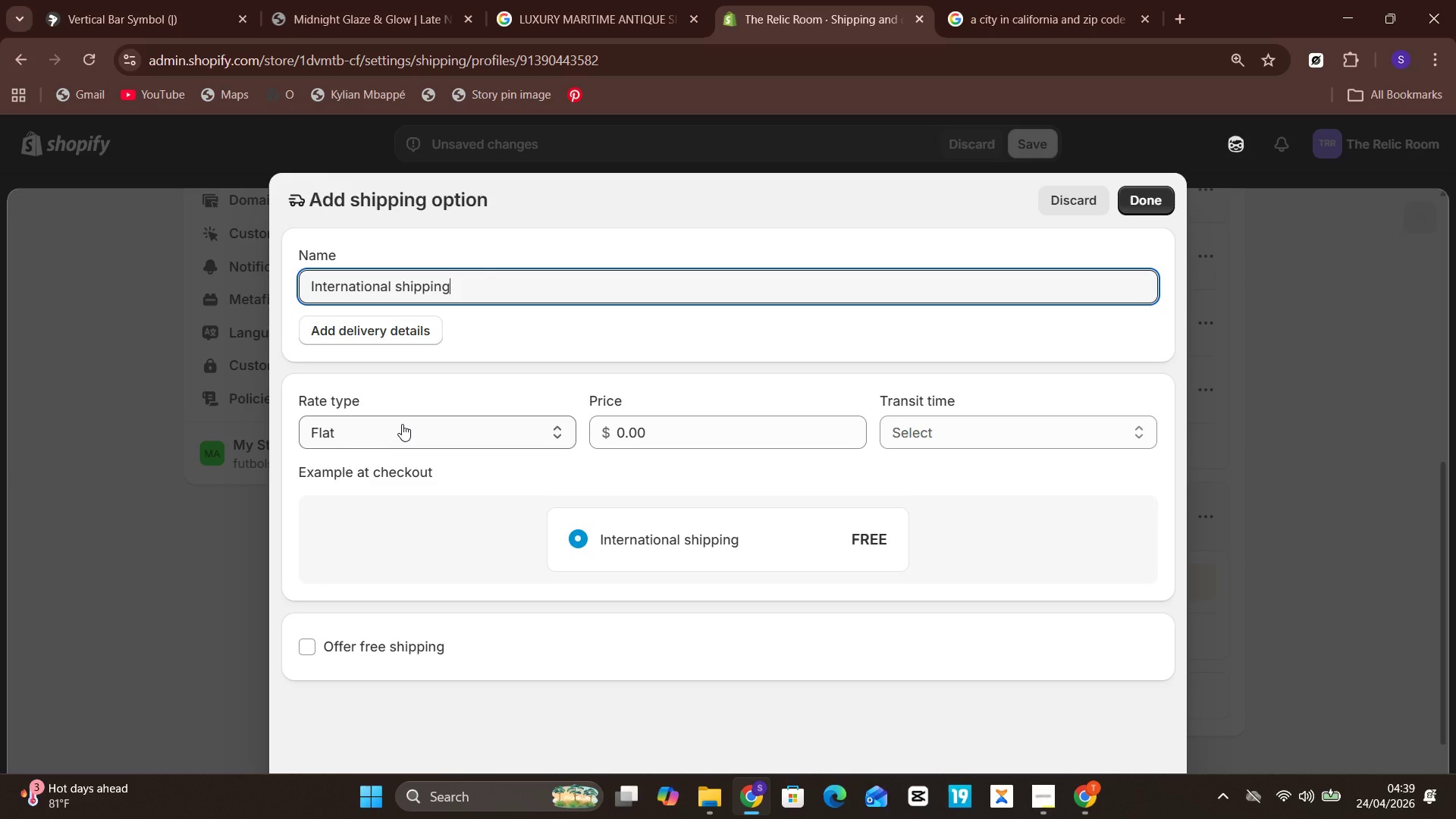 
wait(7.19)
 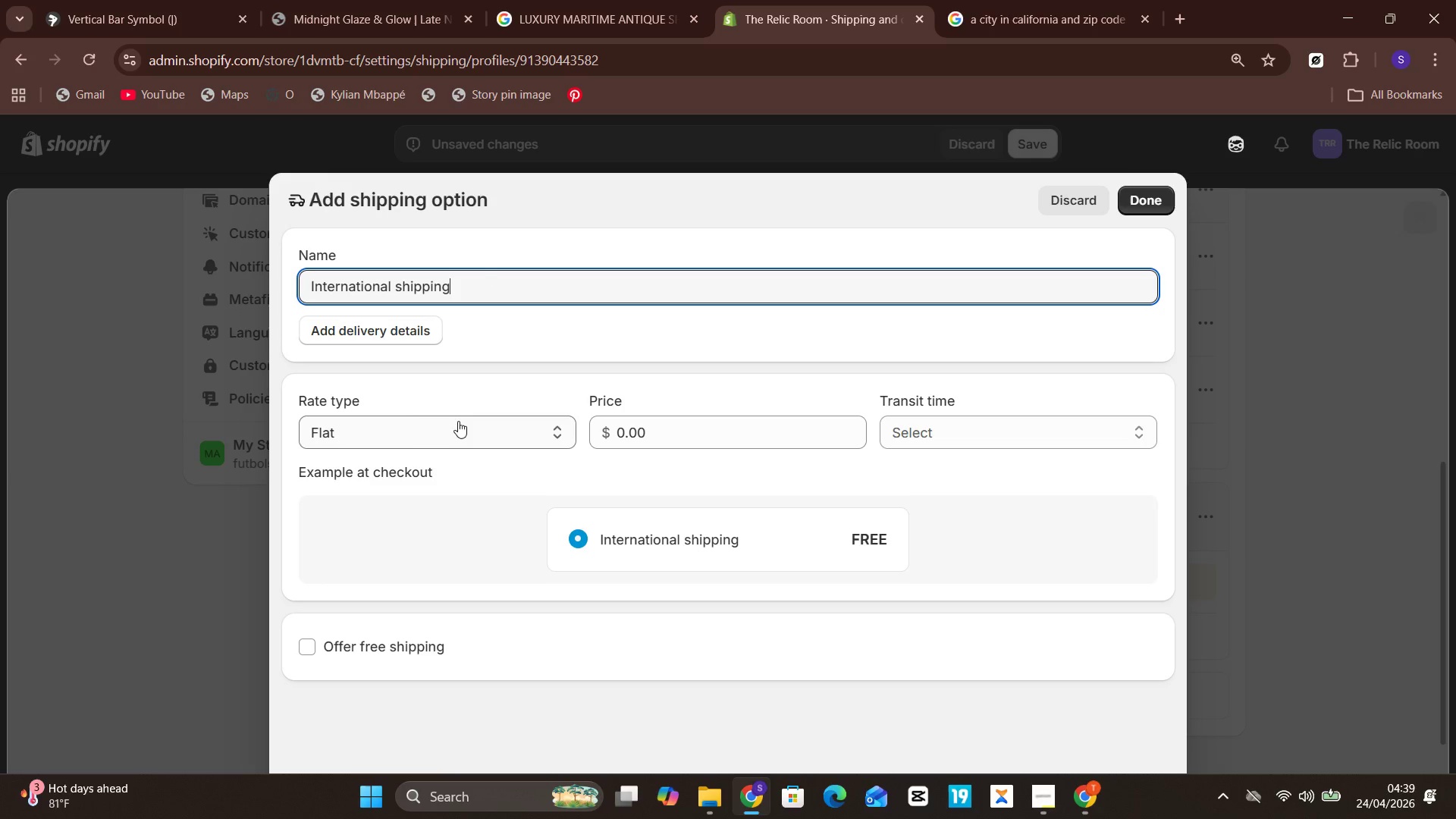 
left_click([402, 424])
 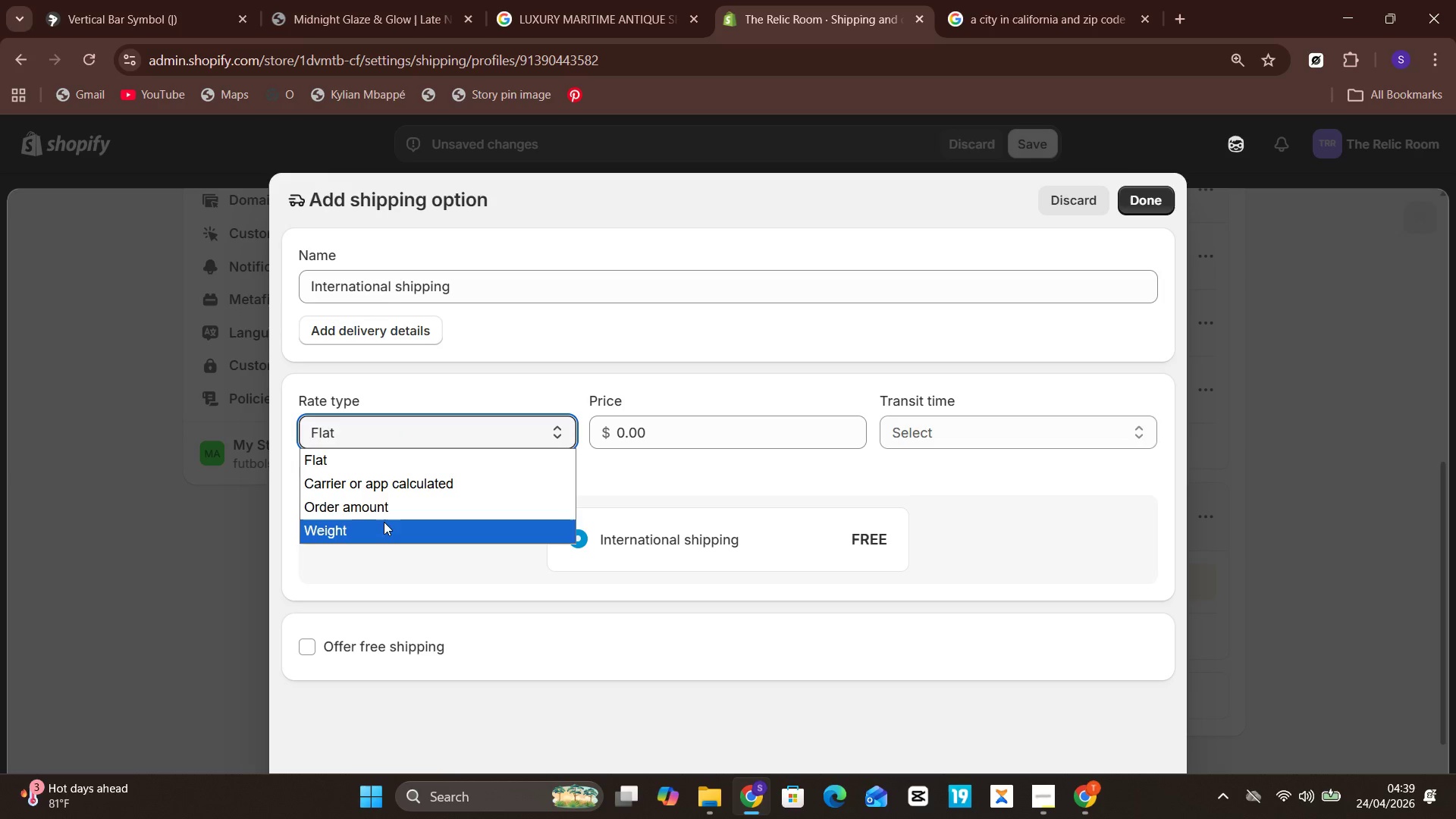 
left_click([384, 523])
 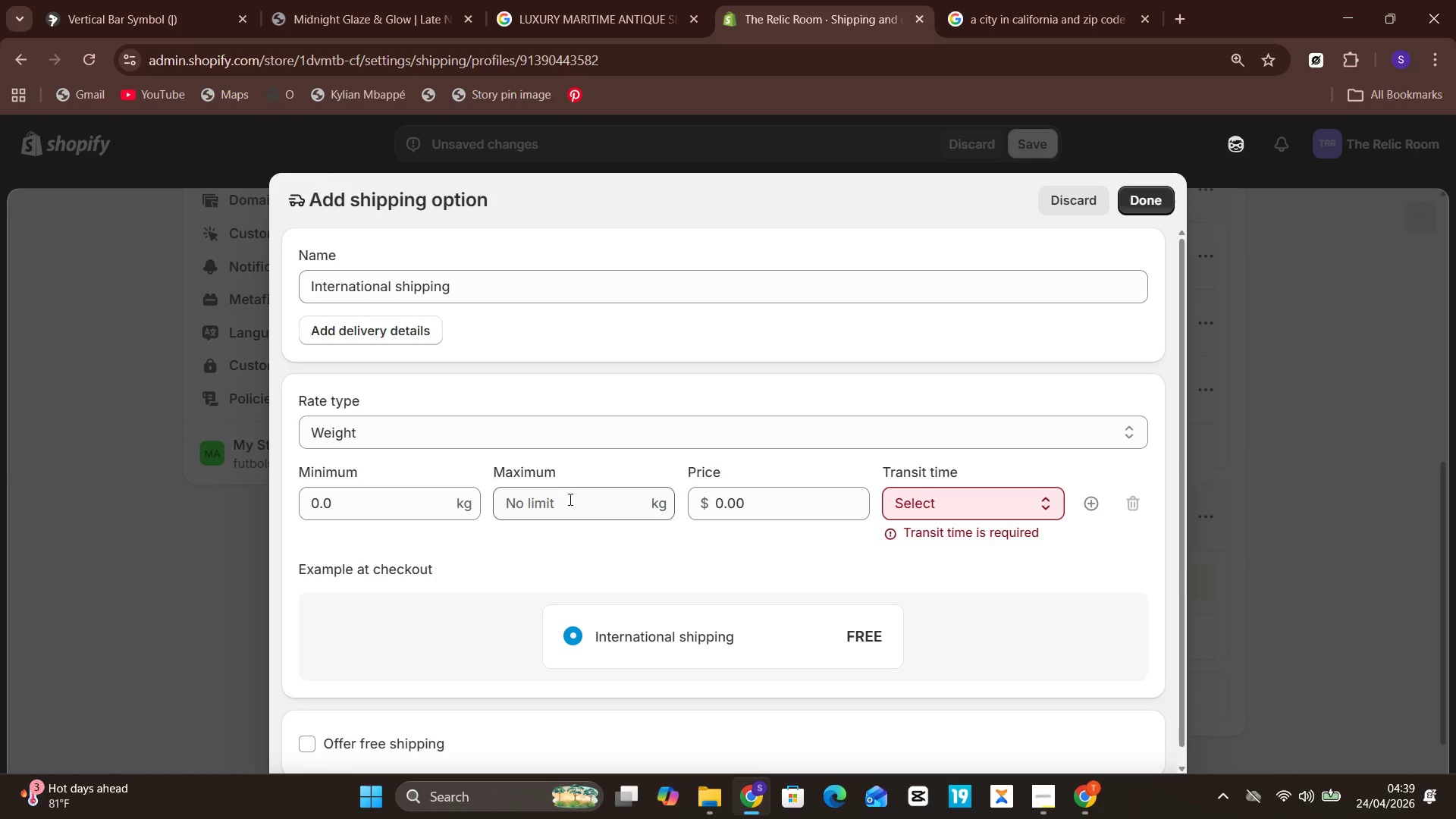 
left_click([568, 499])
 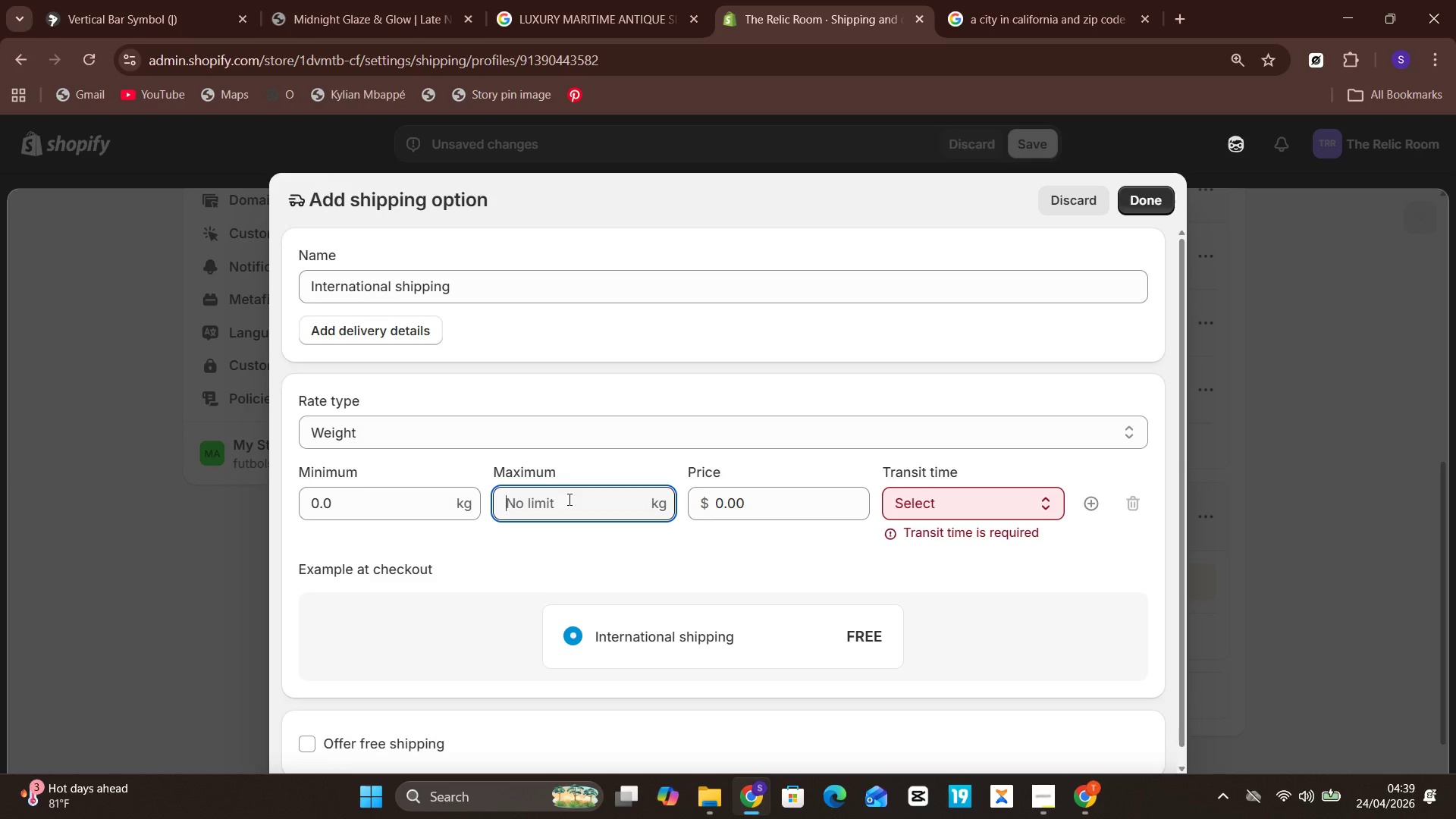 
type(10)
 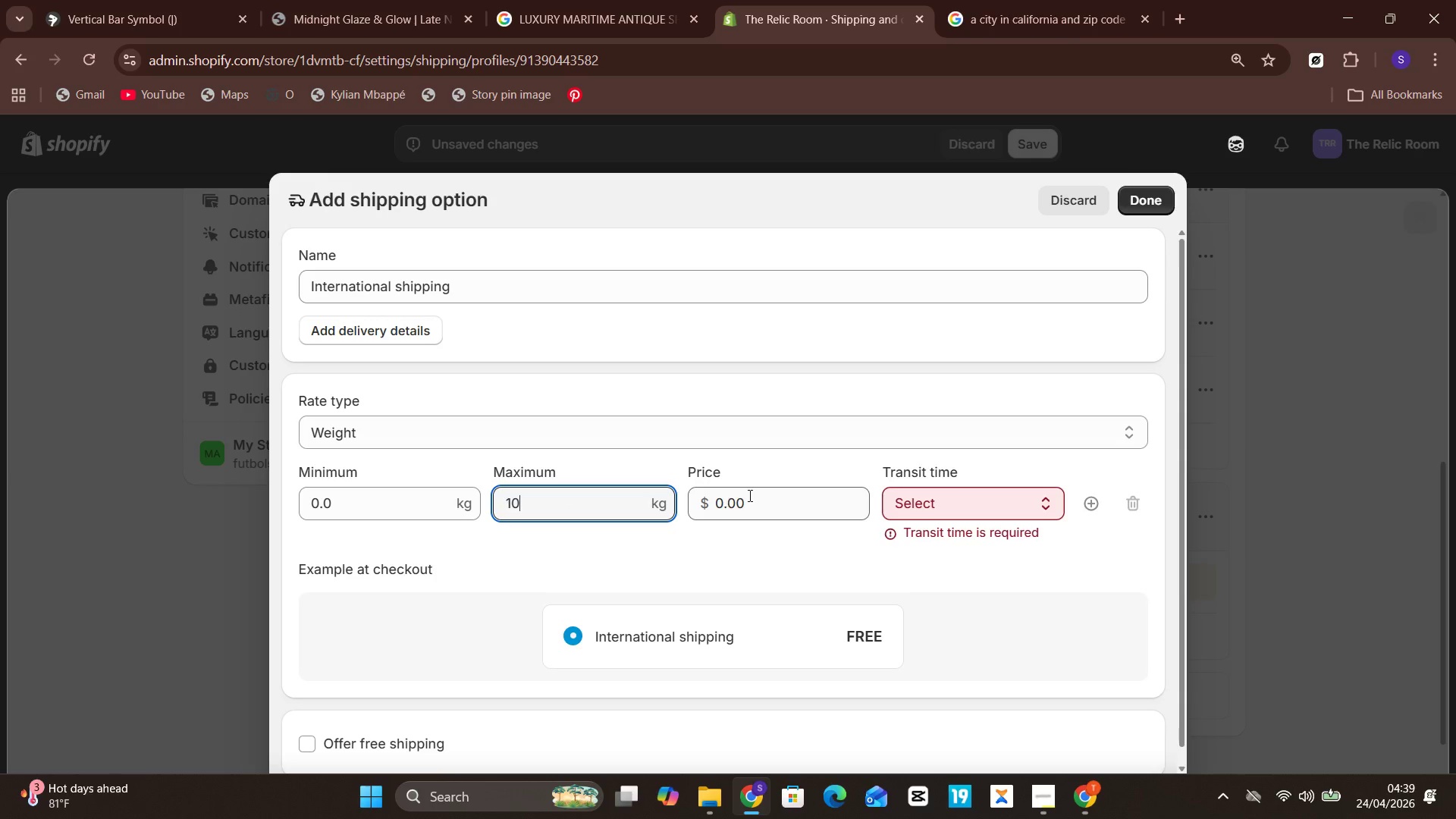 
left_click([748, 495])
 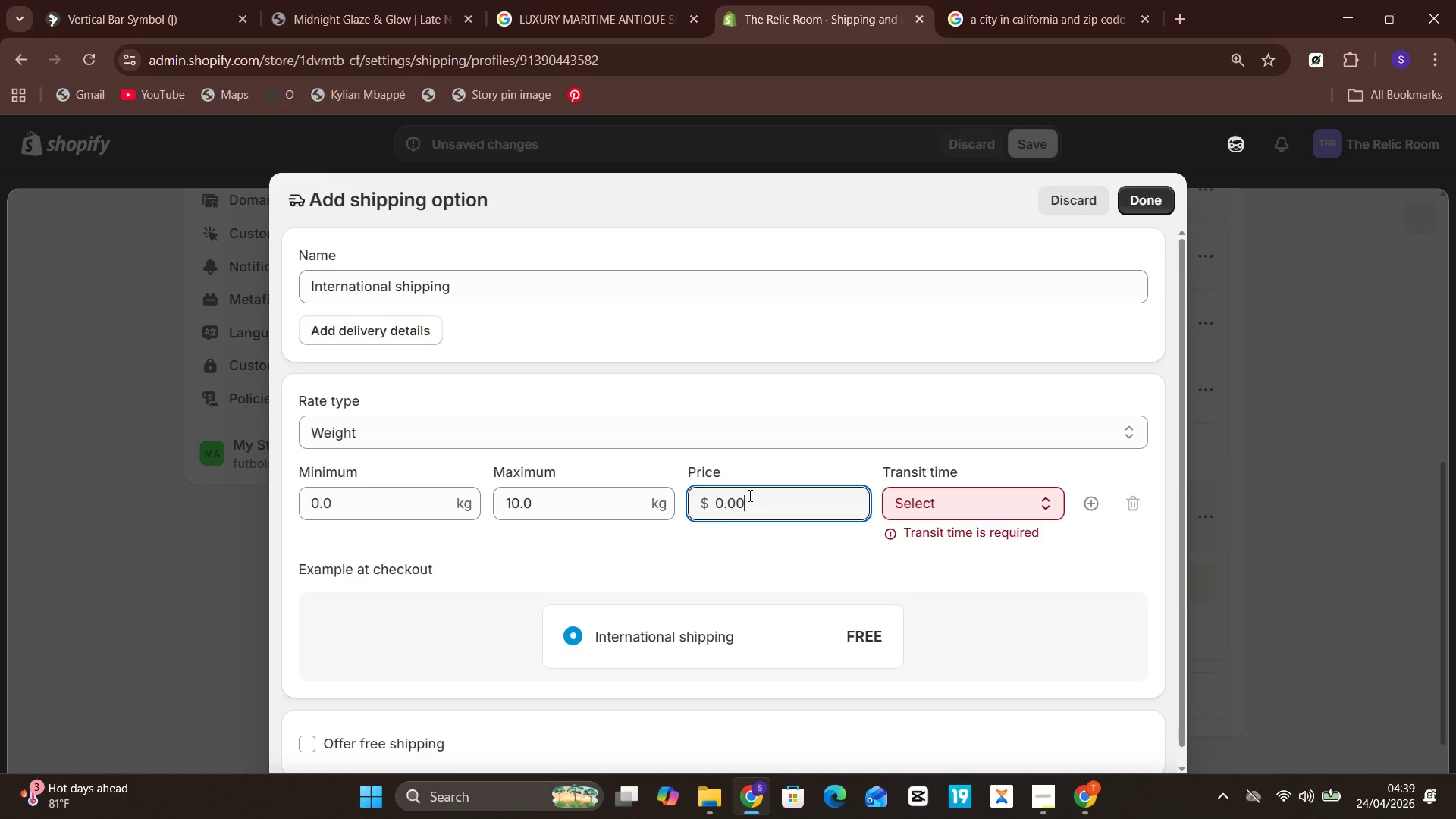 
key(Backspace)
key(Backspace)
key(Backspace)
key(Backspace)
type(120)
 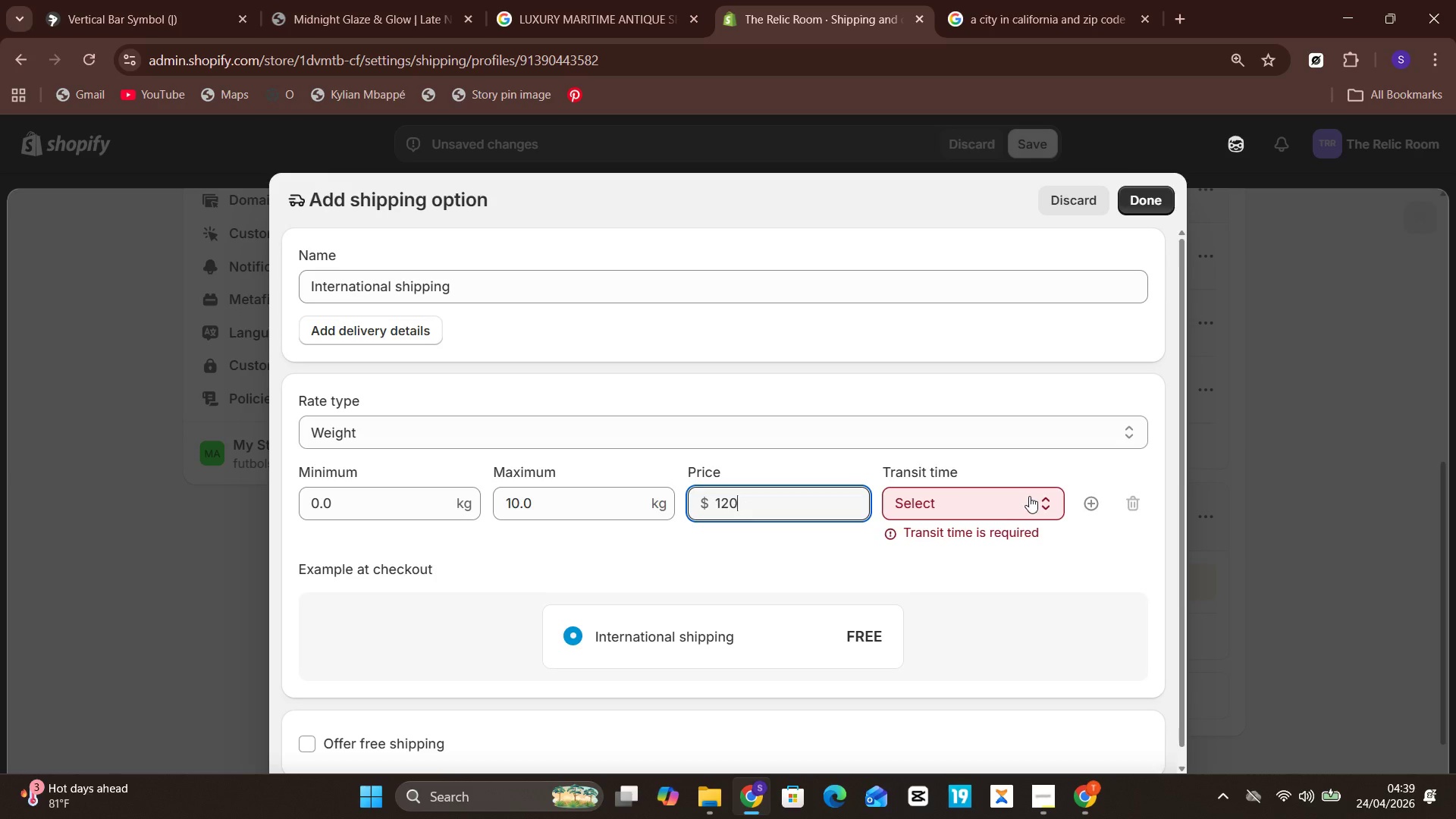 
left_click([1009, 498])
 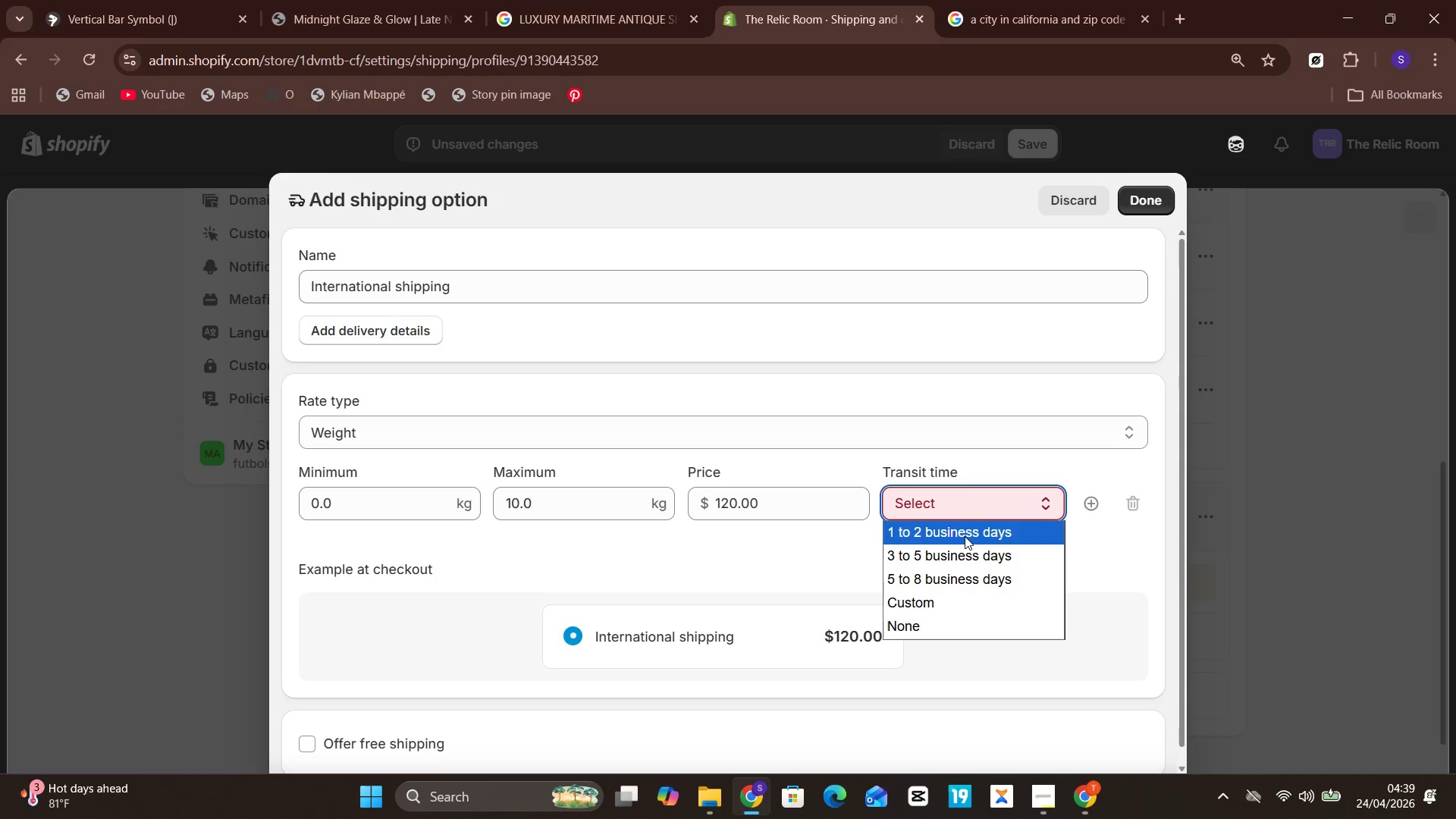 
left_click([965, 533])
 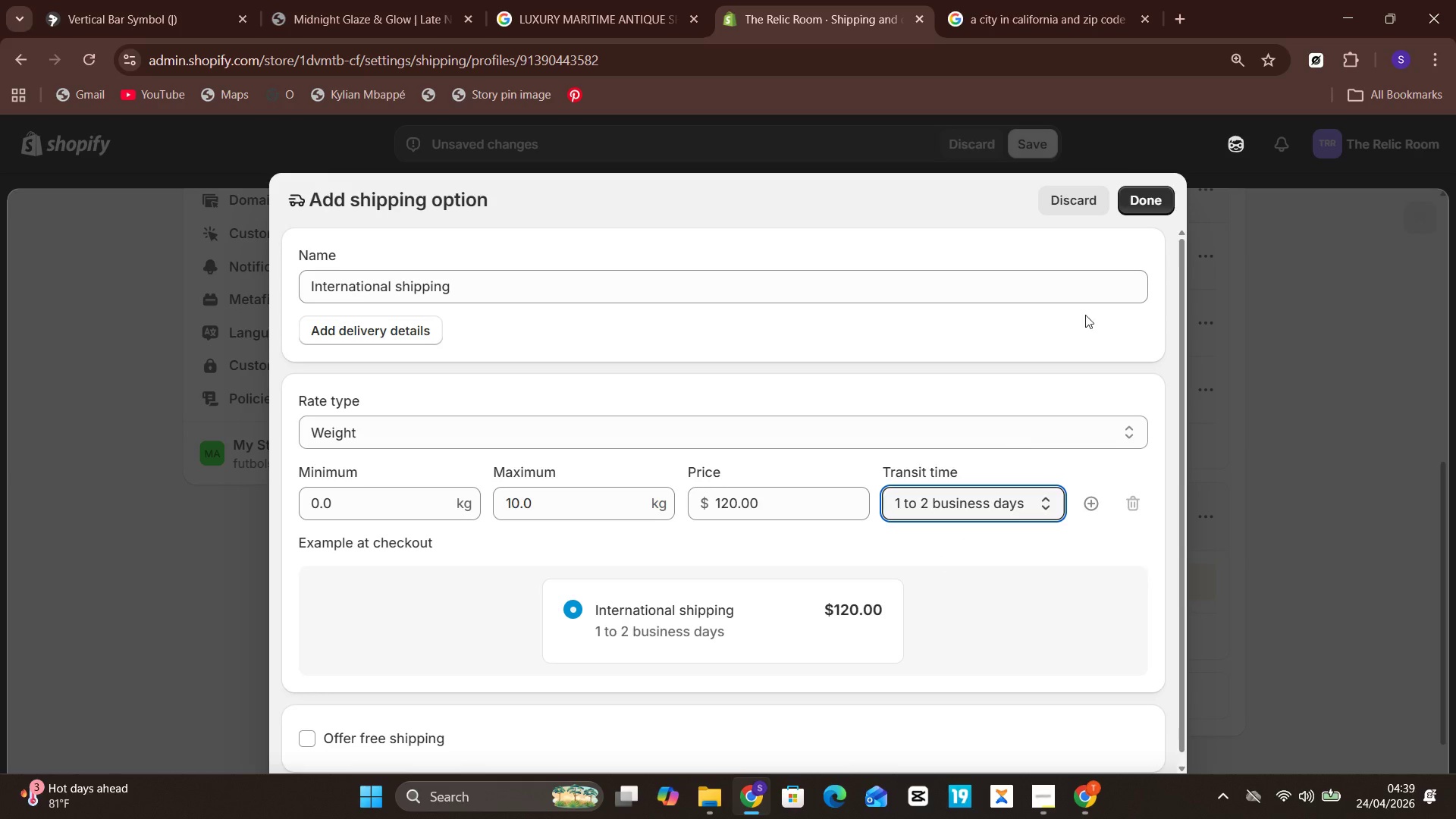 
wait(5.89)
 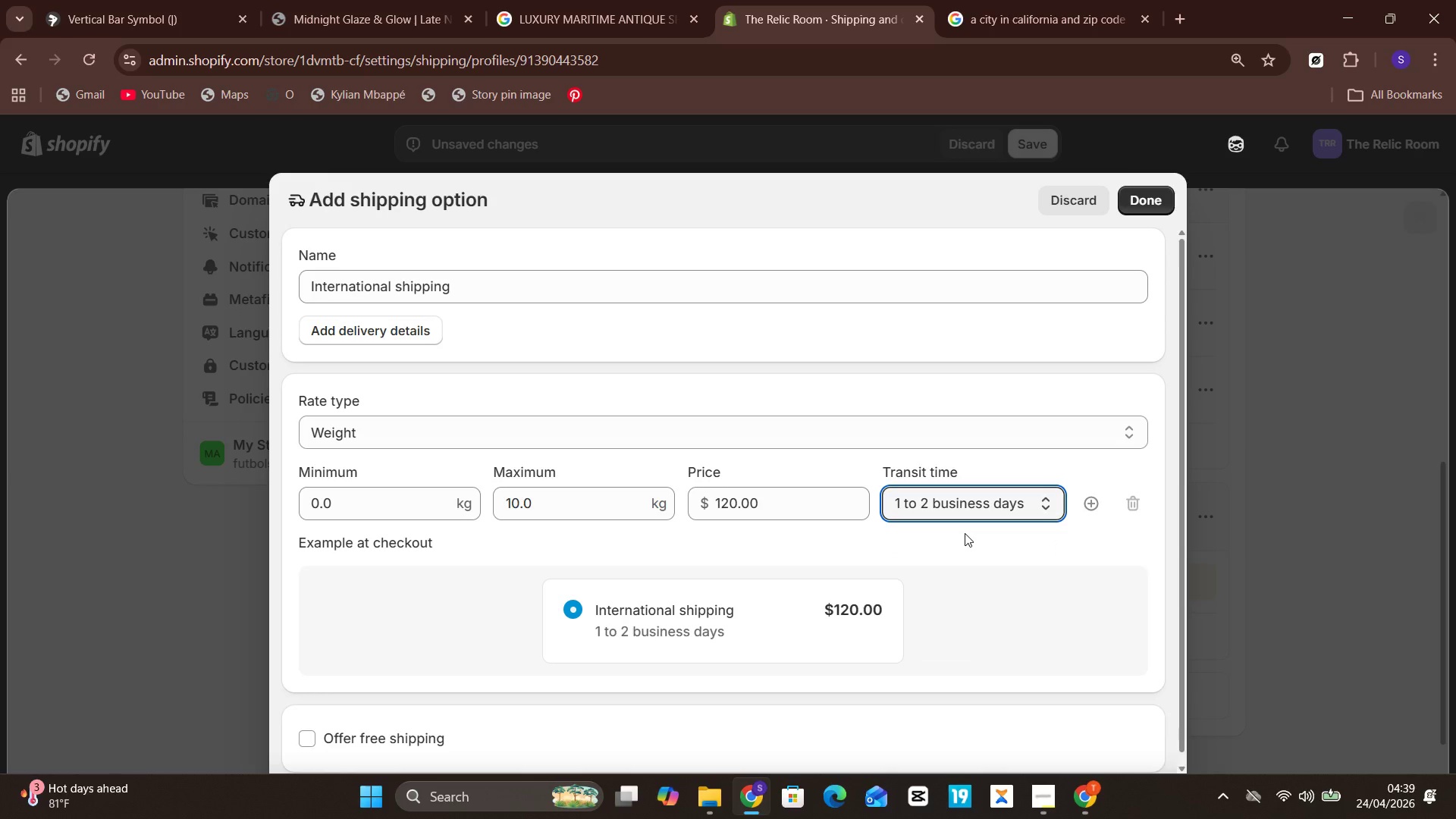 
left_click([1130, 208])
 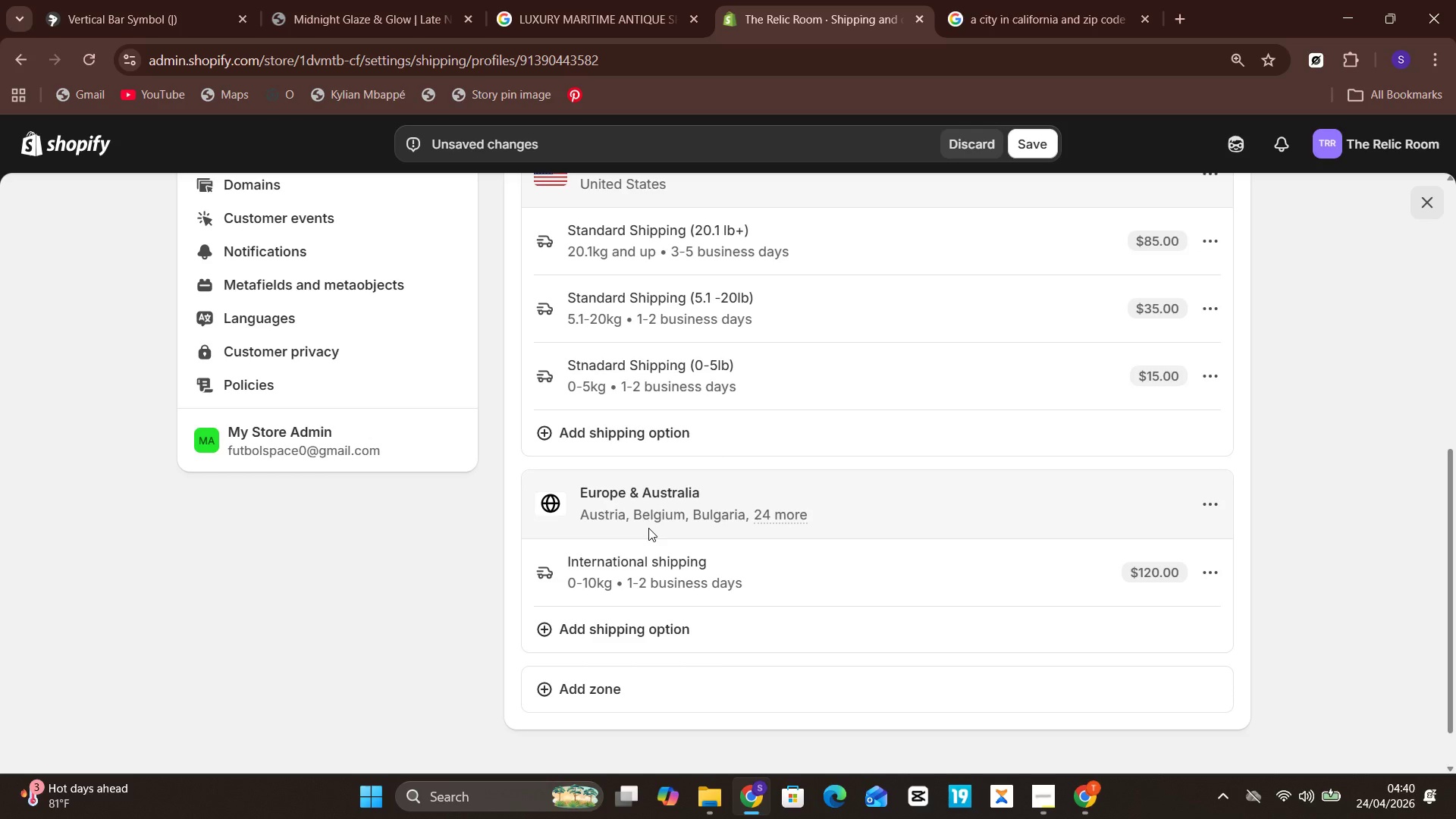 
wait(47.17)
 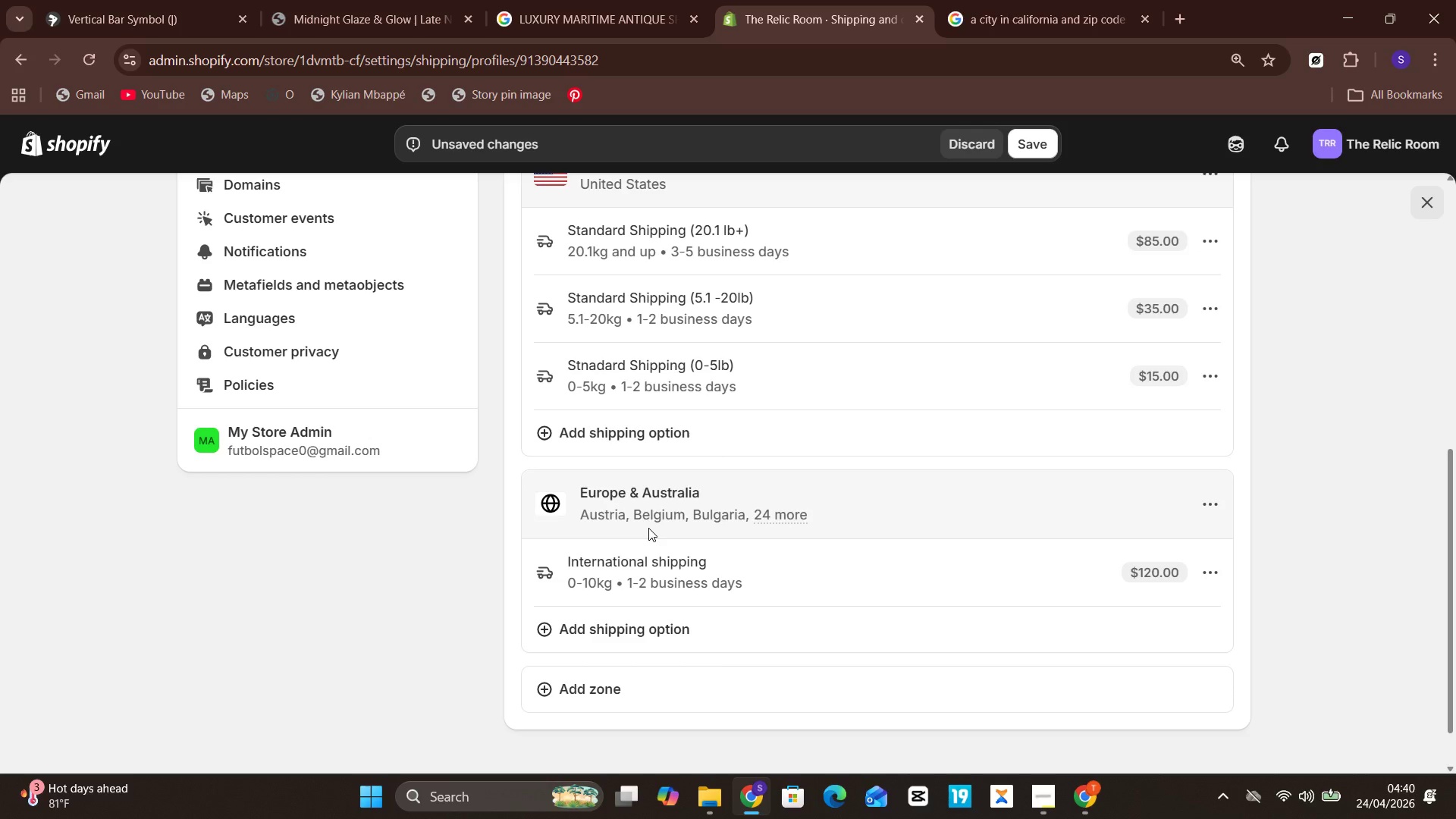 
left_click([654, 560])
 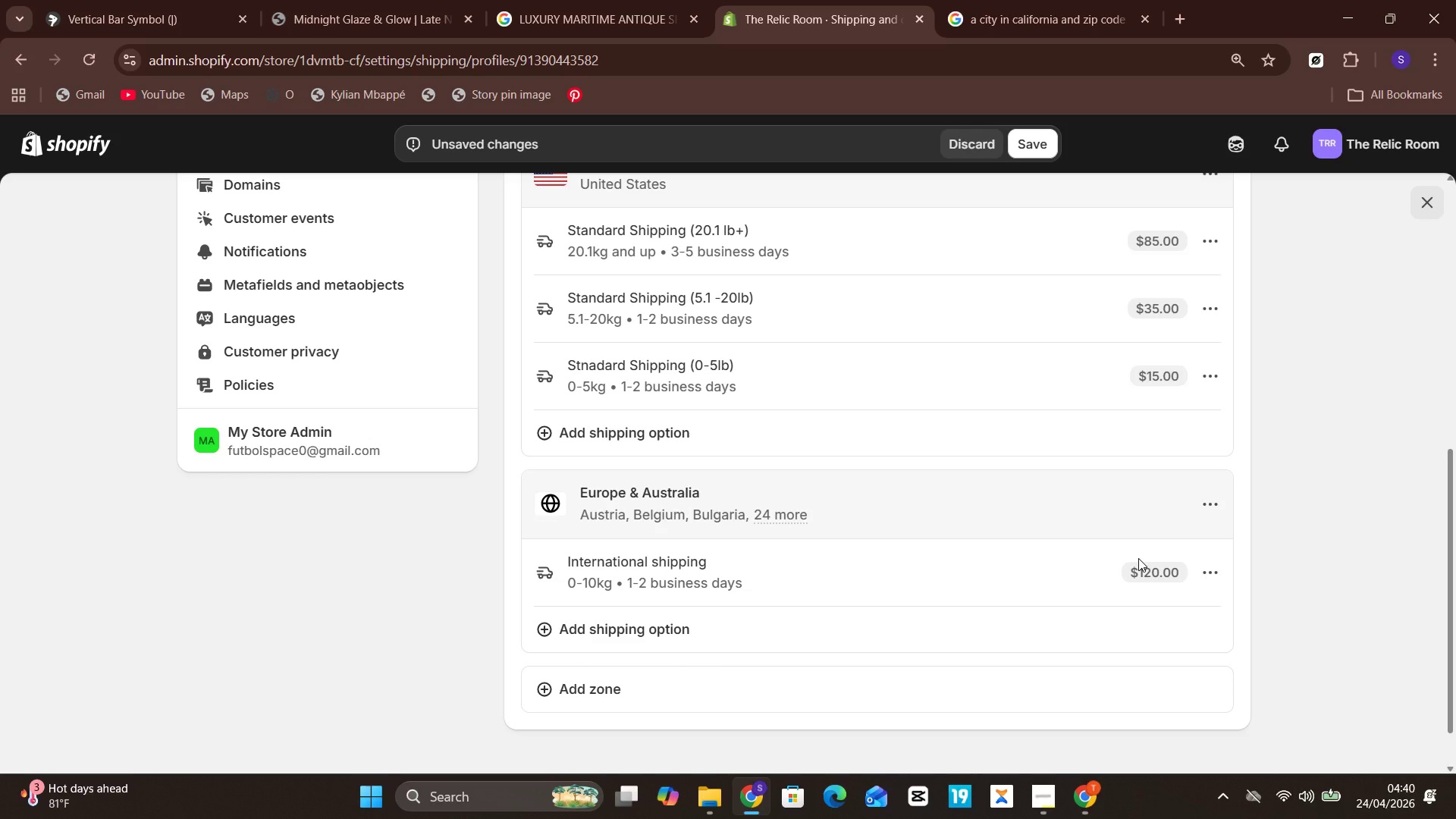 
left_click([1138, 558])
 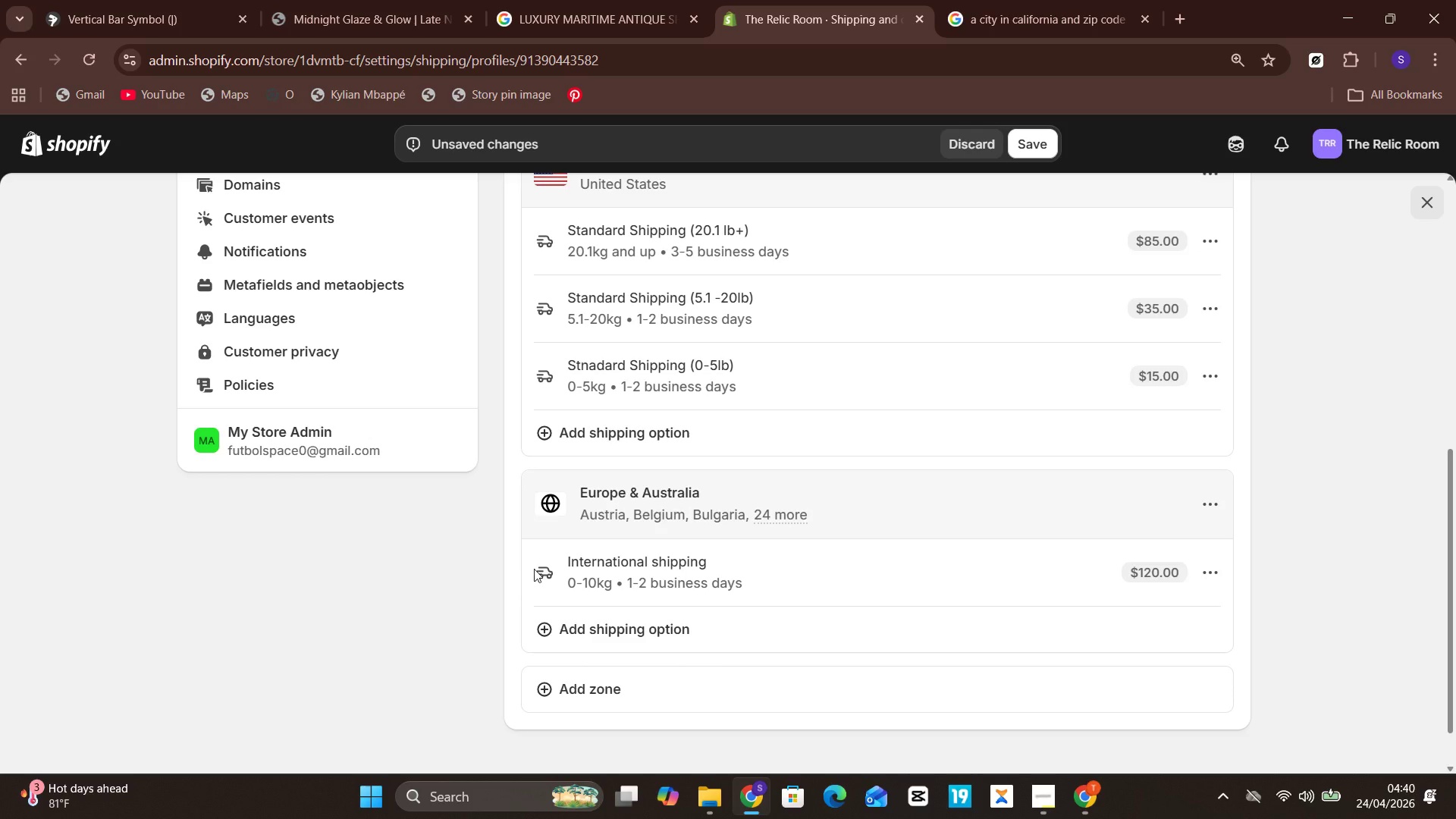 
left_click([538, 567])
 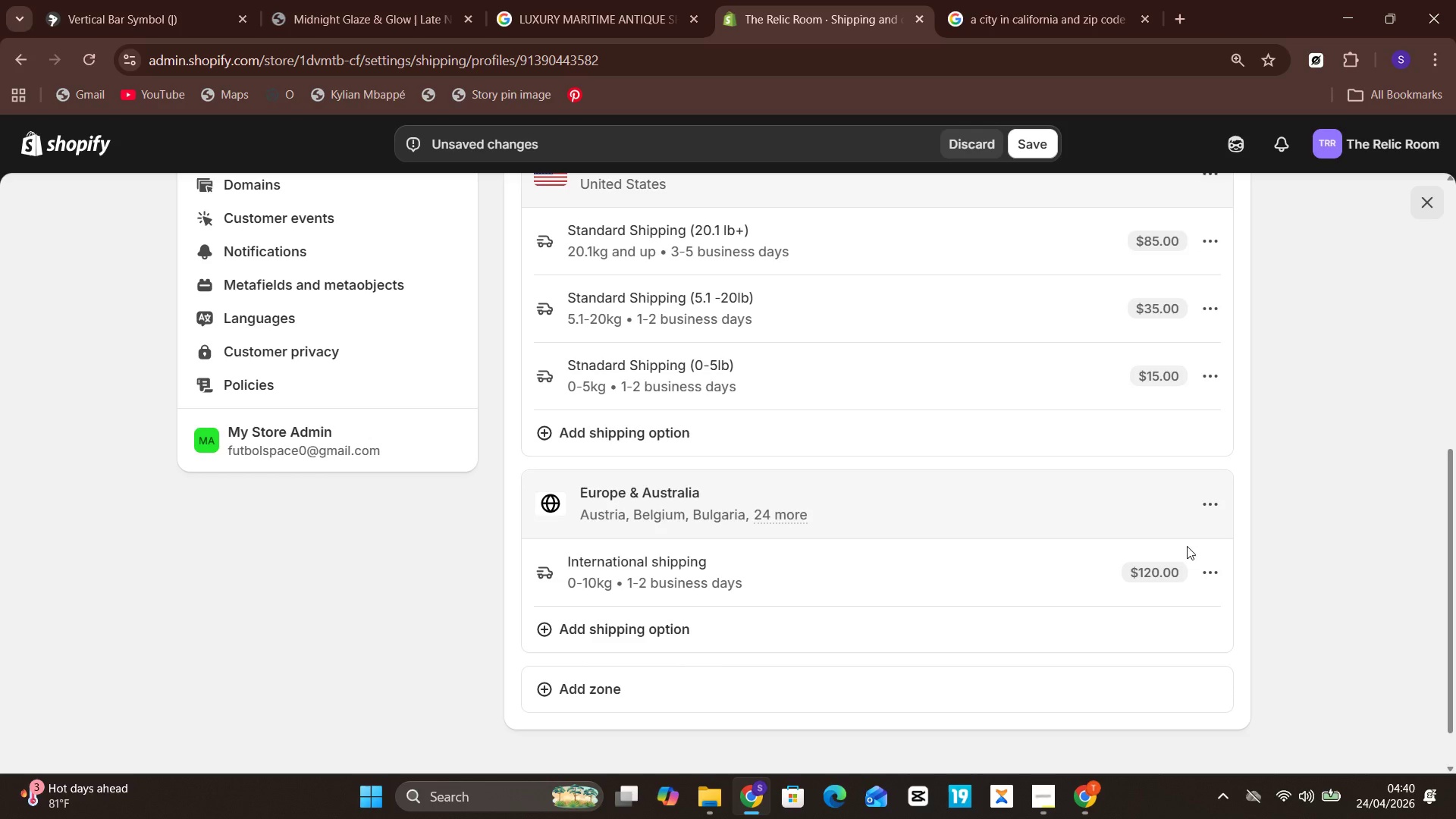 
wait(5.23)
 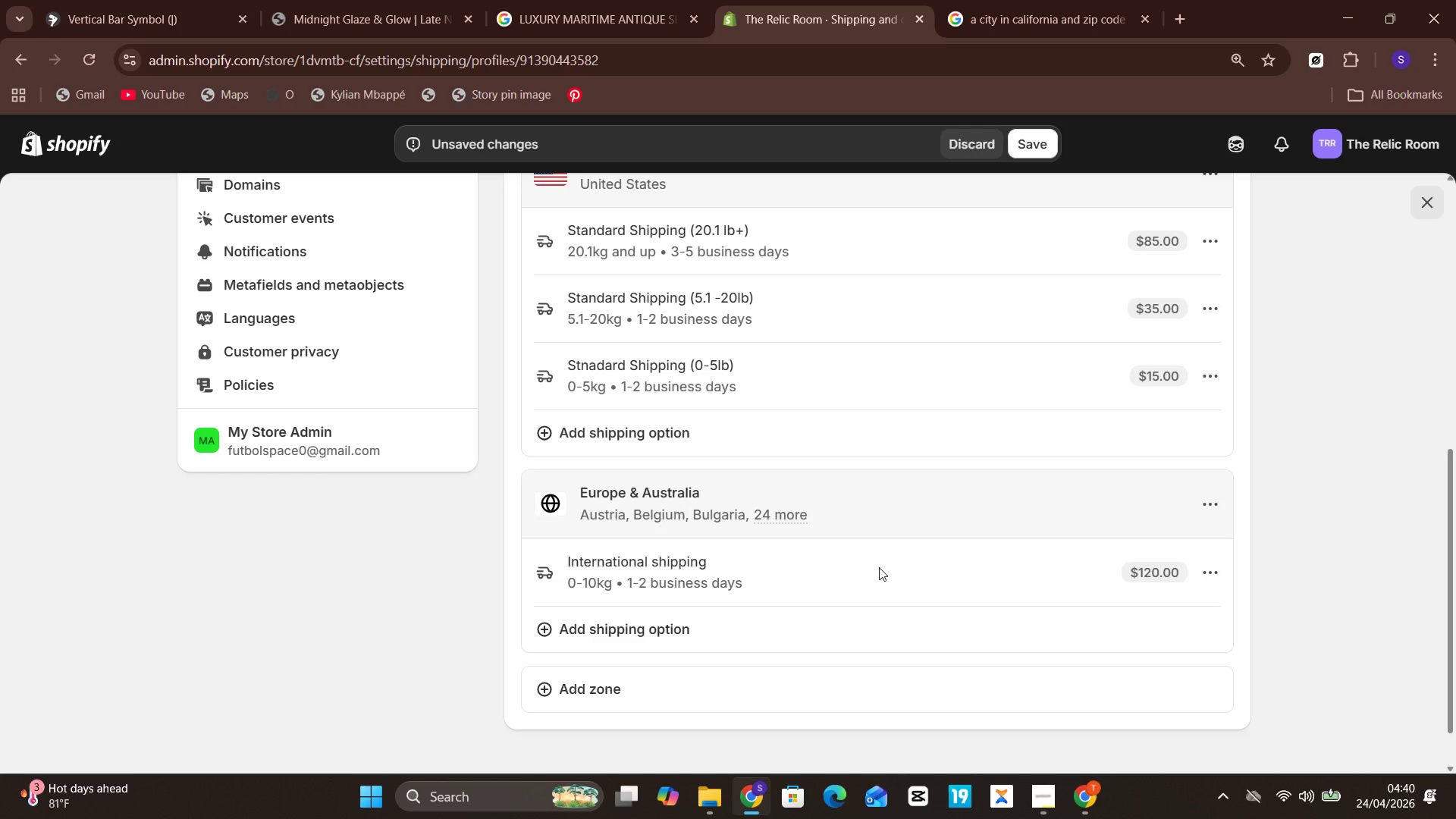 
left_click([1032, 140])
 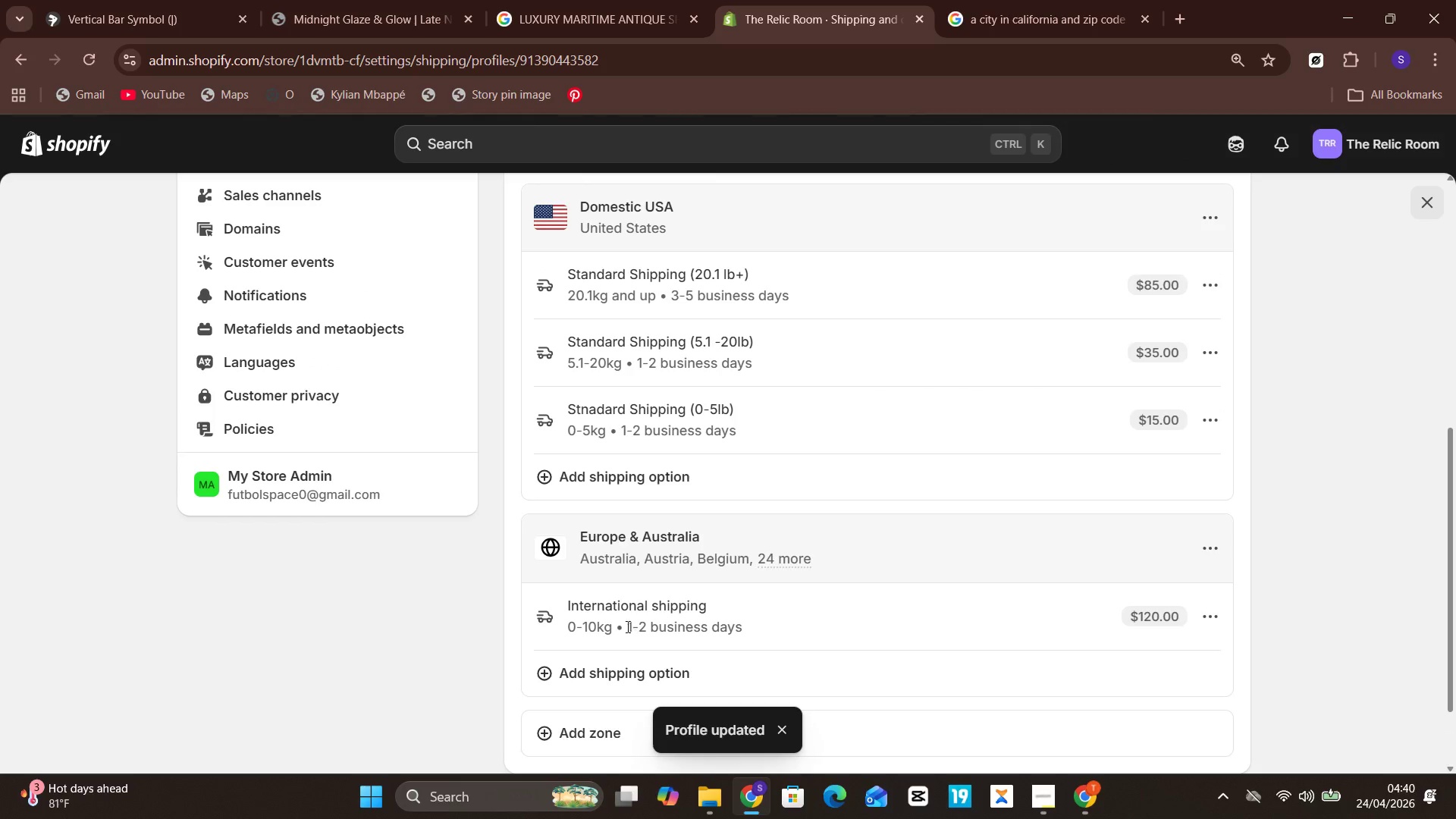 
left_click([538, 603])
 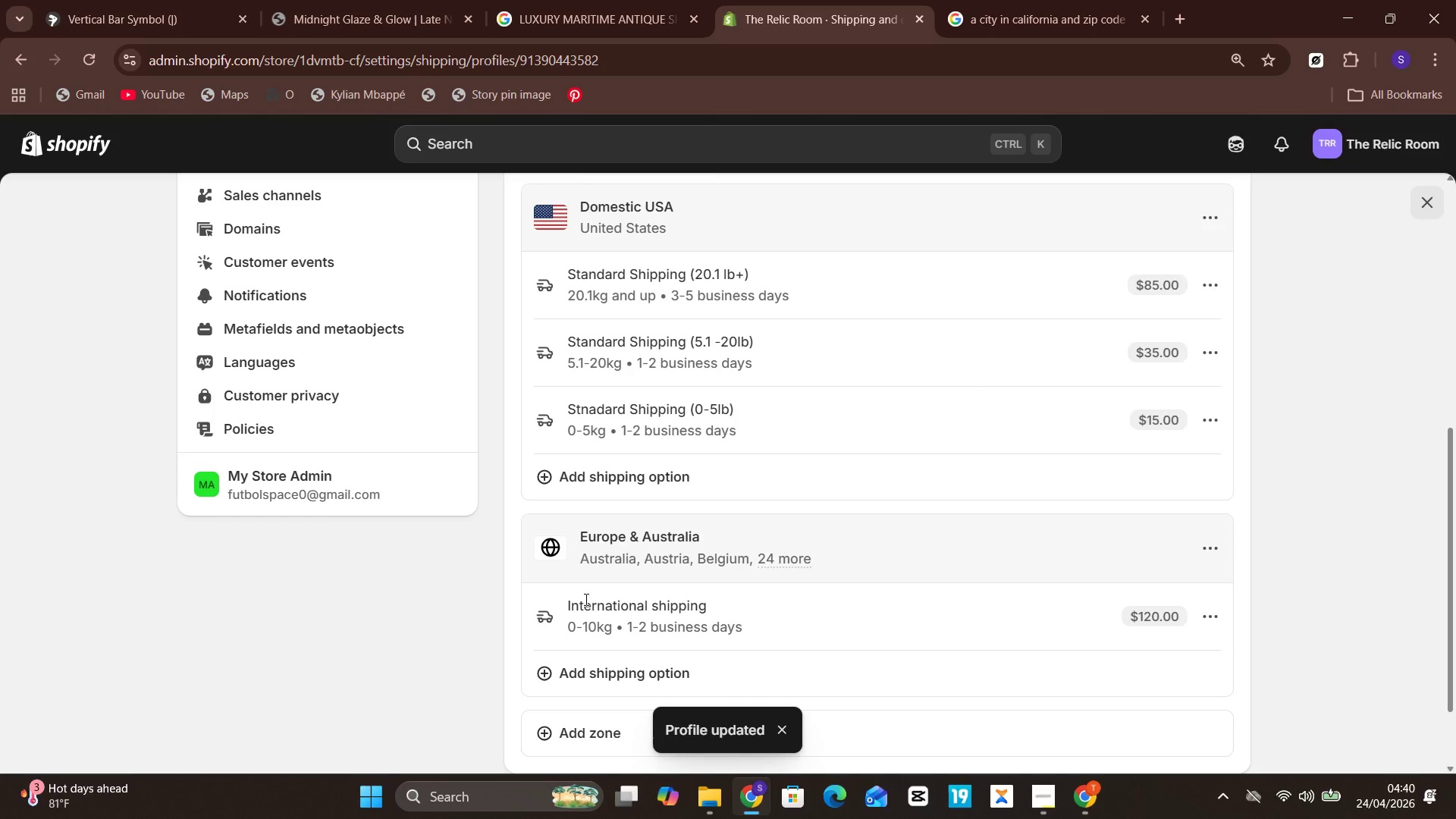 
left_click([585, 599])
 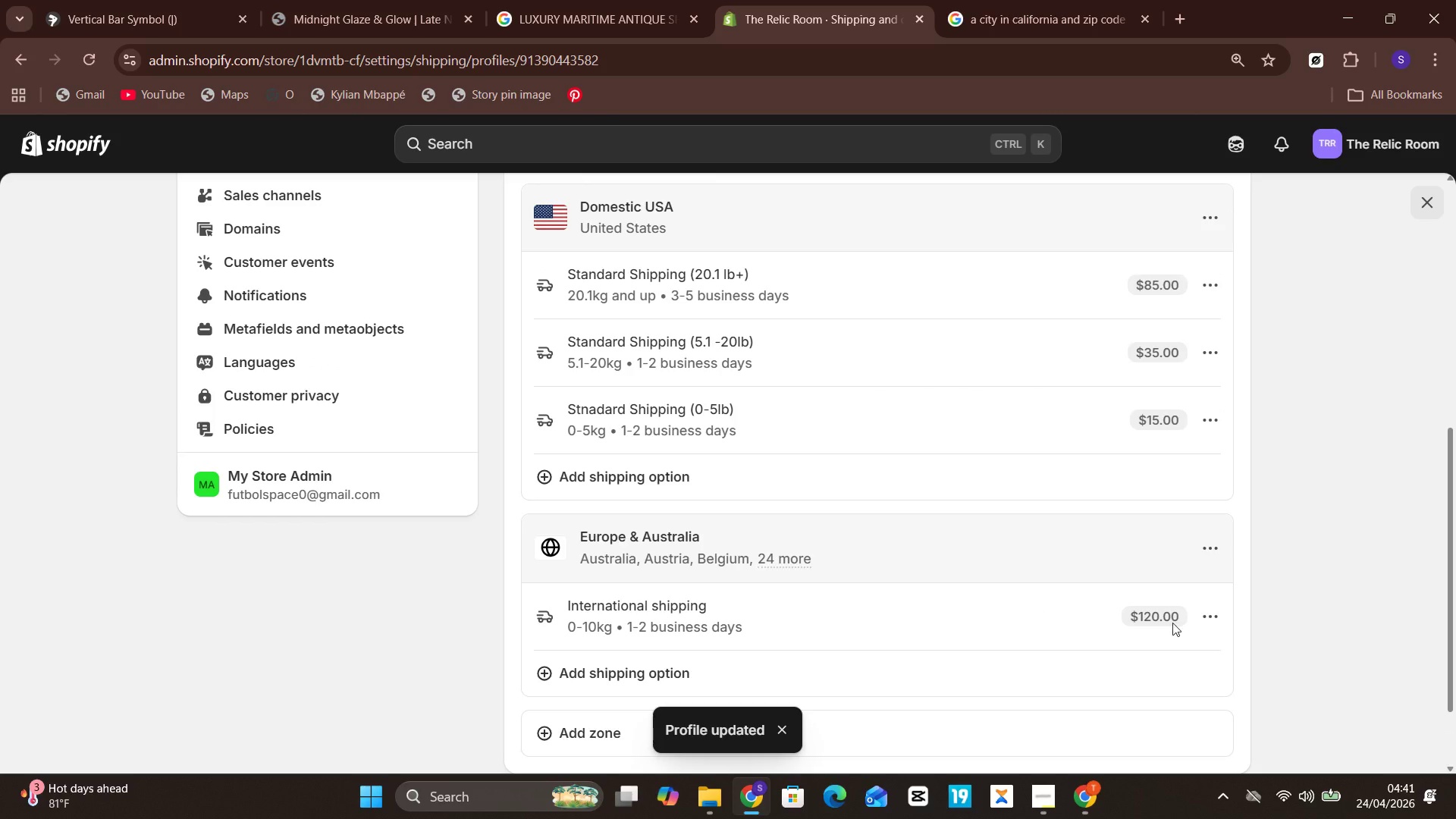 
left_click([1221, 617])
 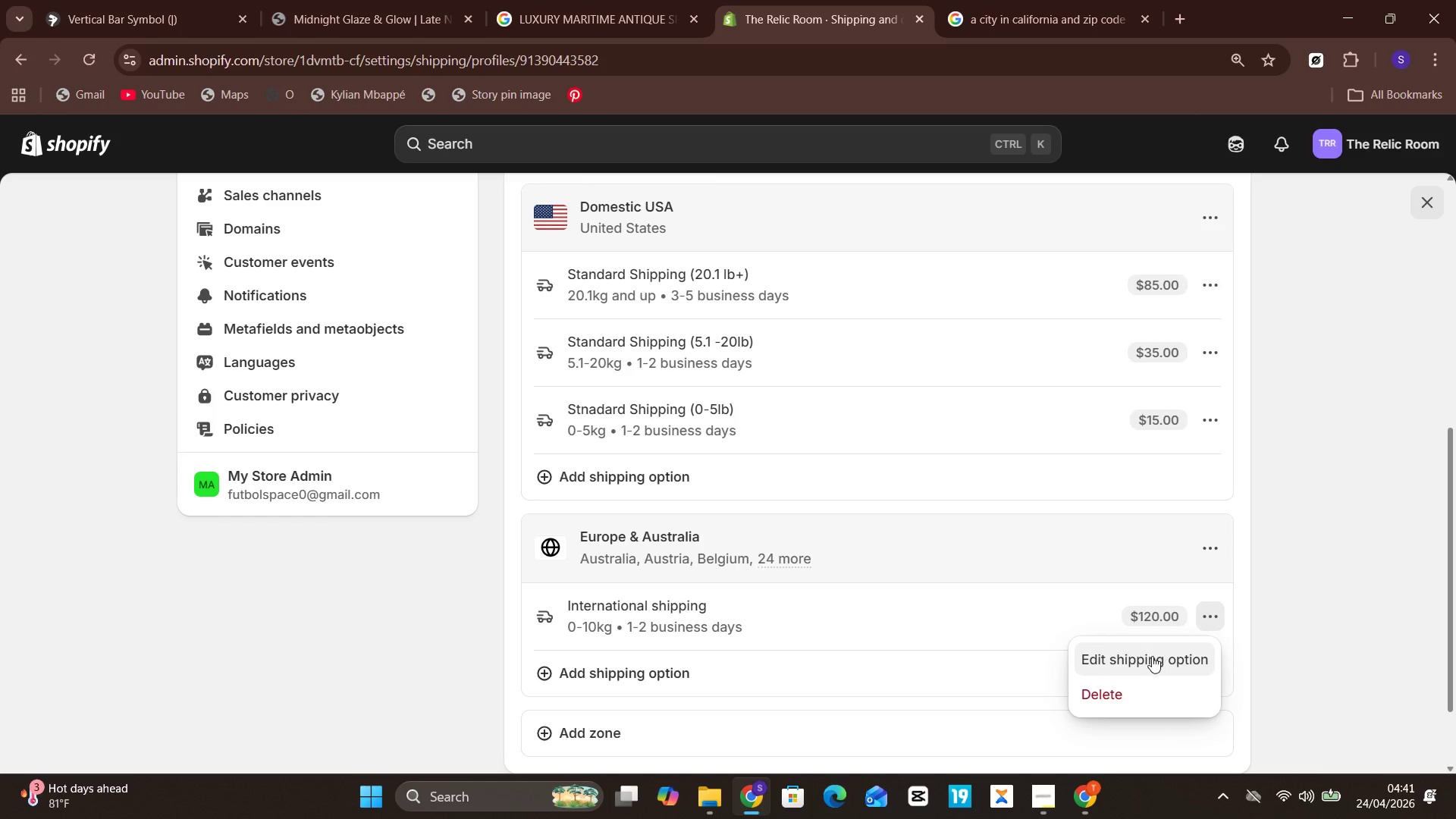 
left_click([1152, 656])
 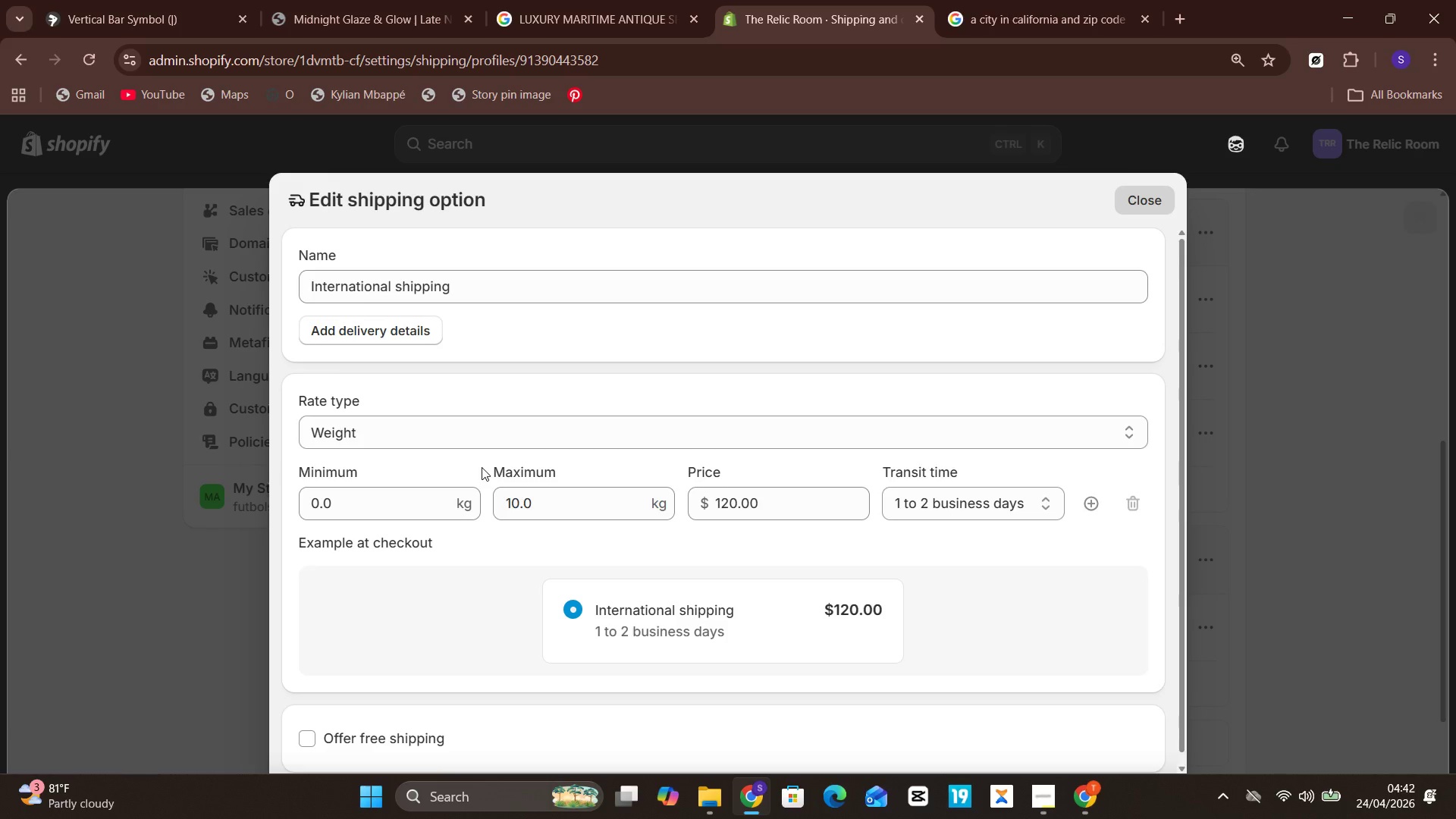 
wait(89.26)
 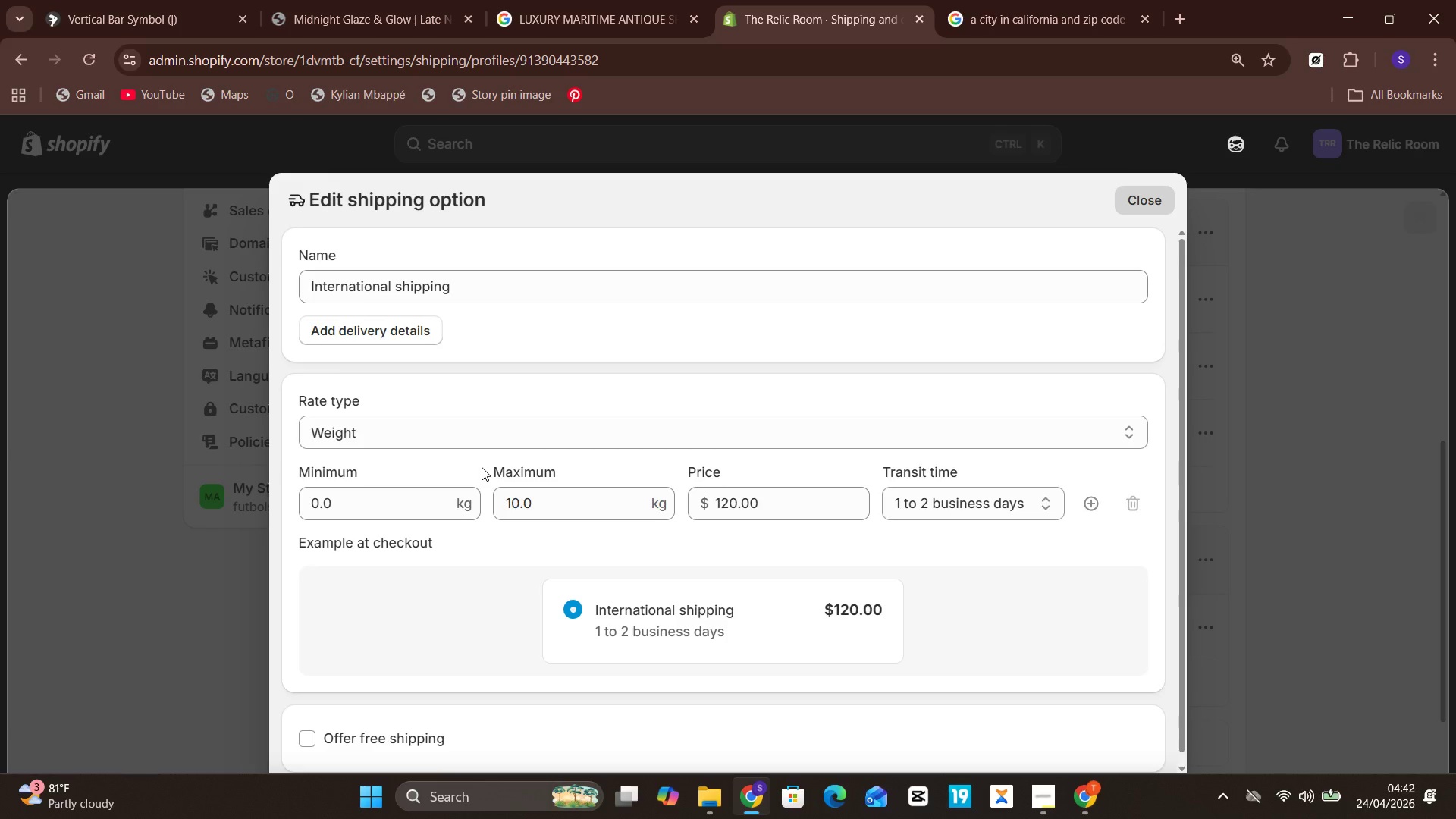 
left_click([657, 510])
 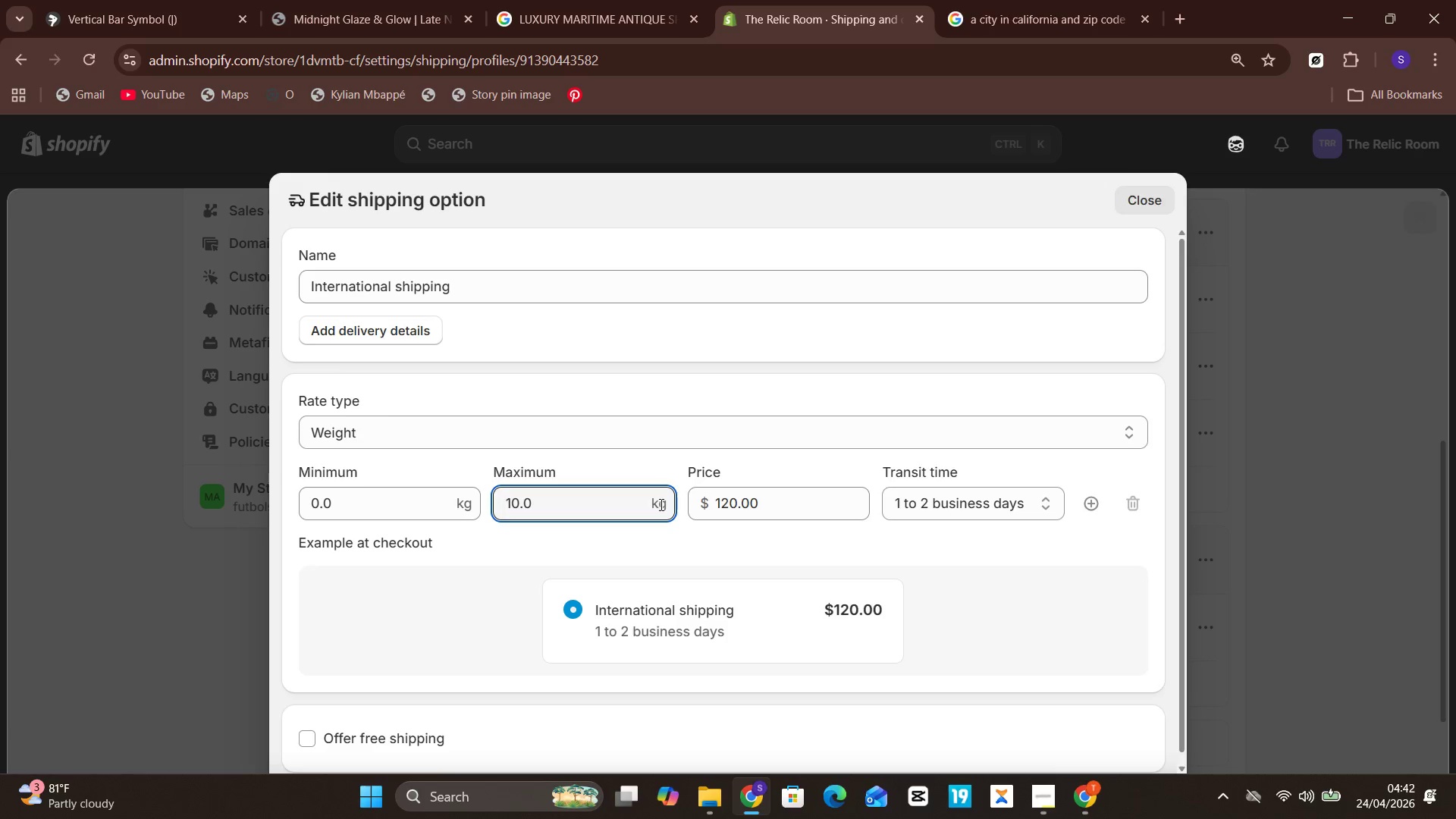 
double_click([660, 504])
 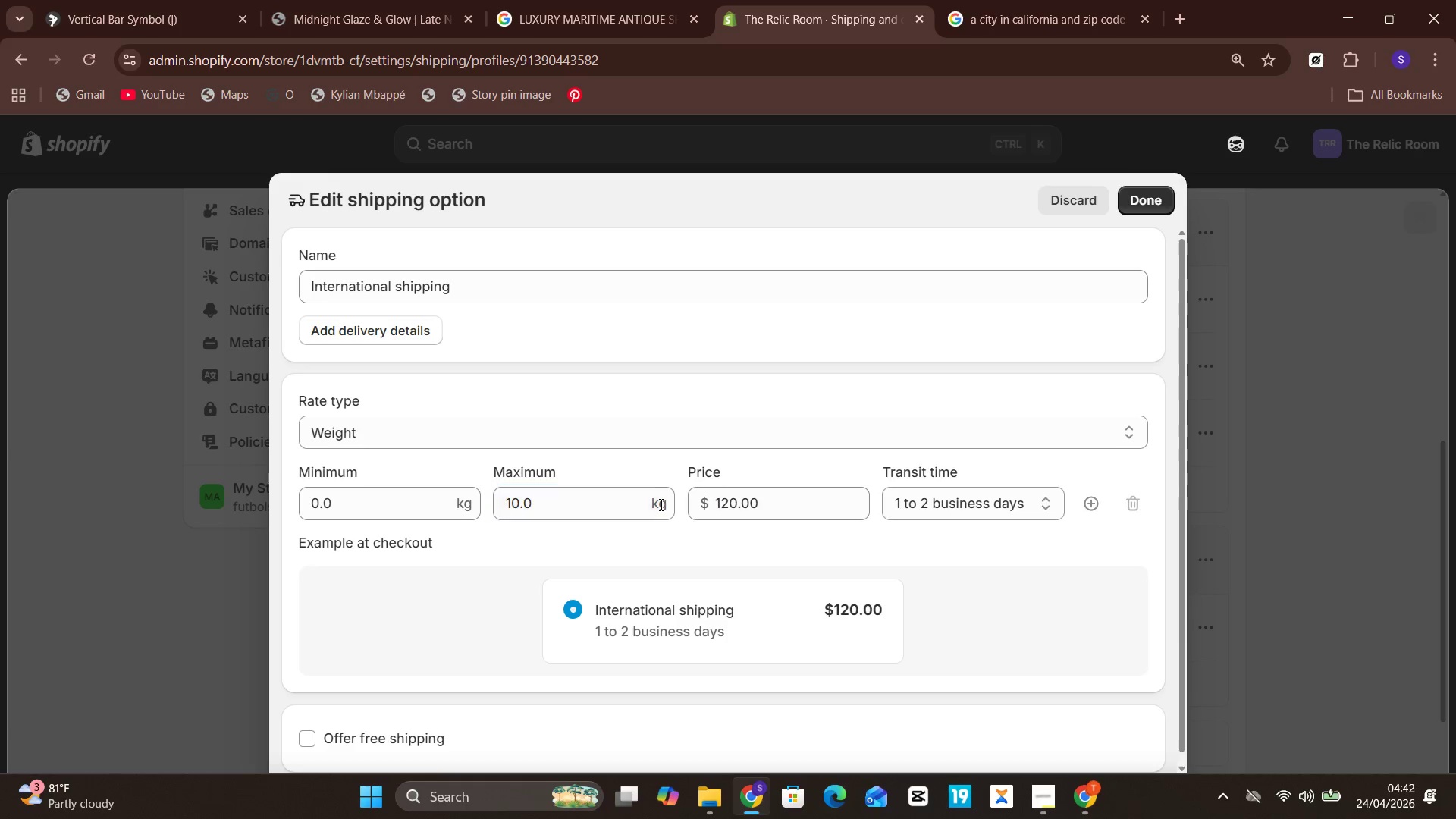 
triple_click([660, 504])
 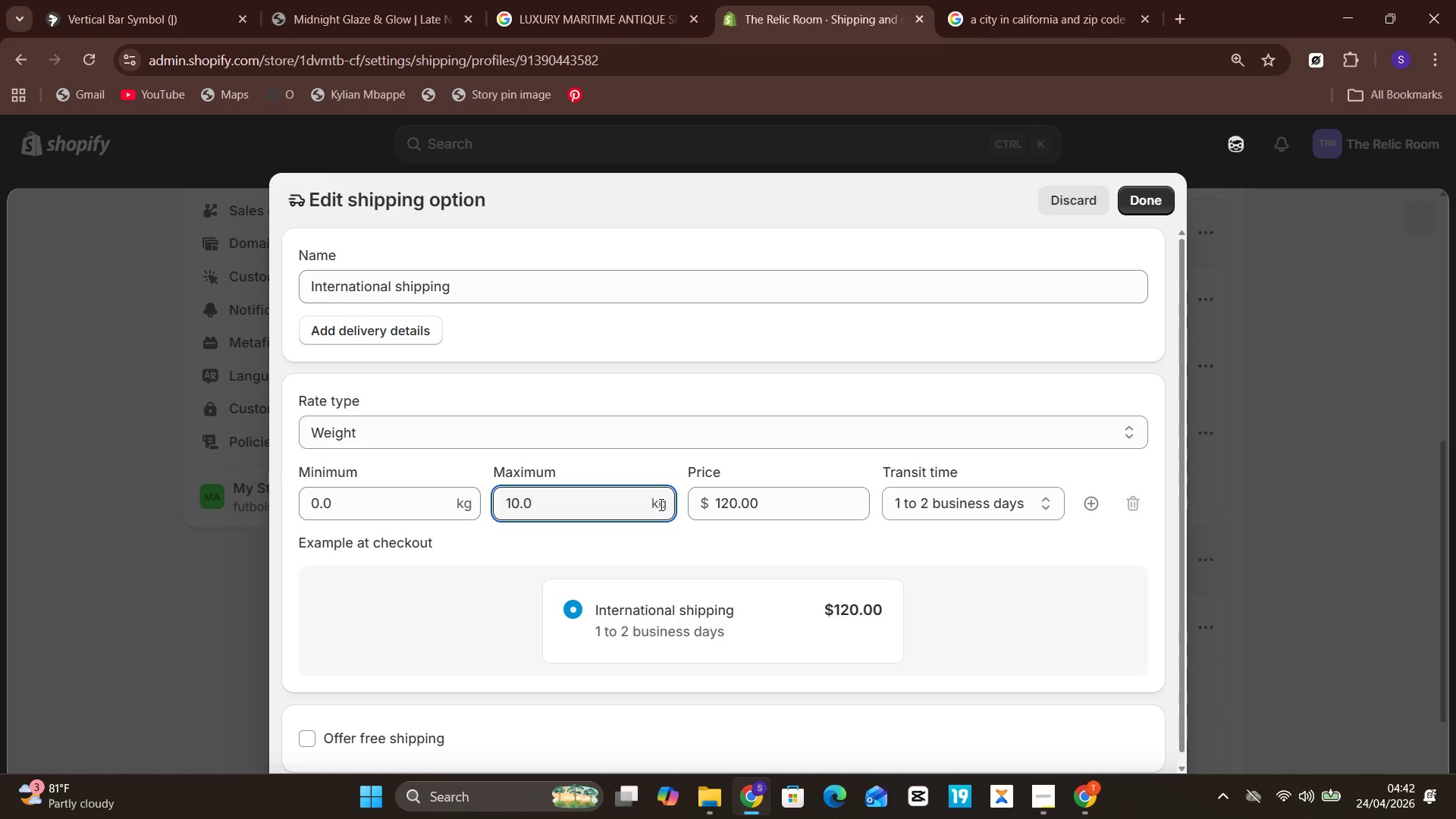 
left_click([660, 504])
 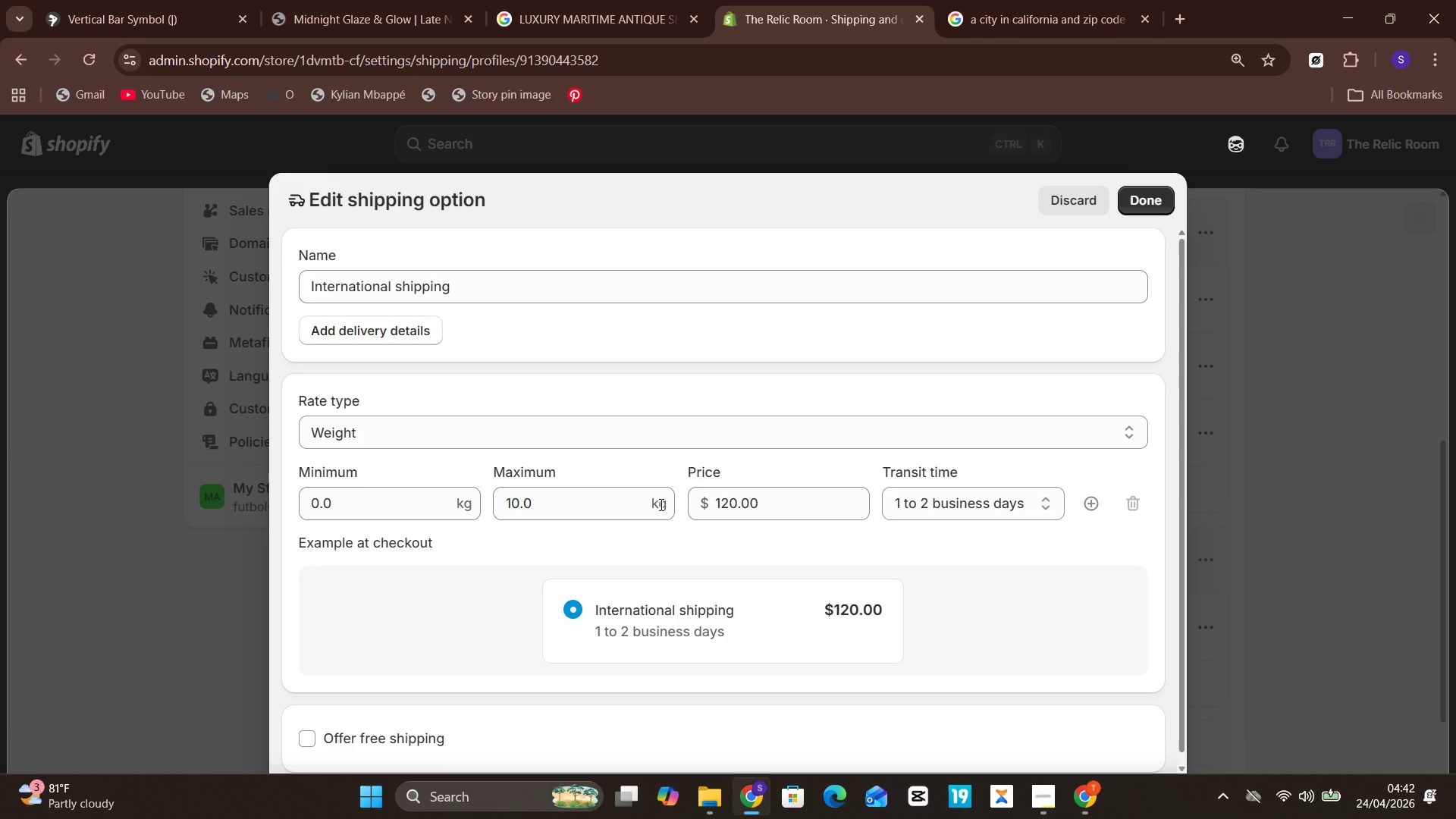 
double_click([660, 504])
 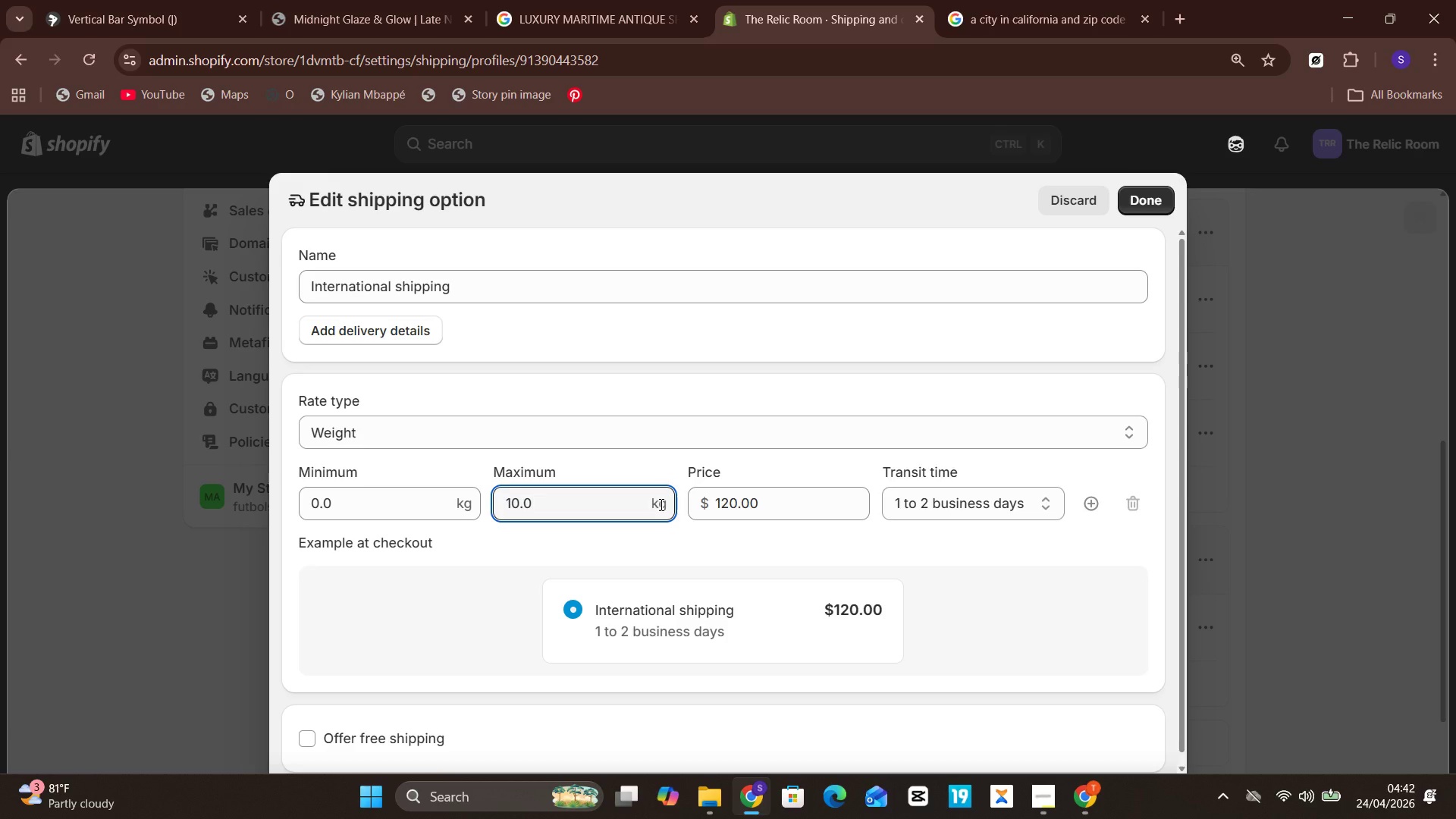 
left_click([660, 504])
 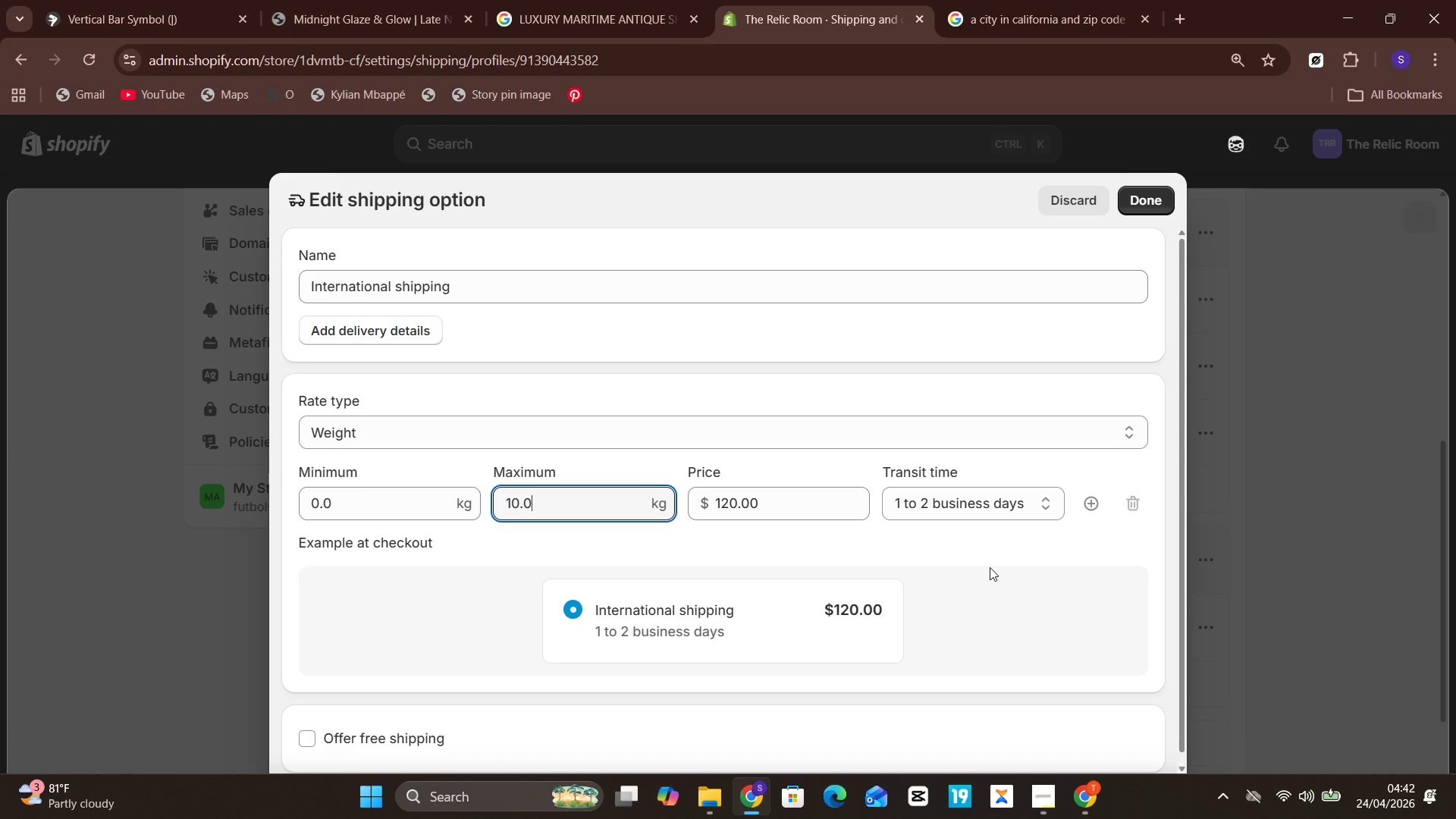 
left_click([990, 567])
 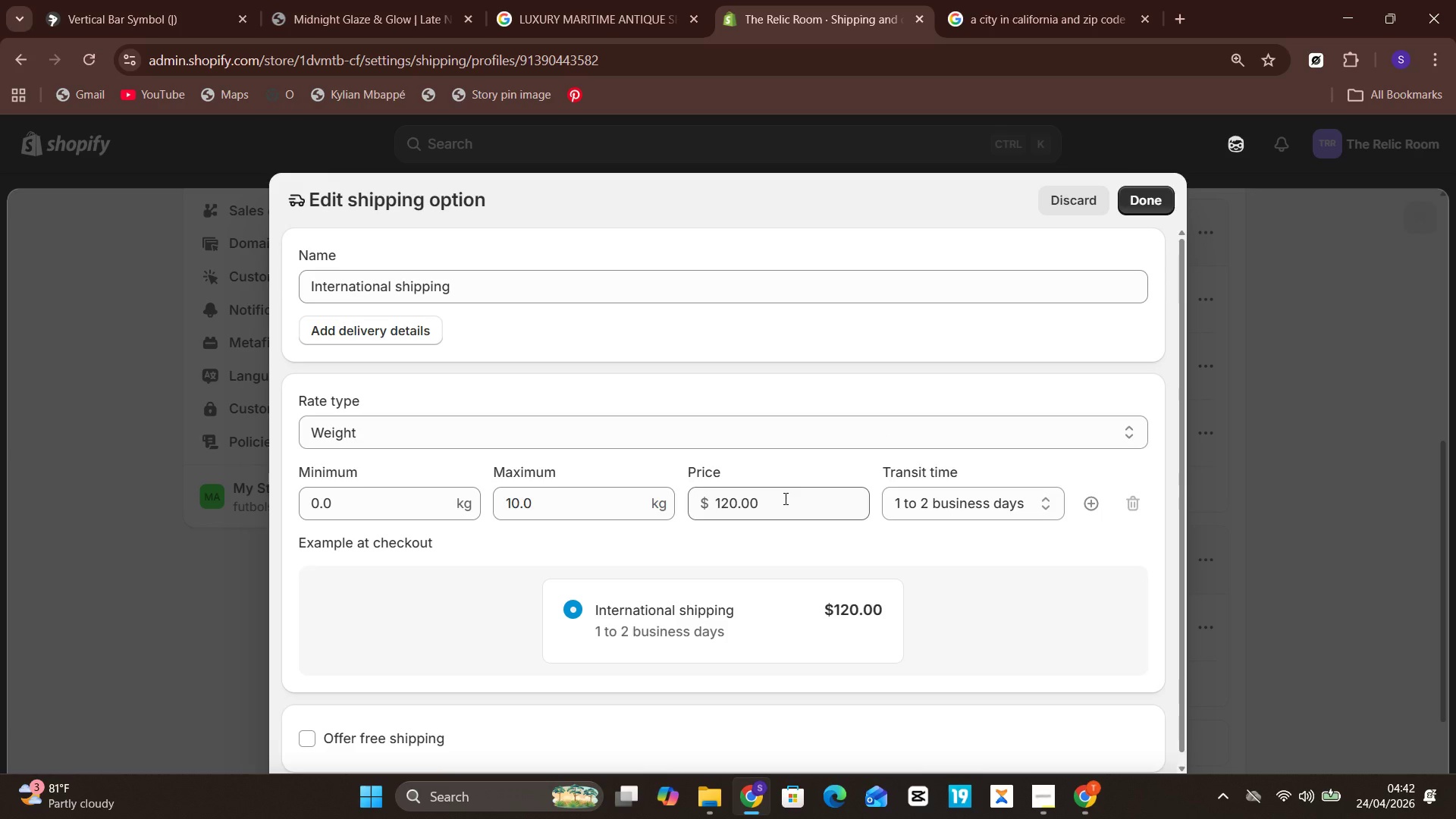 
wait(8.19)
 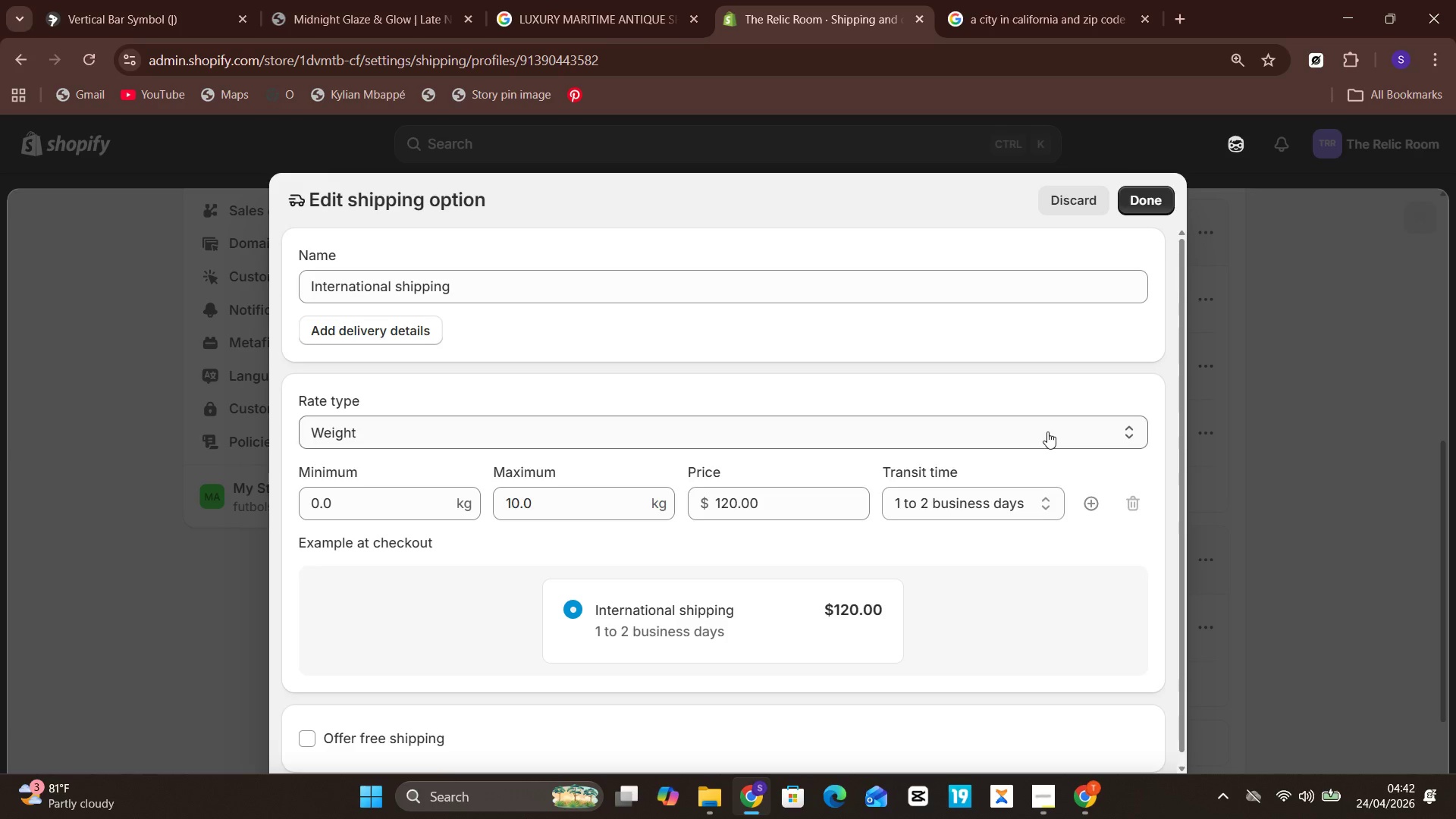 
key(Meta+PrintScreen)
 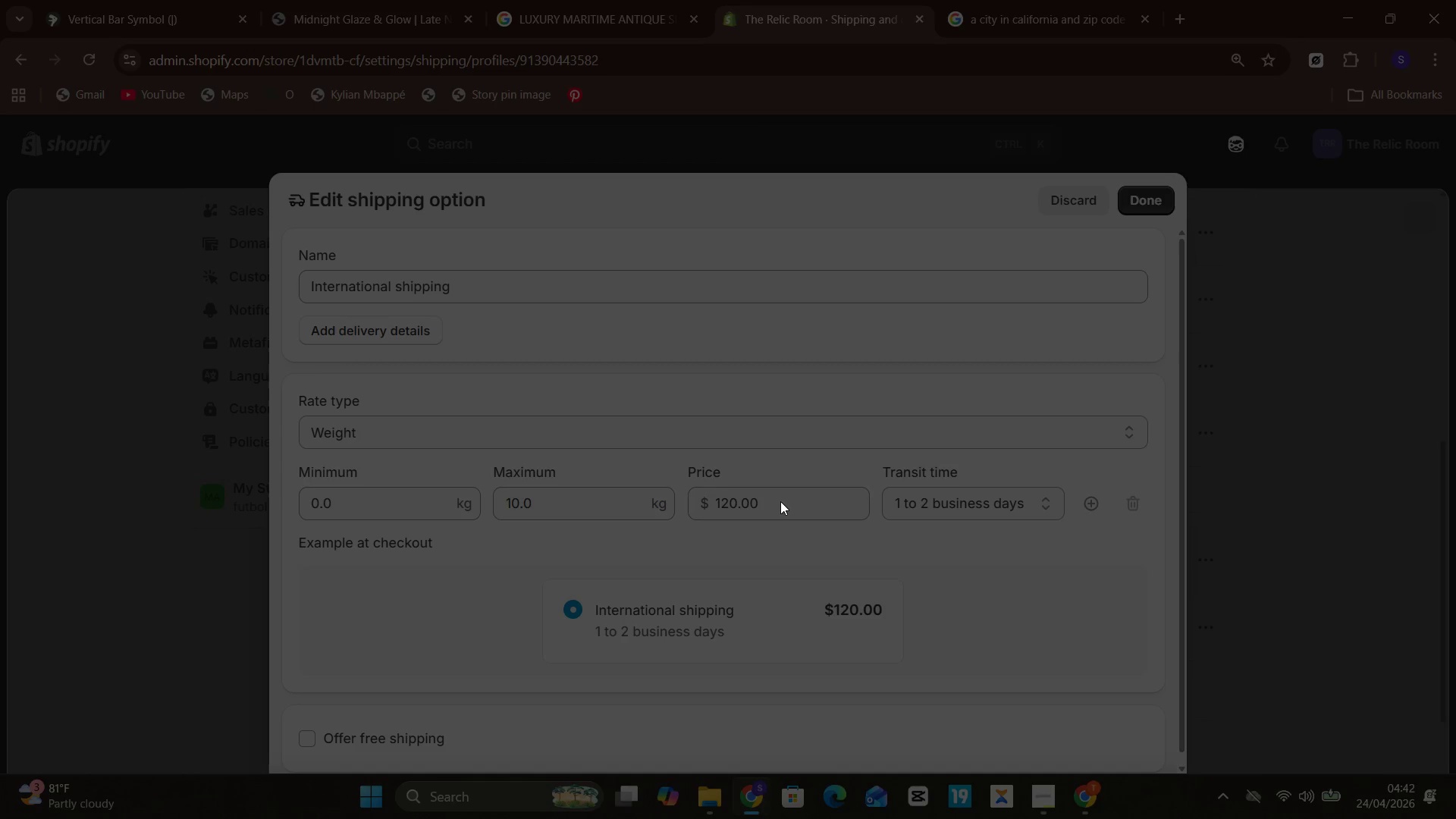 
wait(17.28)
 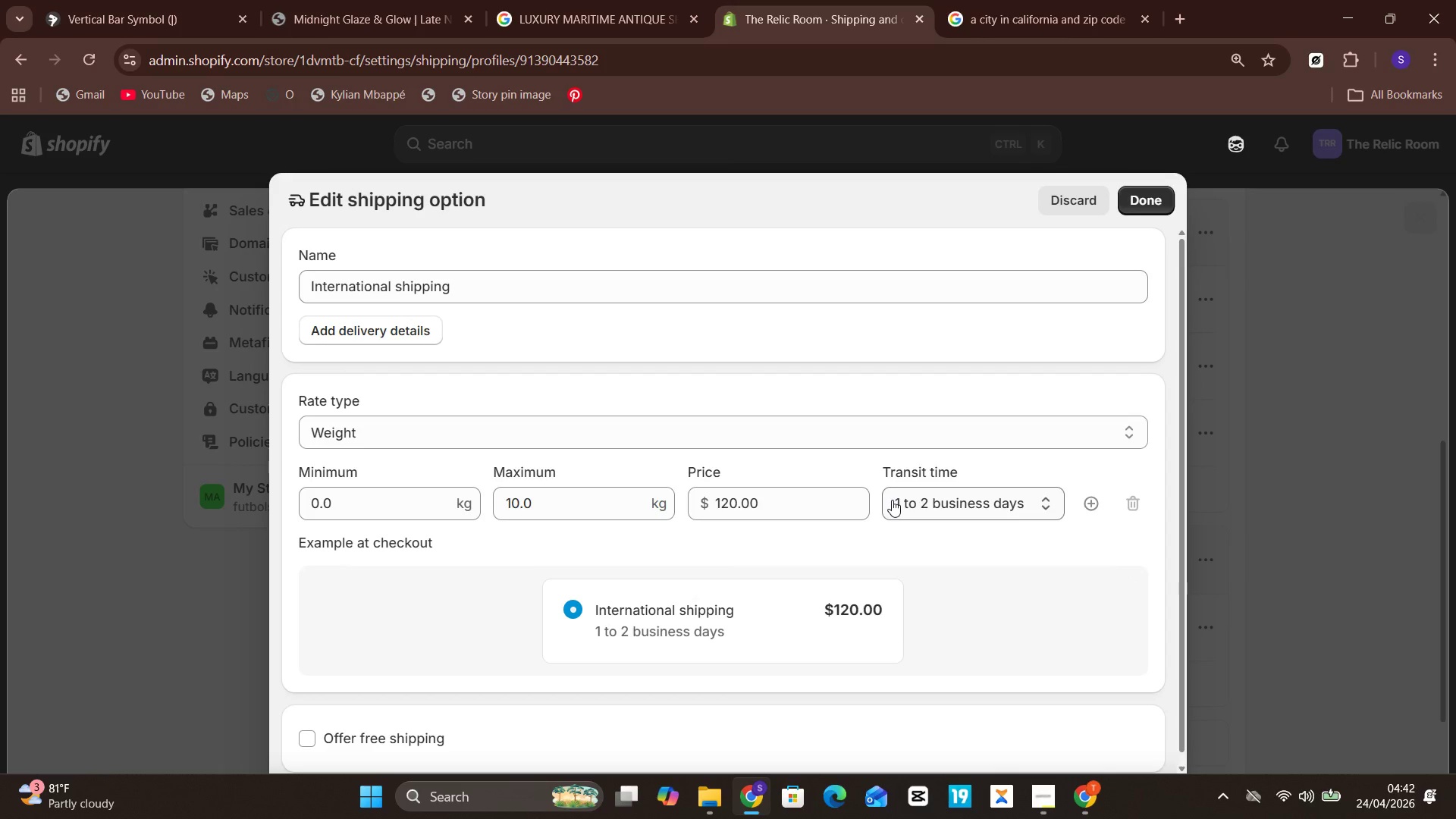 
left_click([709, 786])
 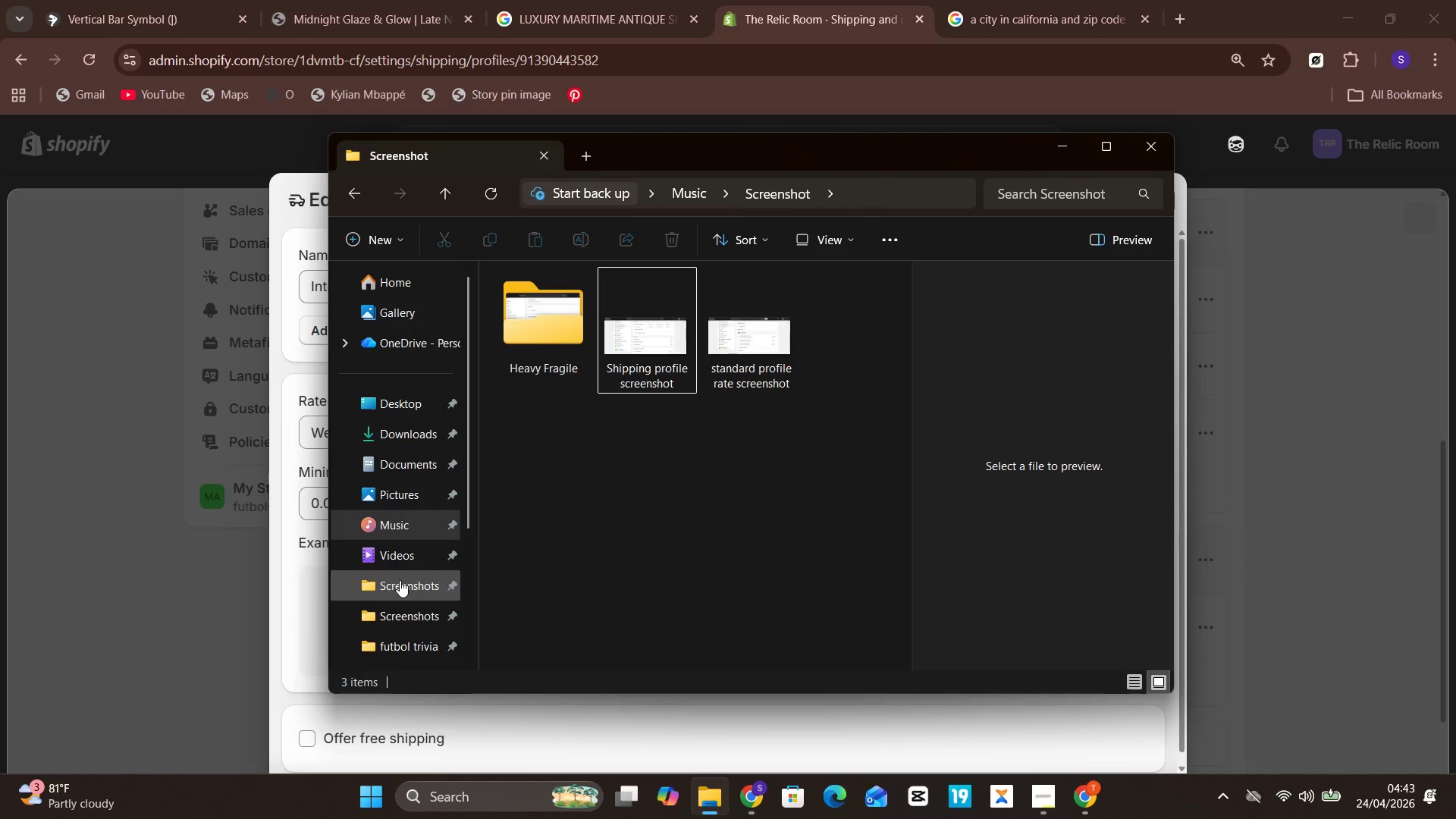 
left_click([398, 487])
 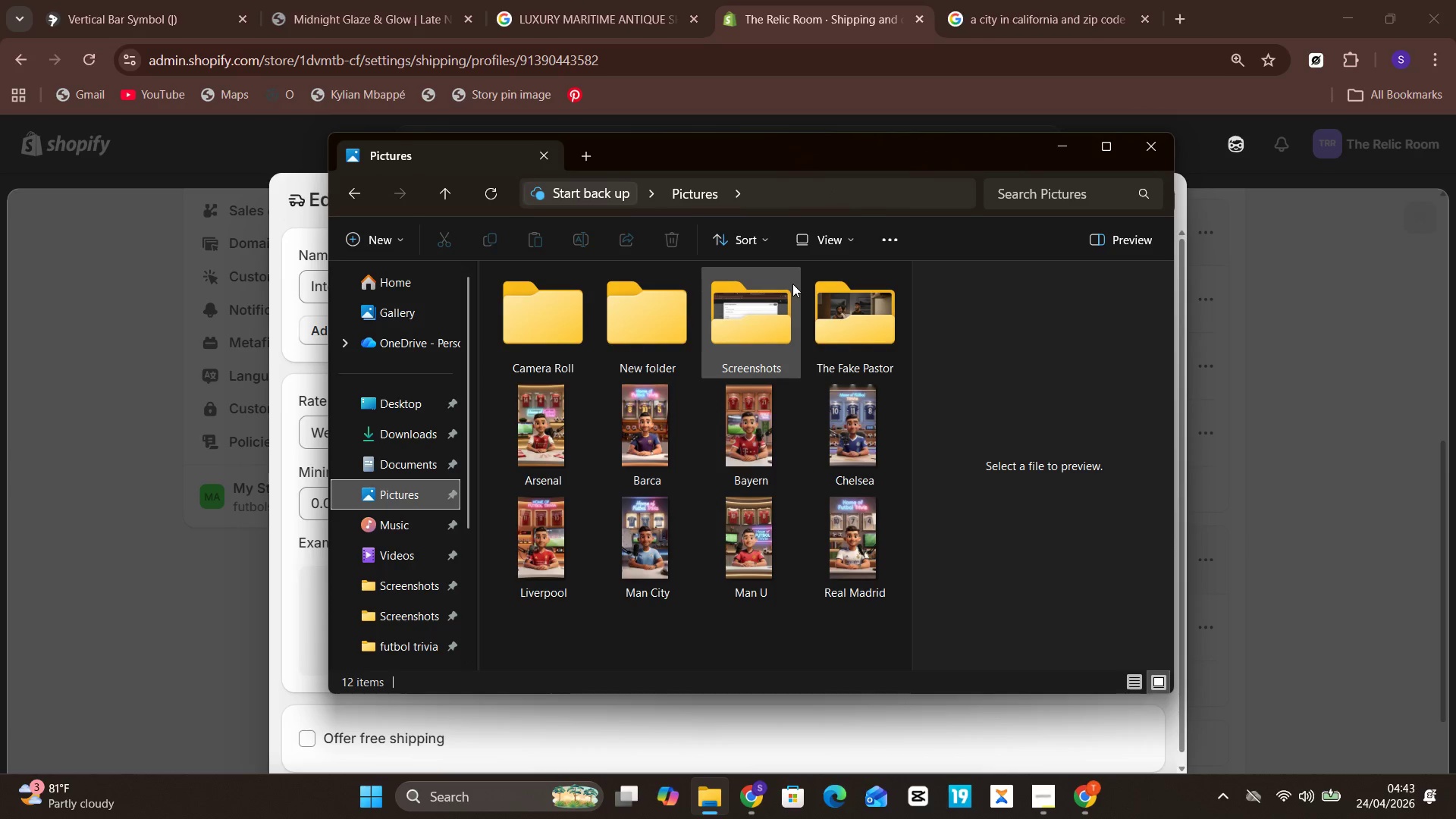 
left_click([769, 309])
 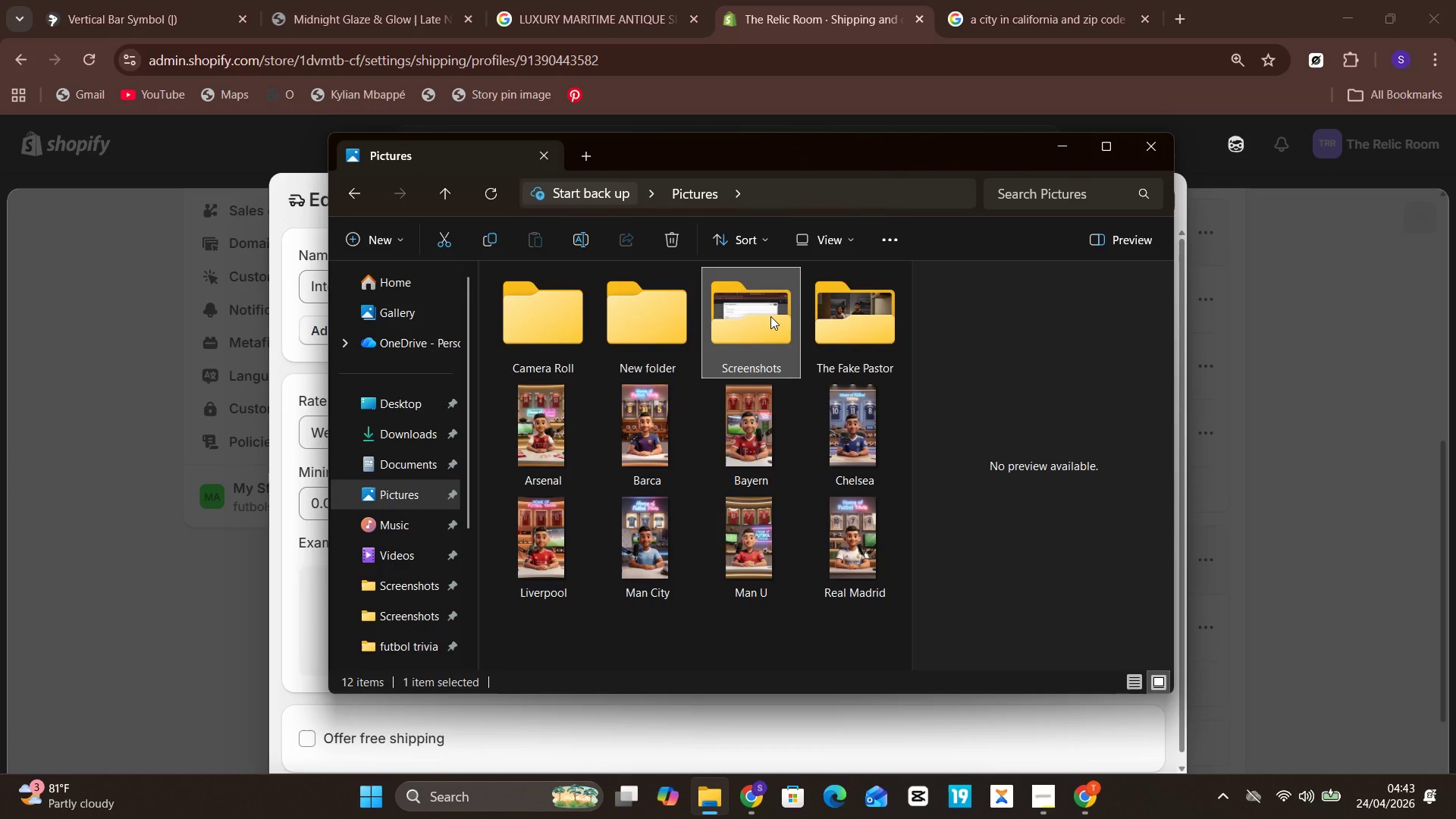 
double_click([770, 316])
 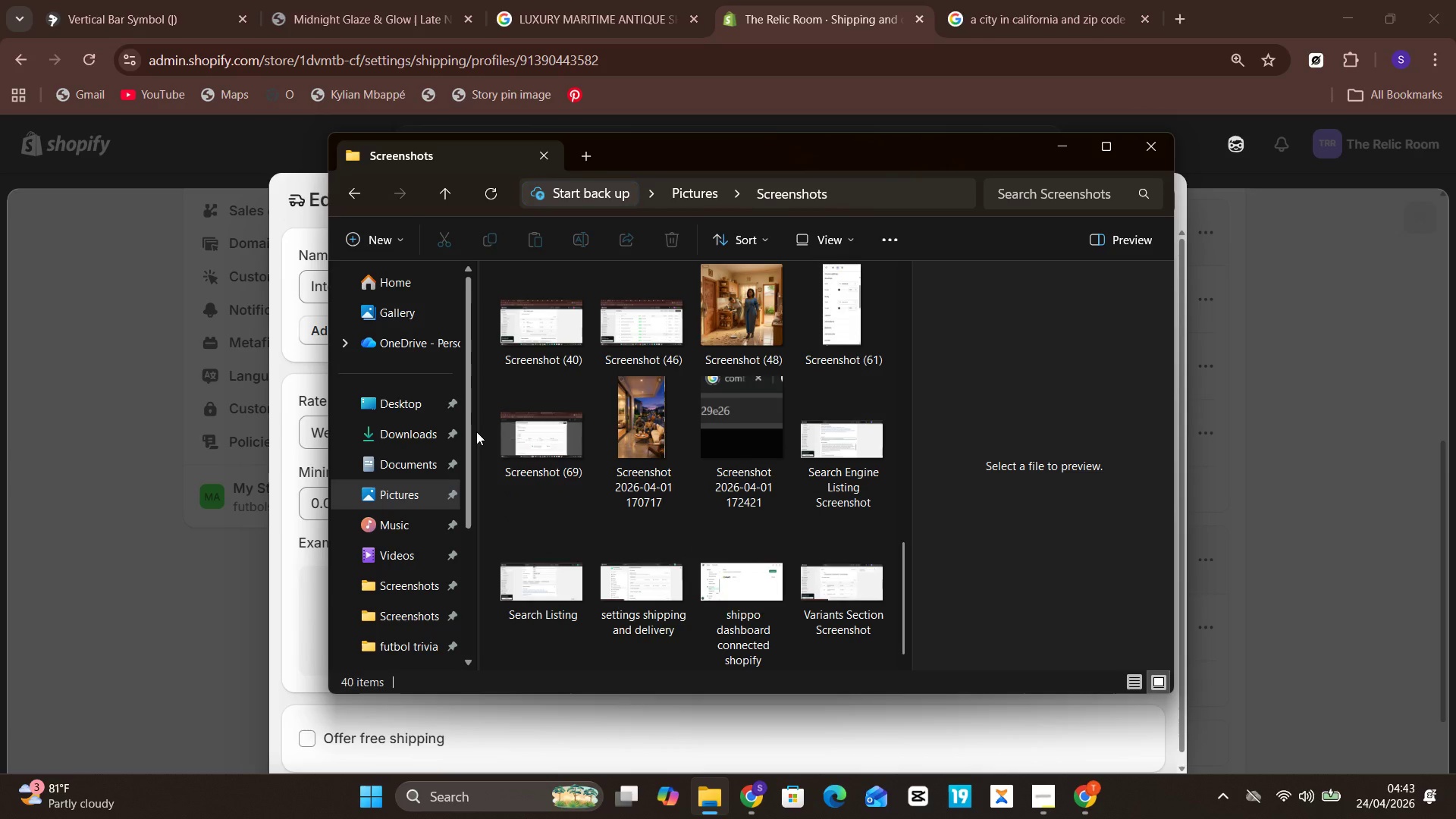 
left_click([513, 422])
 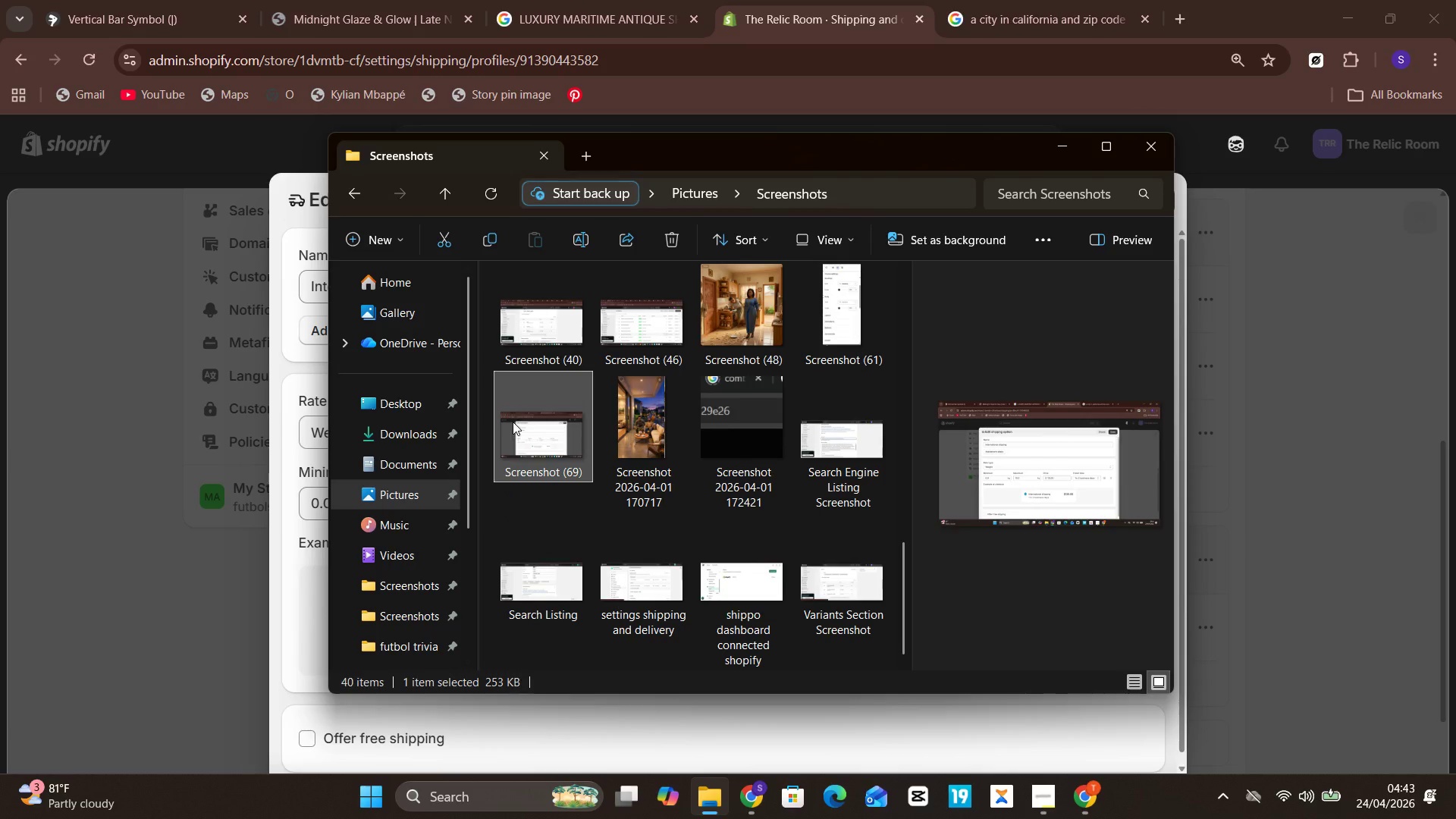 
right_click([513, 422])
 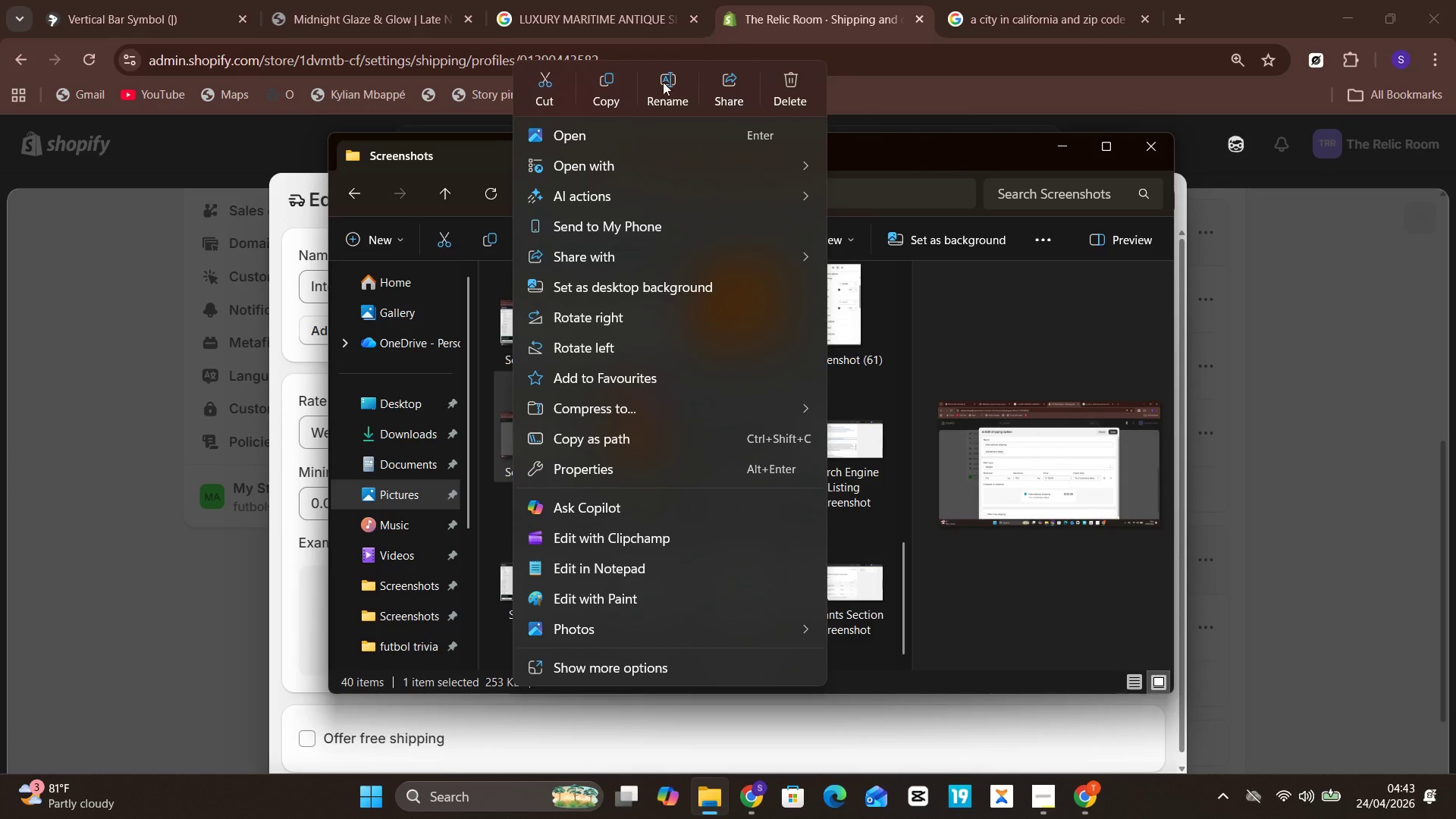 
left_click([656, 93])
 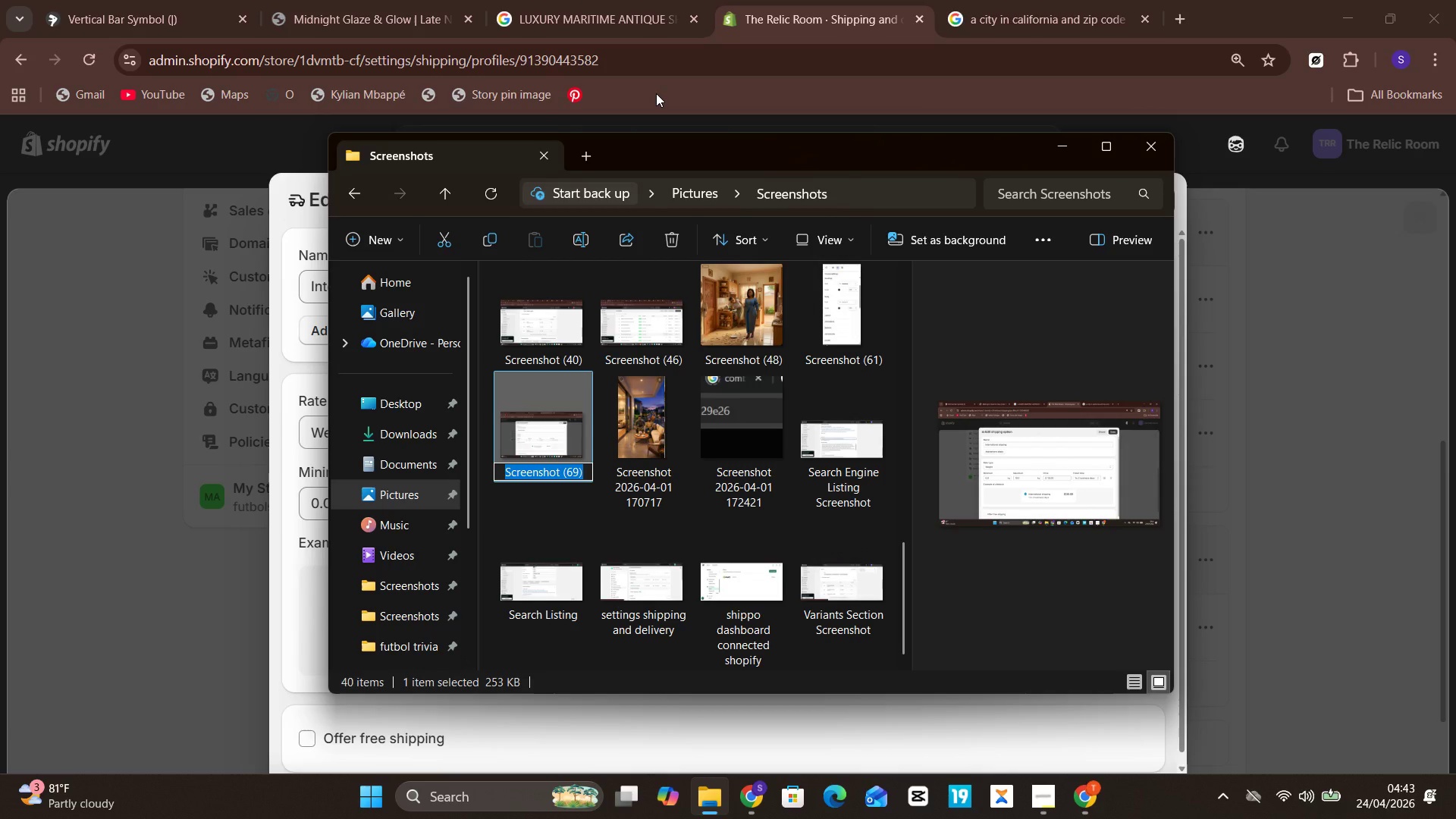 
type(International shippin rule screenshot)
 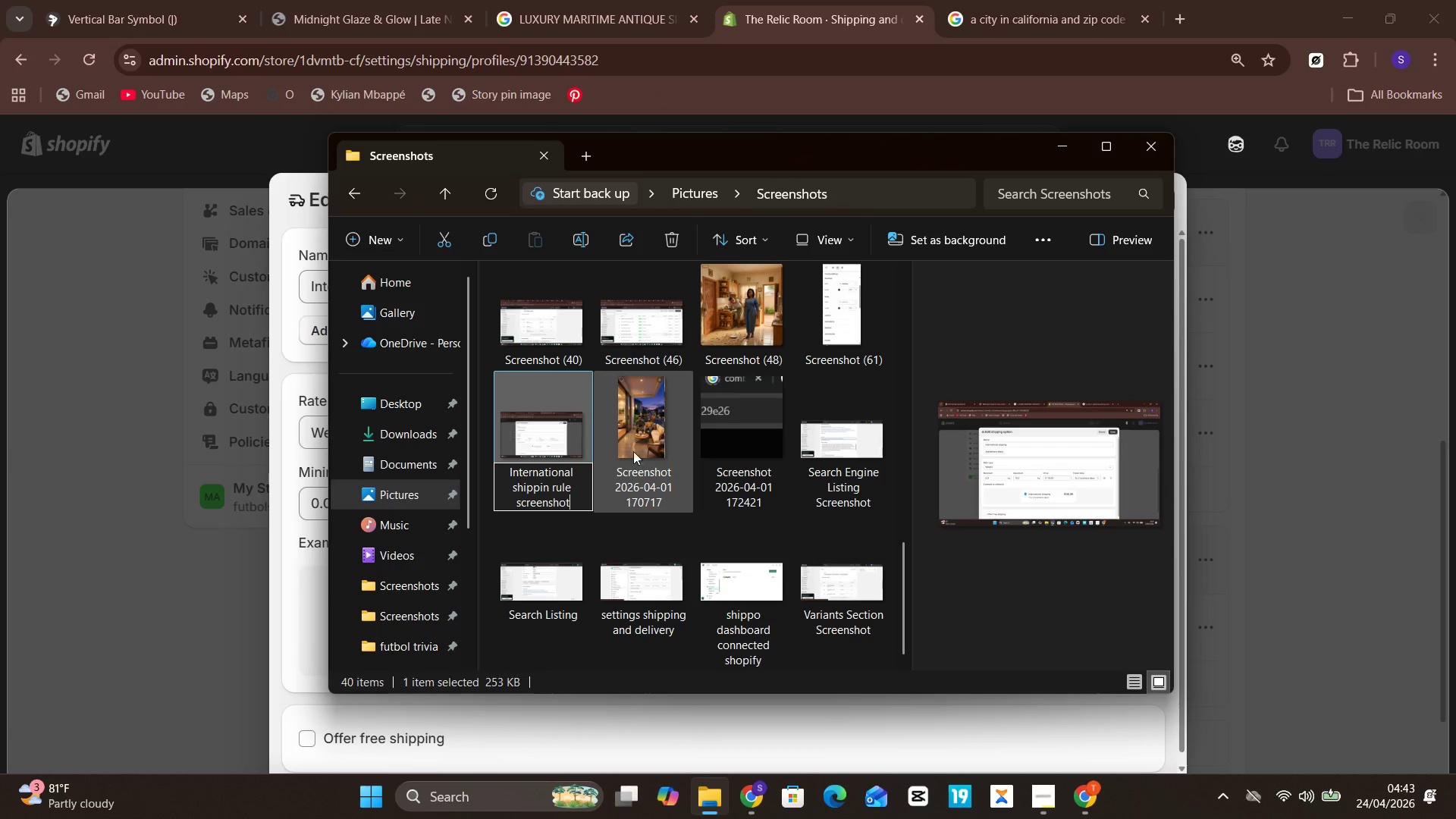 
left_click([616, 417])
 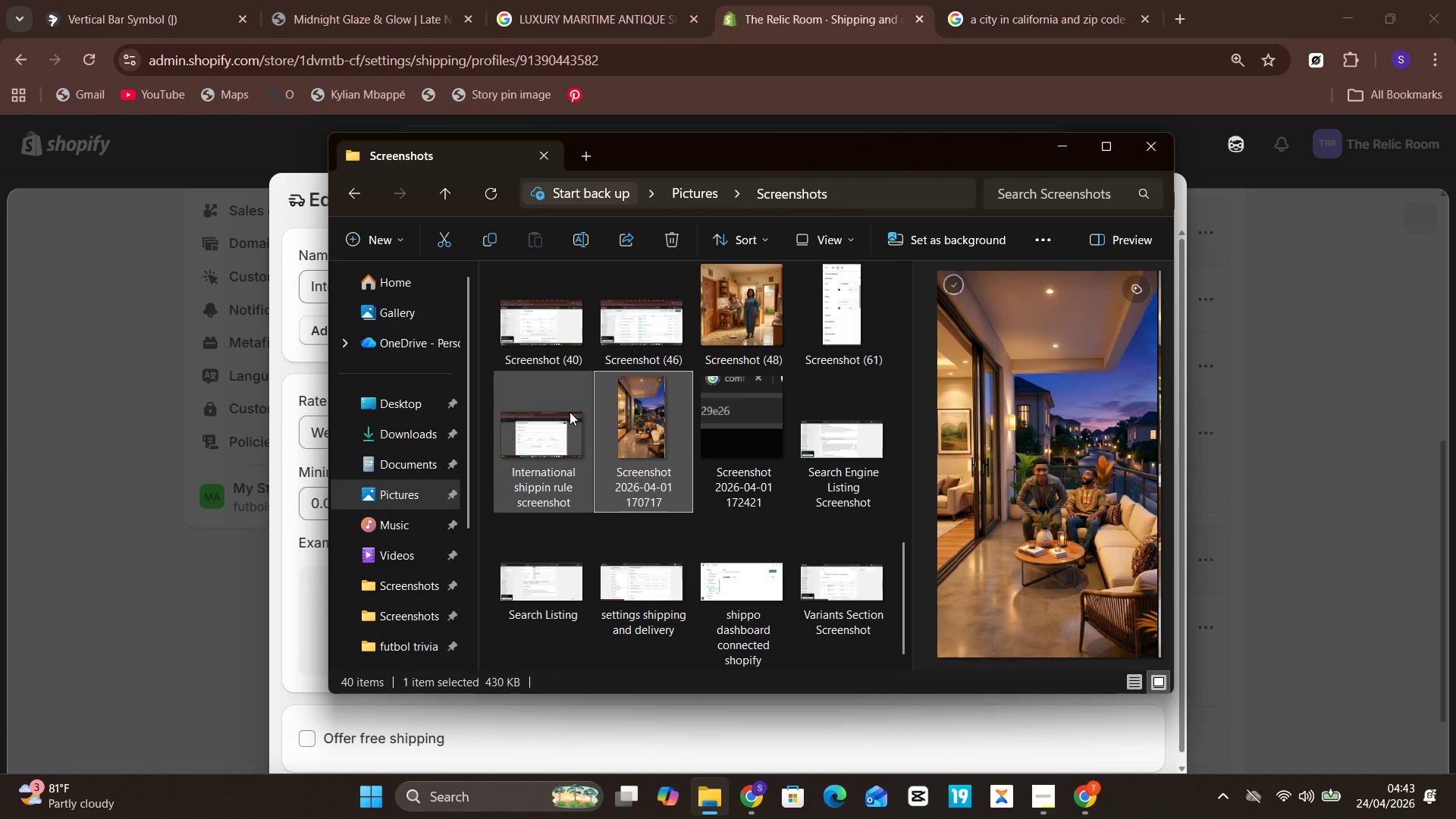 
left_click([570, 410])
 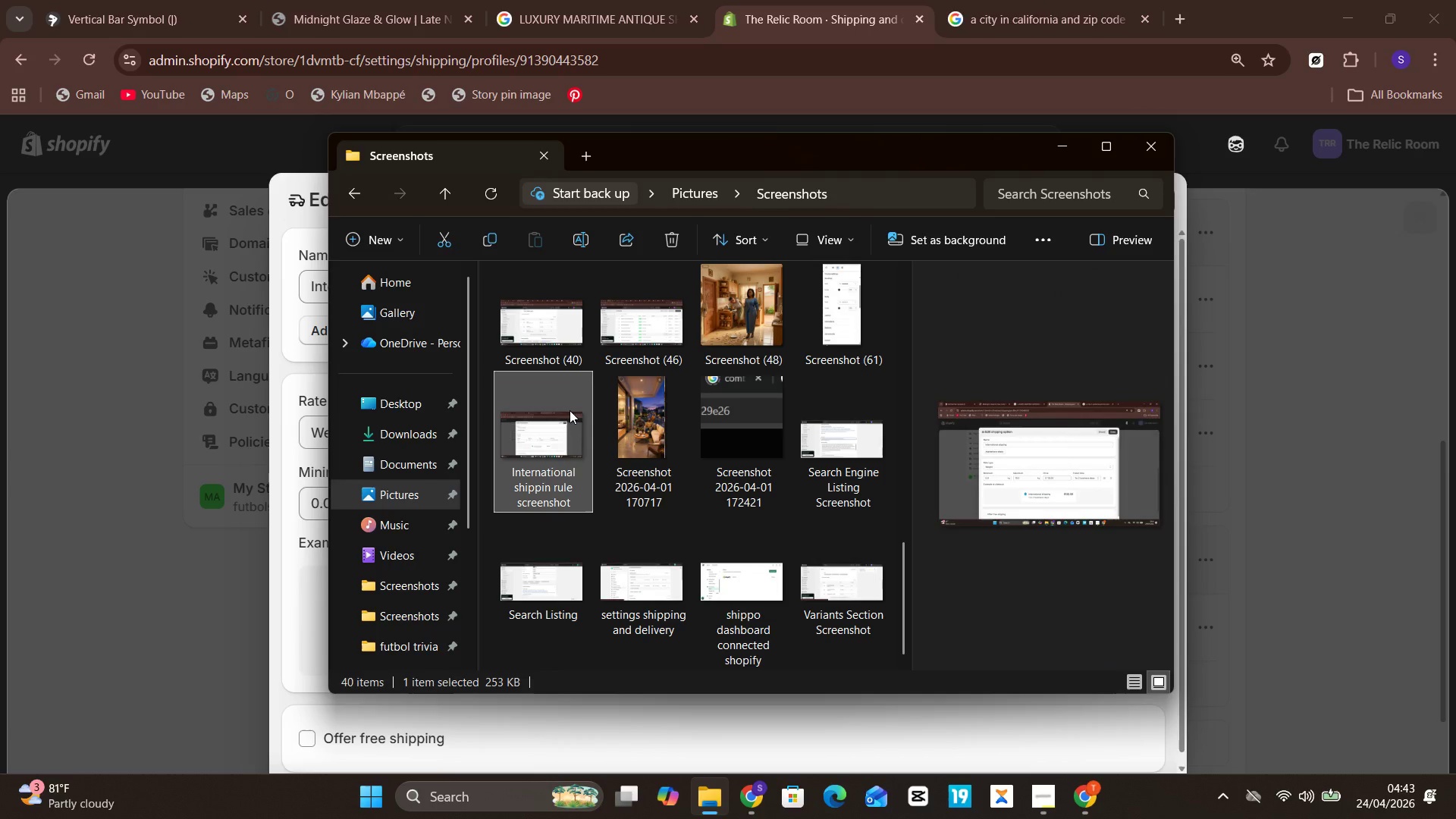 
double_click([570, 410])
 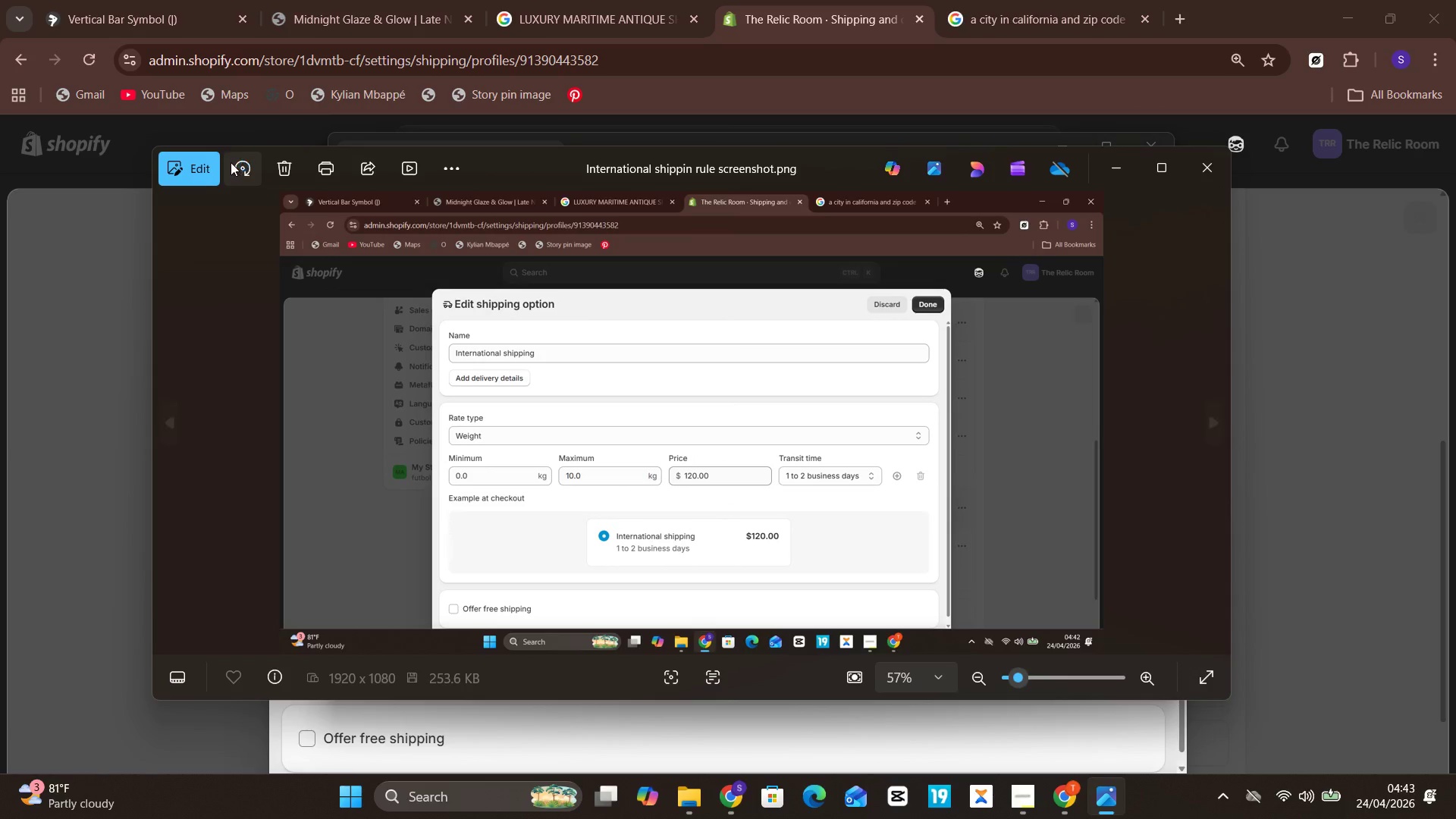 
left_click([200, 165])
 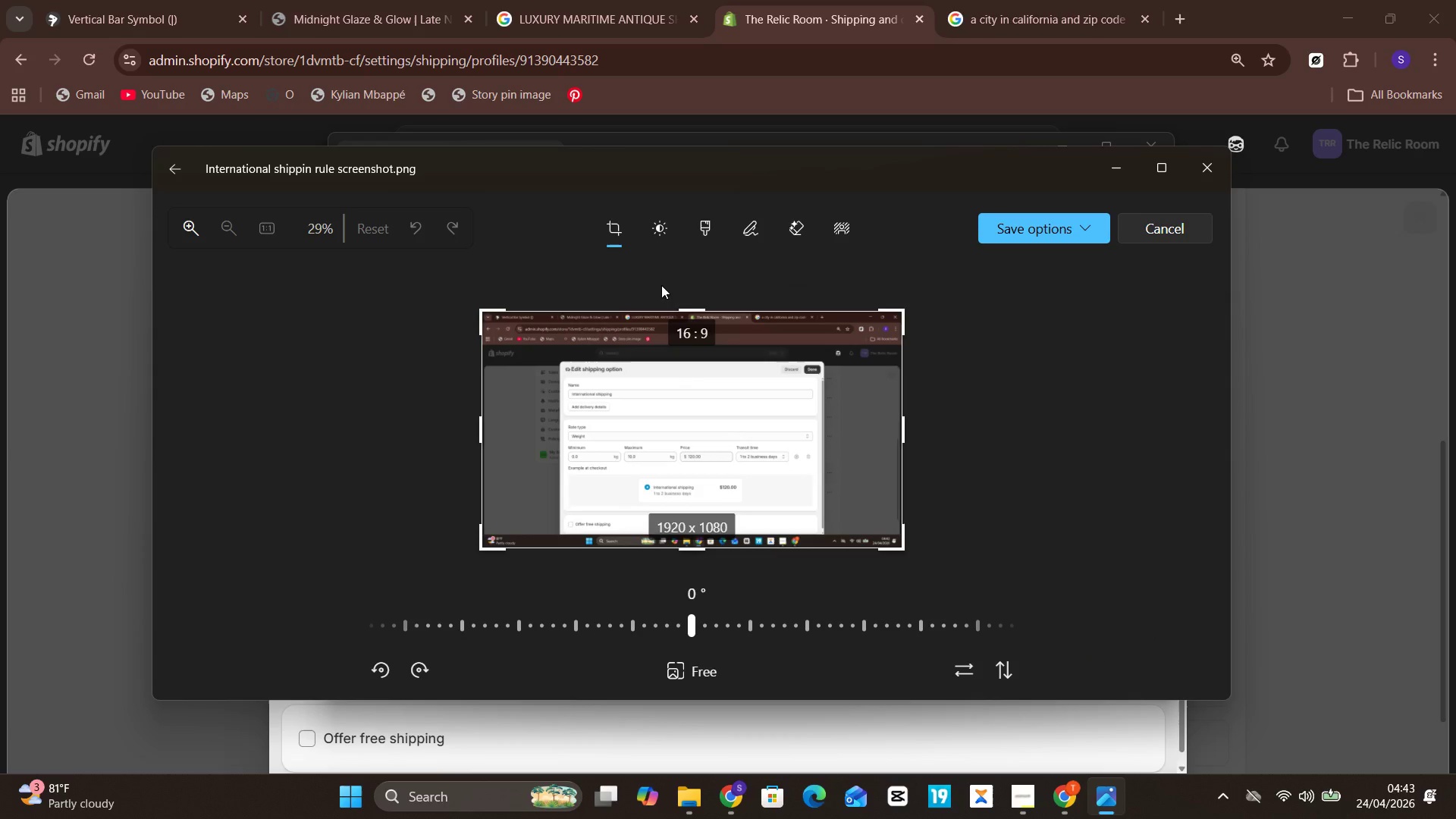 
left_click_drag(start_coordinate=[664, 304], to_coordinate=[668, 336])
 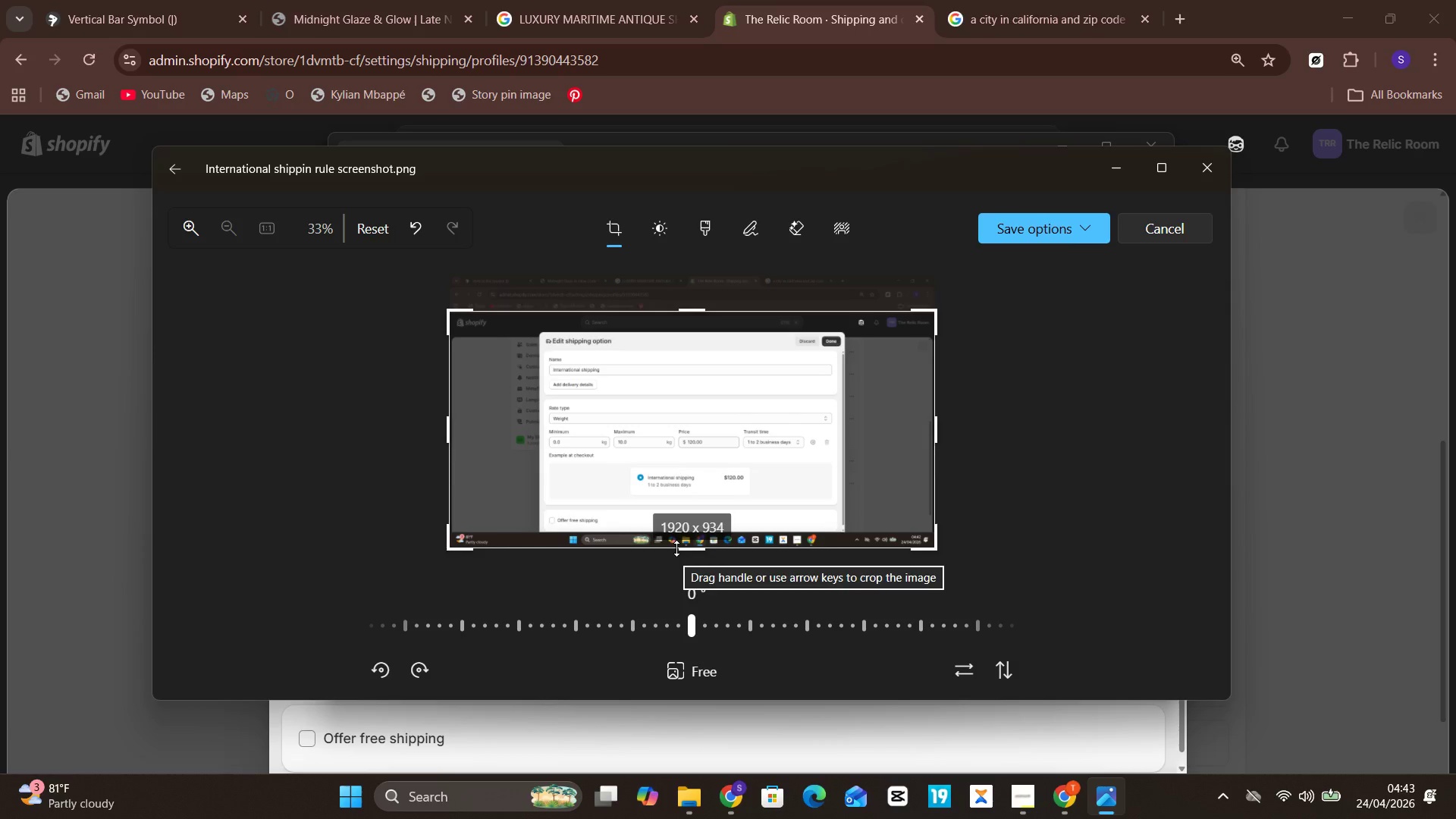 
left_click_drag(start_coordinate=[676, 548], to_coordinate=[681, 532])
 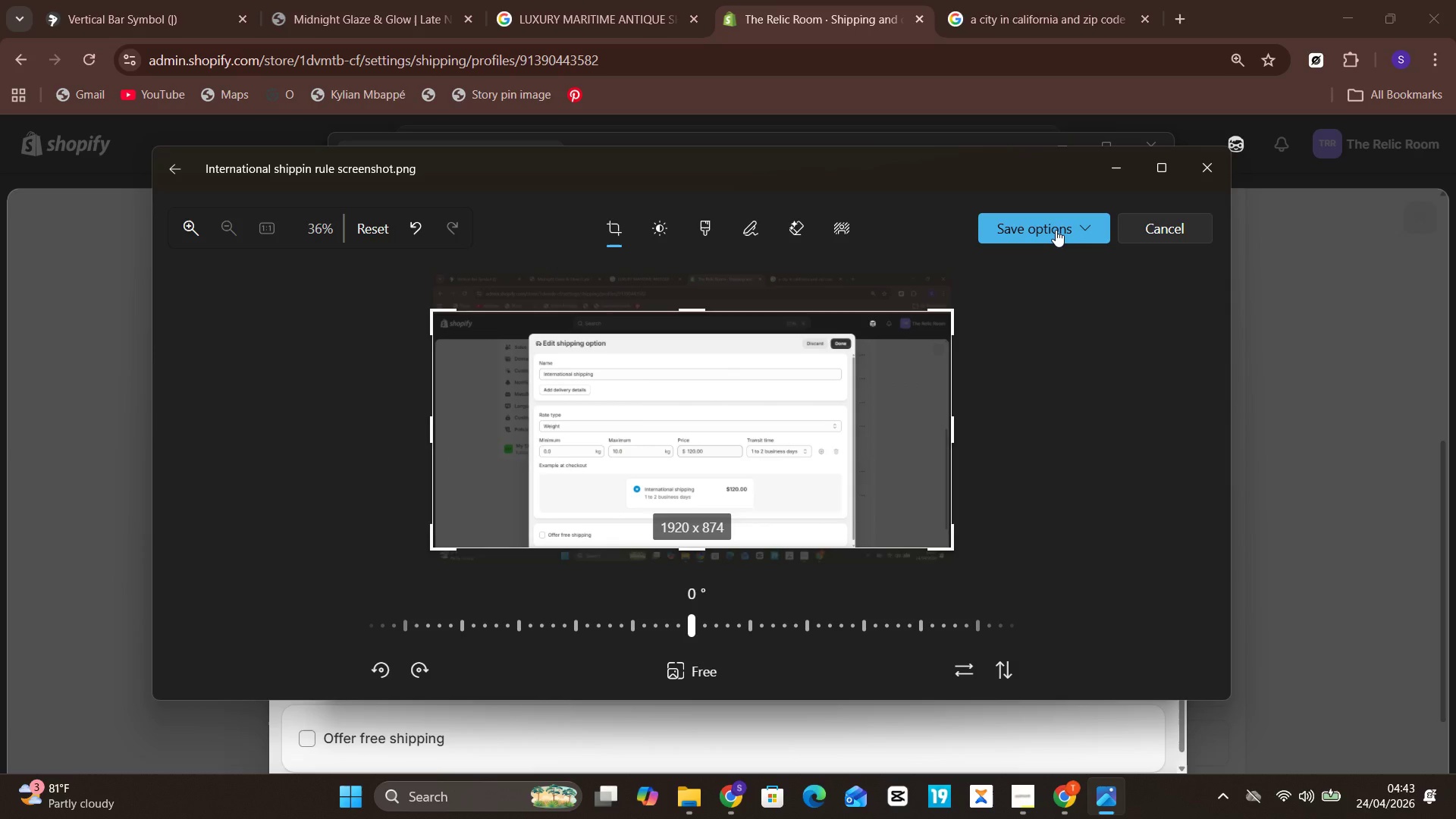 
left_click([1056, 230])
 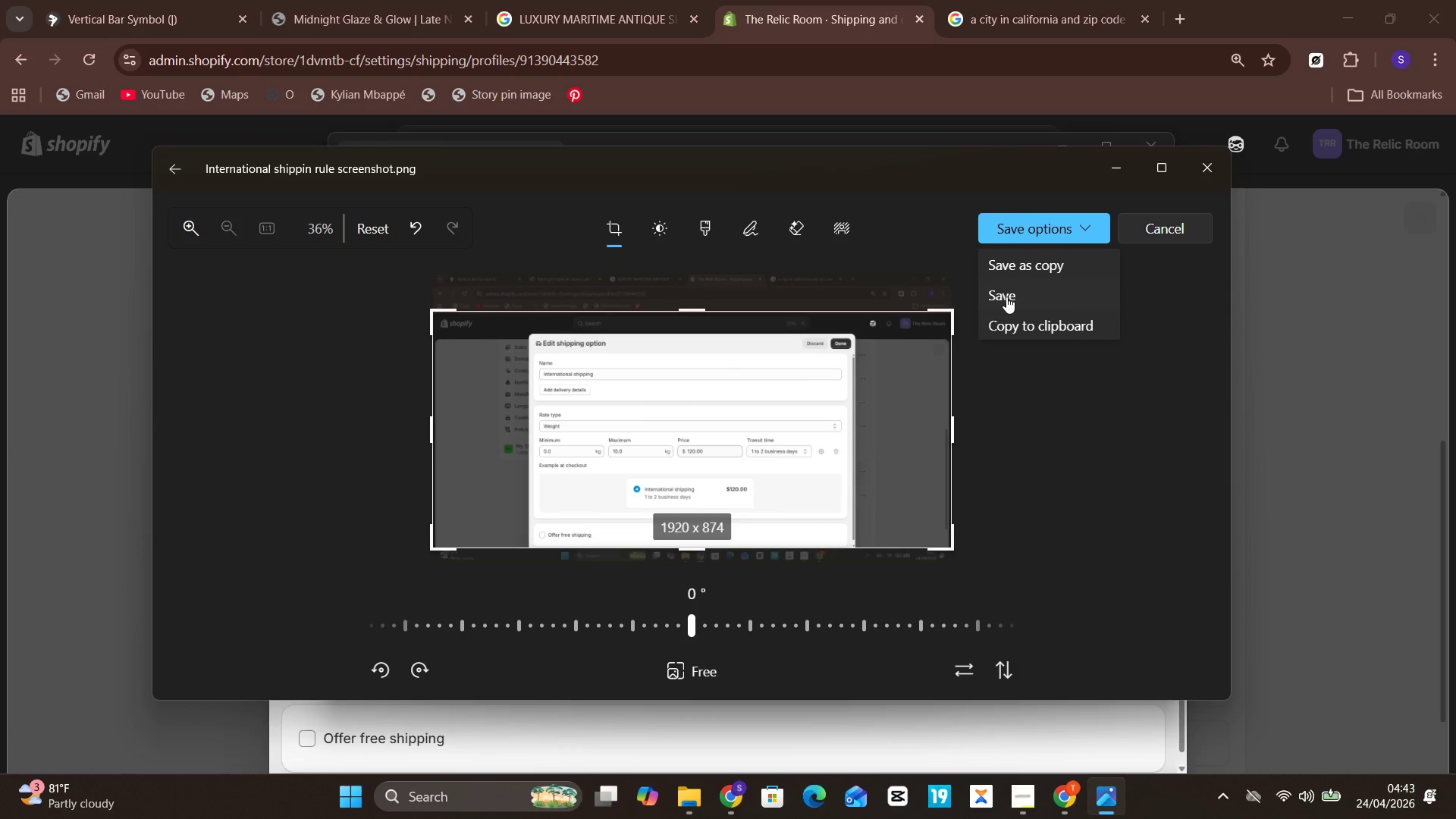 
left_click([1006, 296])
 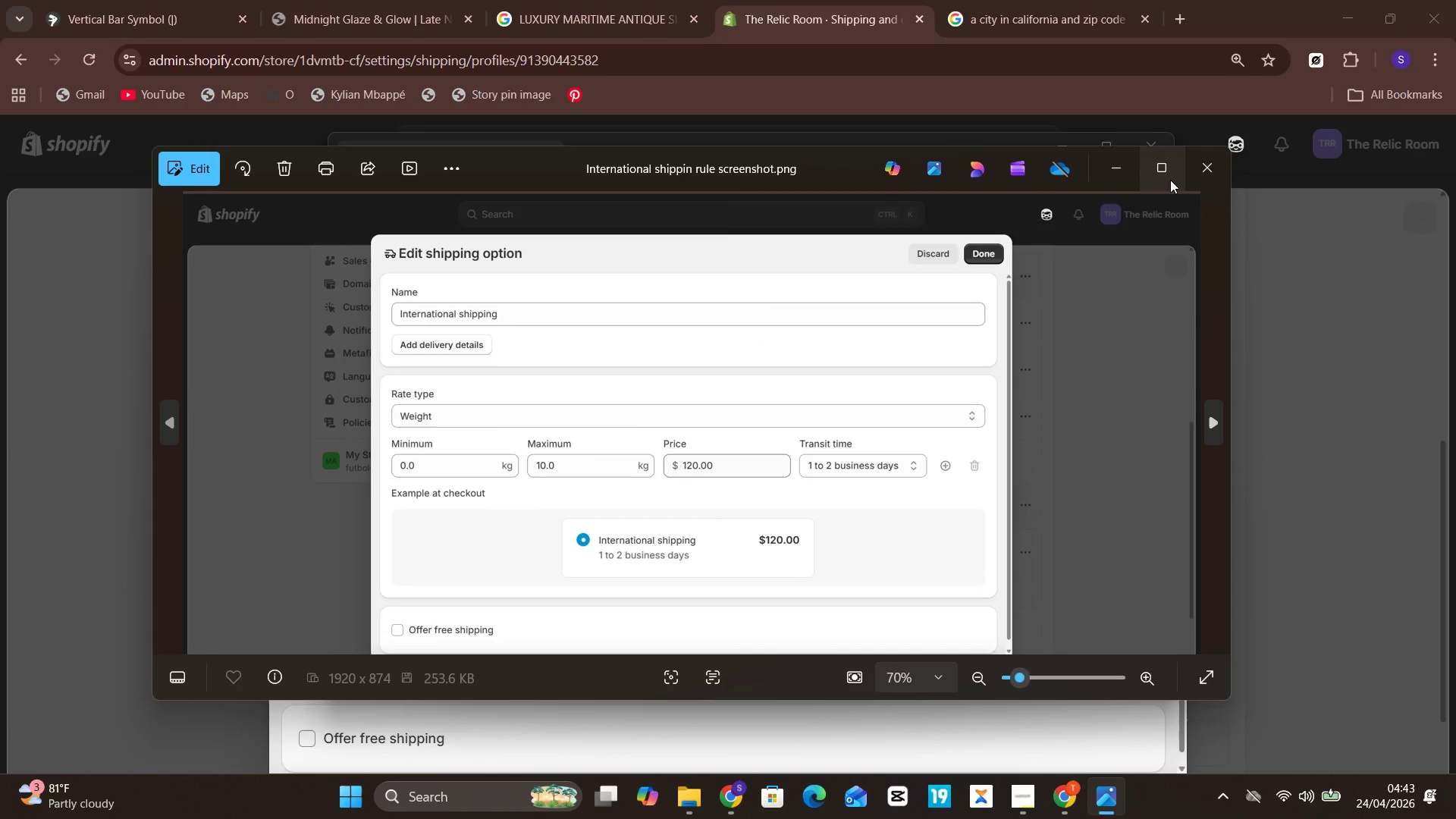 
left_click([1194, 168])
 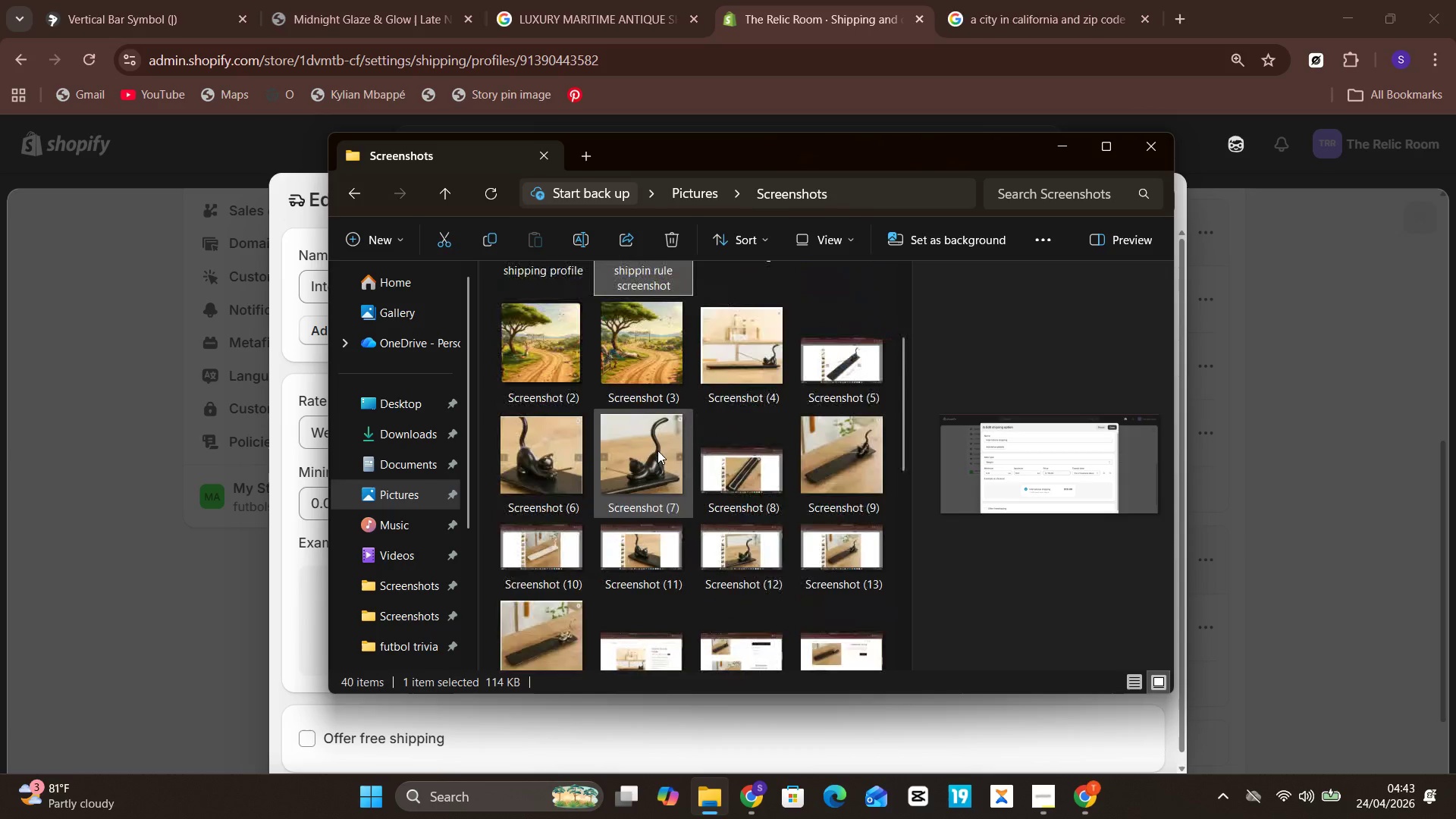 
wait(7.72)
 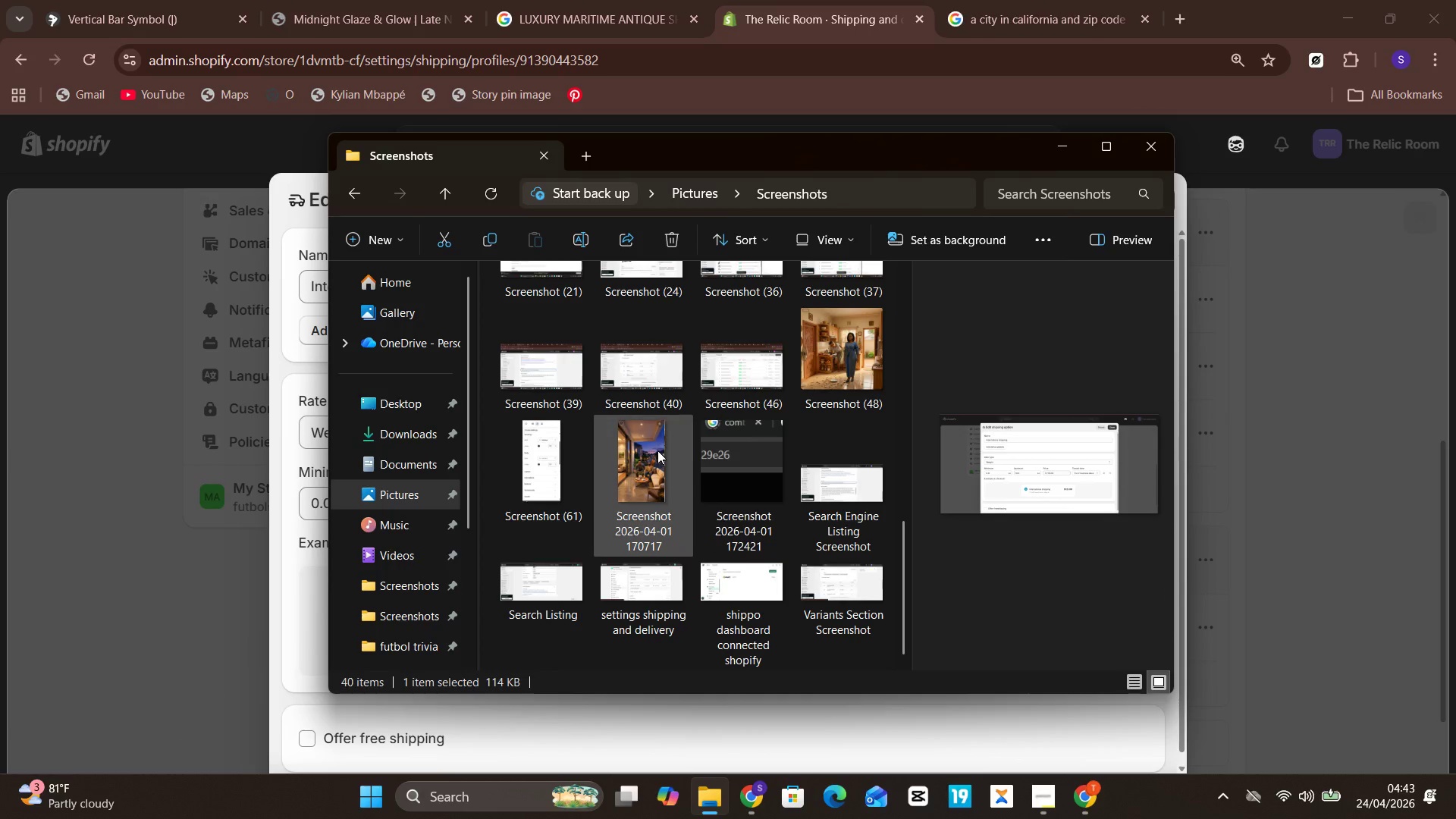 
key(Control+X)
 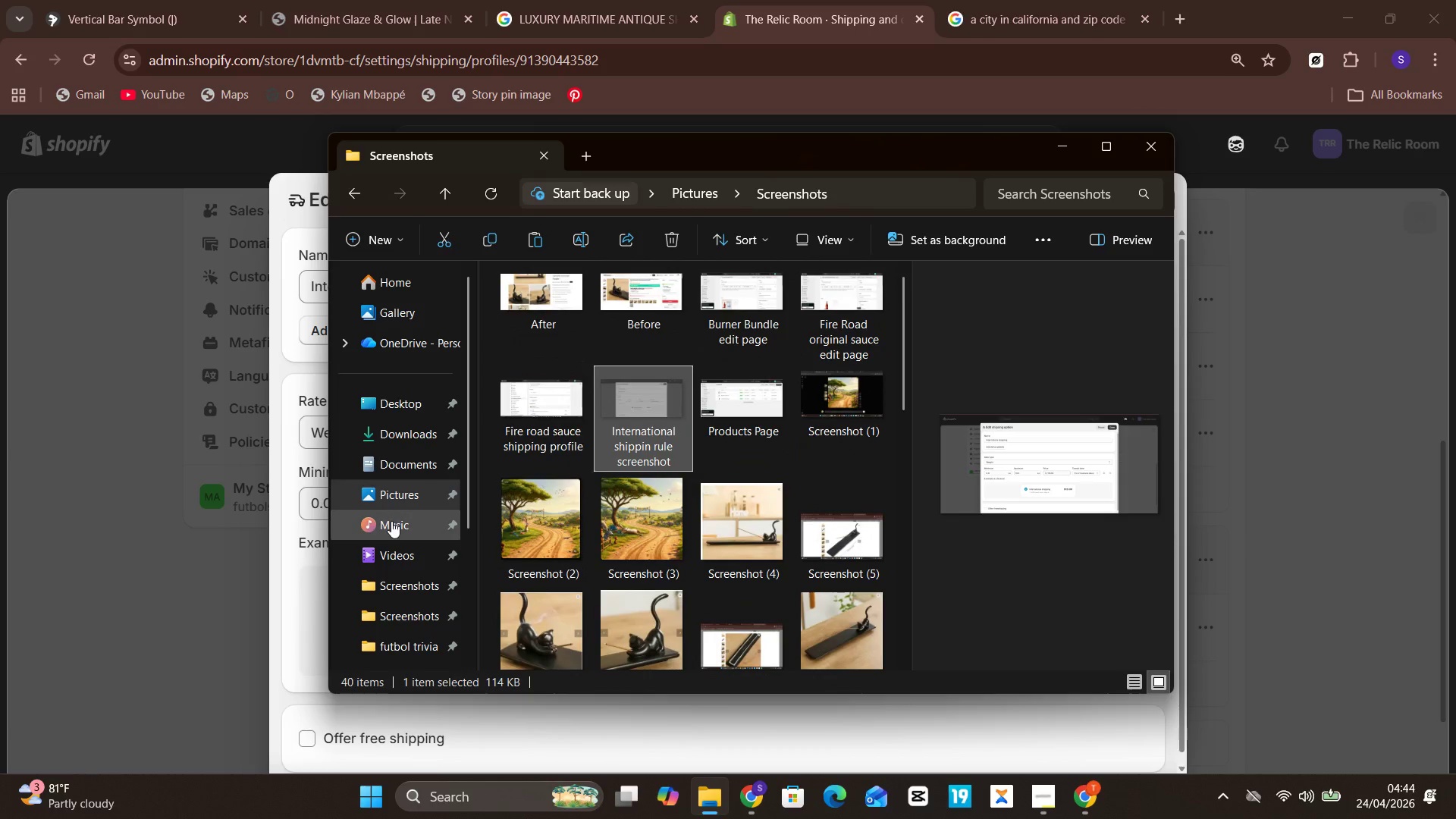 
left_click([394, 522])
 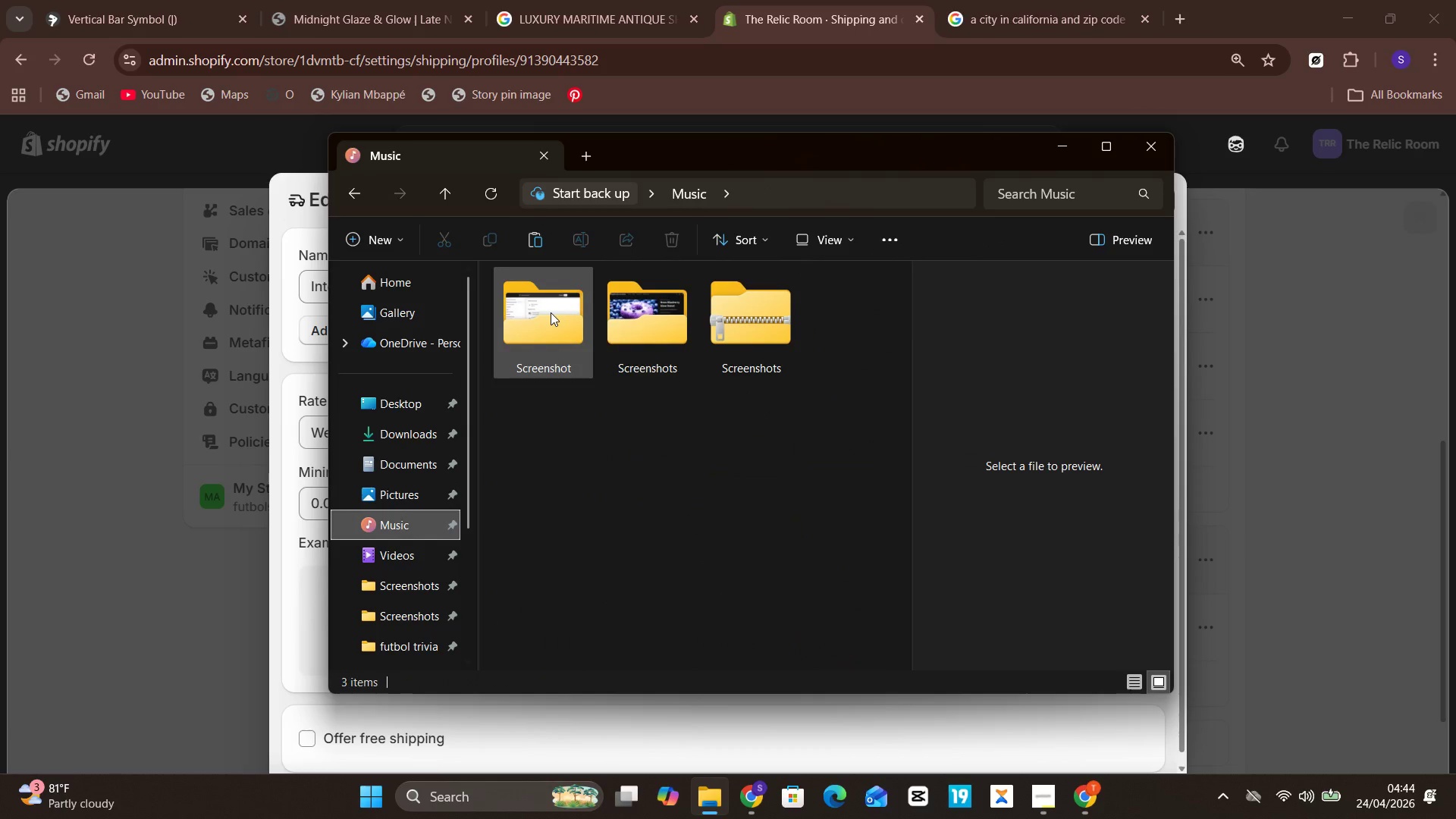 
double_click([551, 312])
 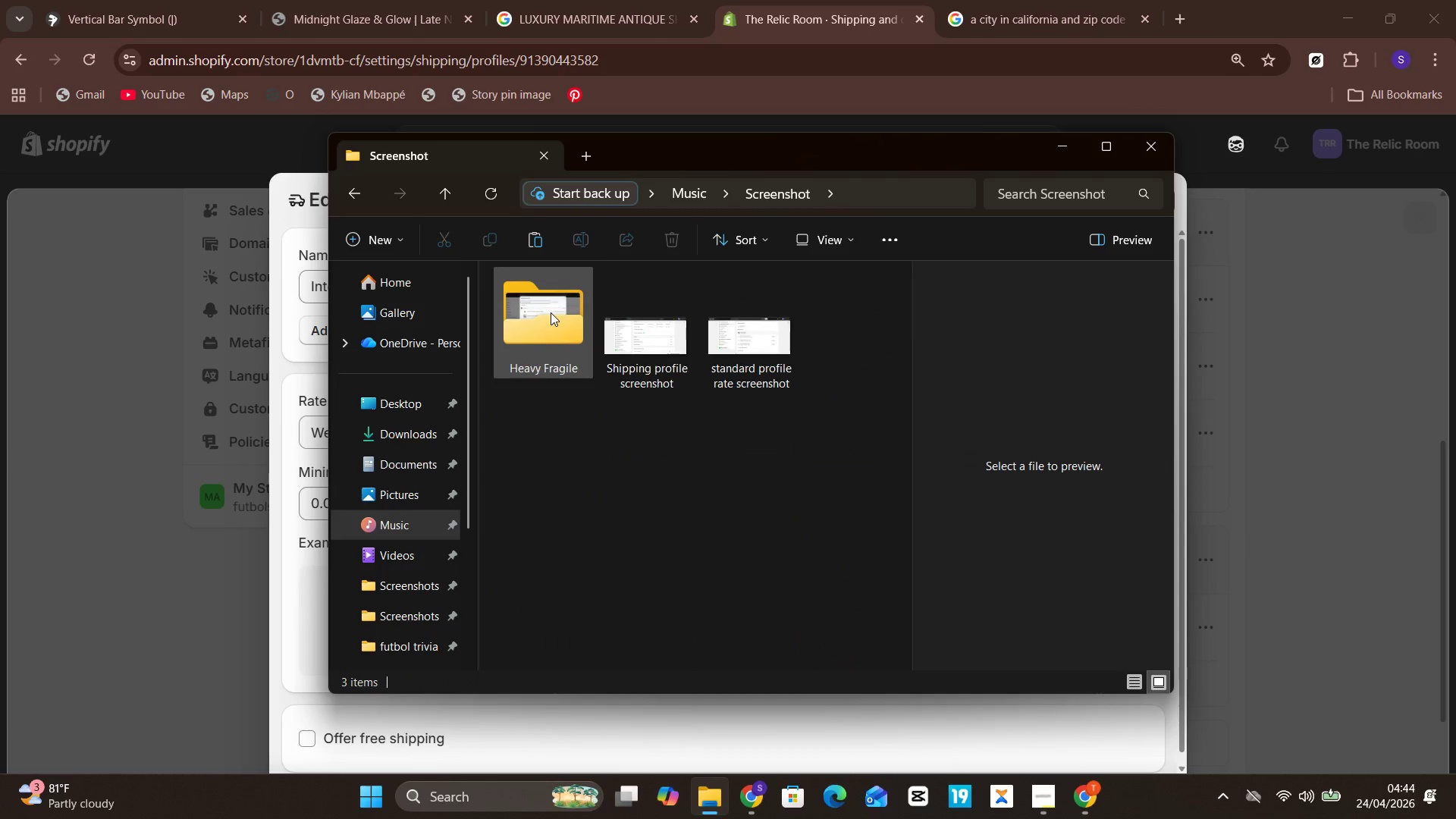 
key(Control+V)
 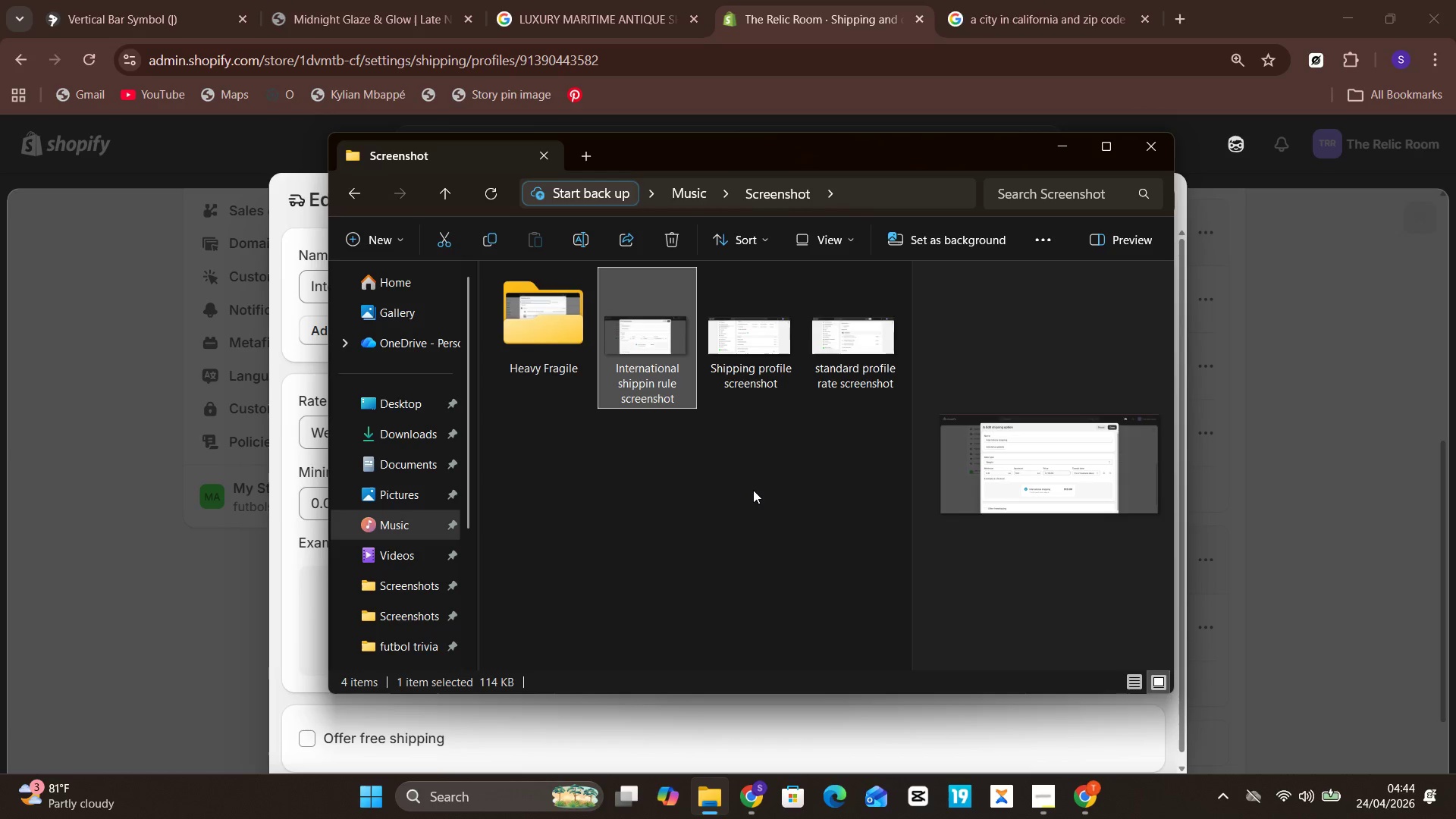 
left_click([753, 490])
 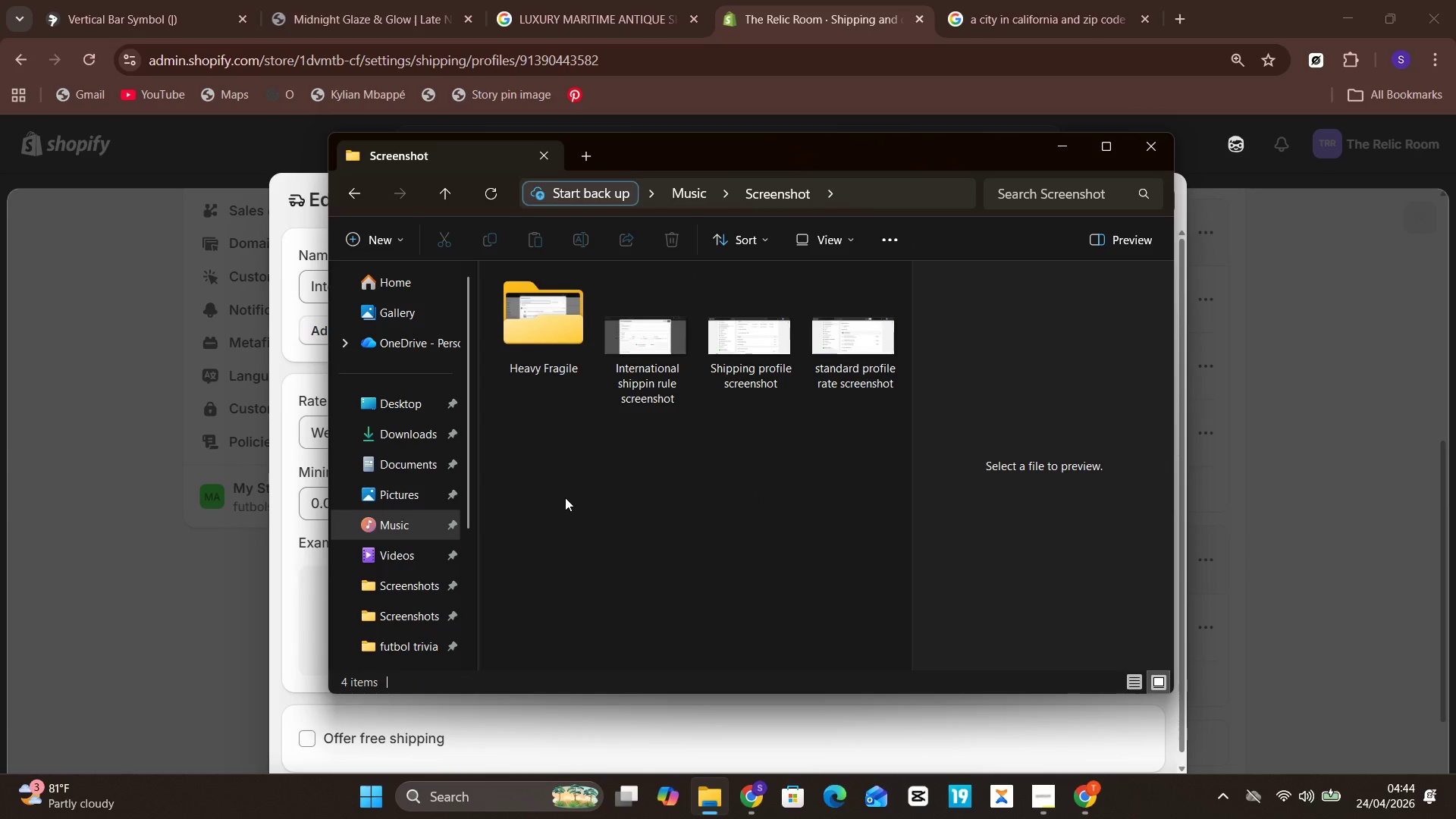 
wait(8.27)
 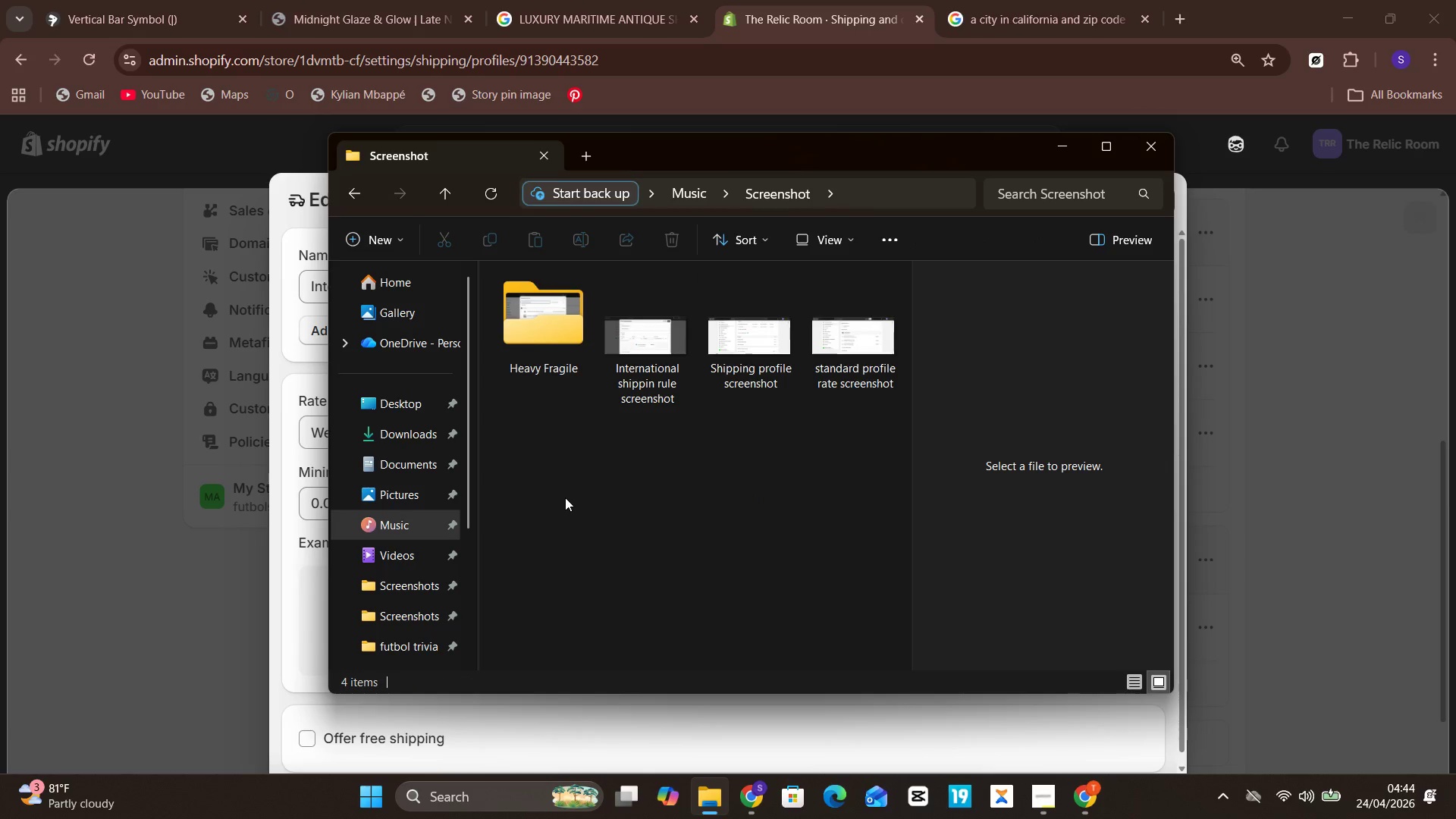 
left_click([704, 739])
 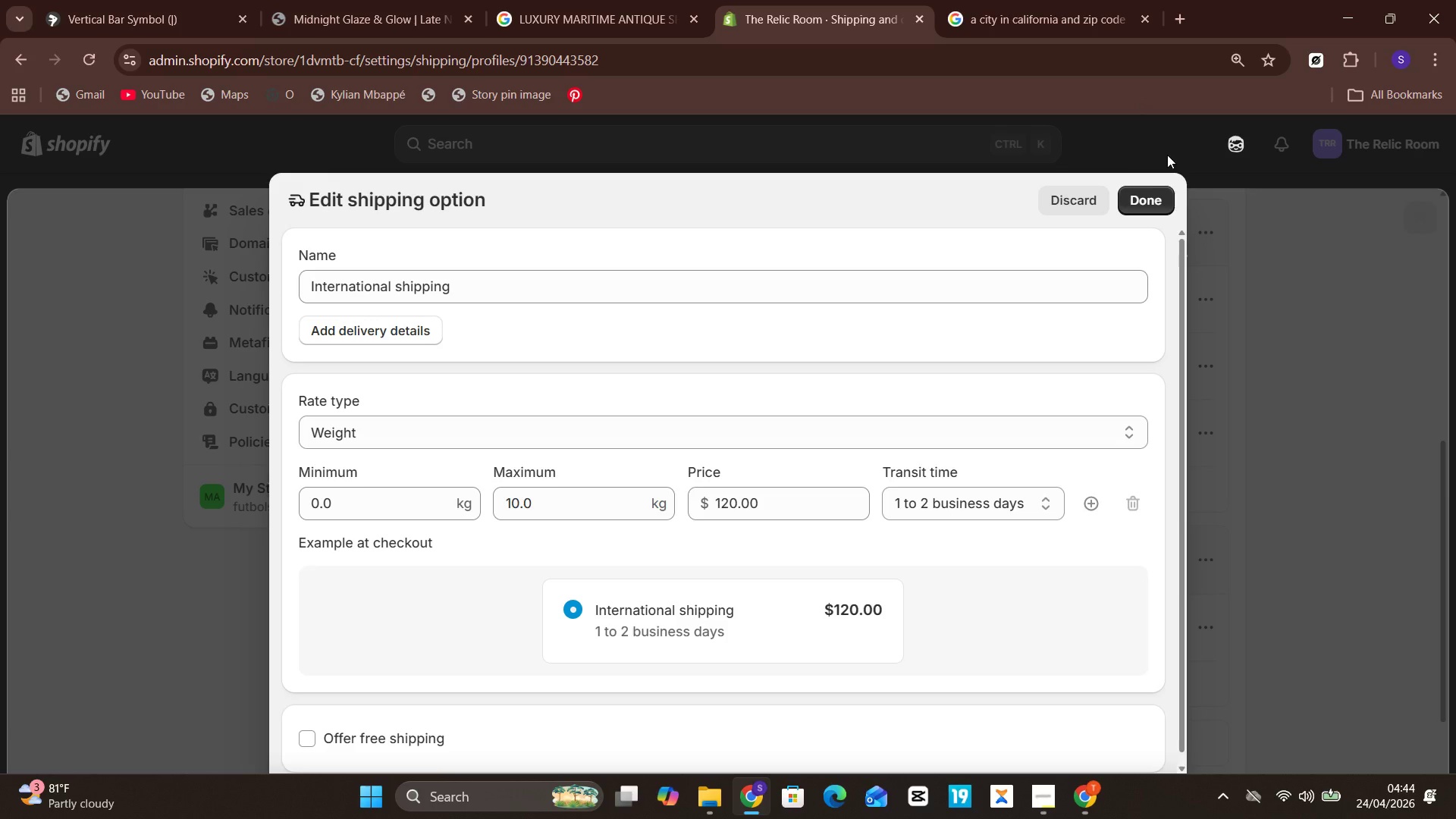 
left_click([1145, 196])
 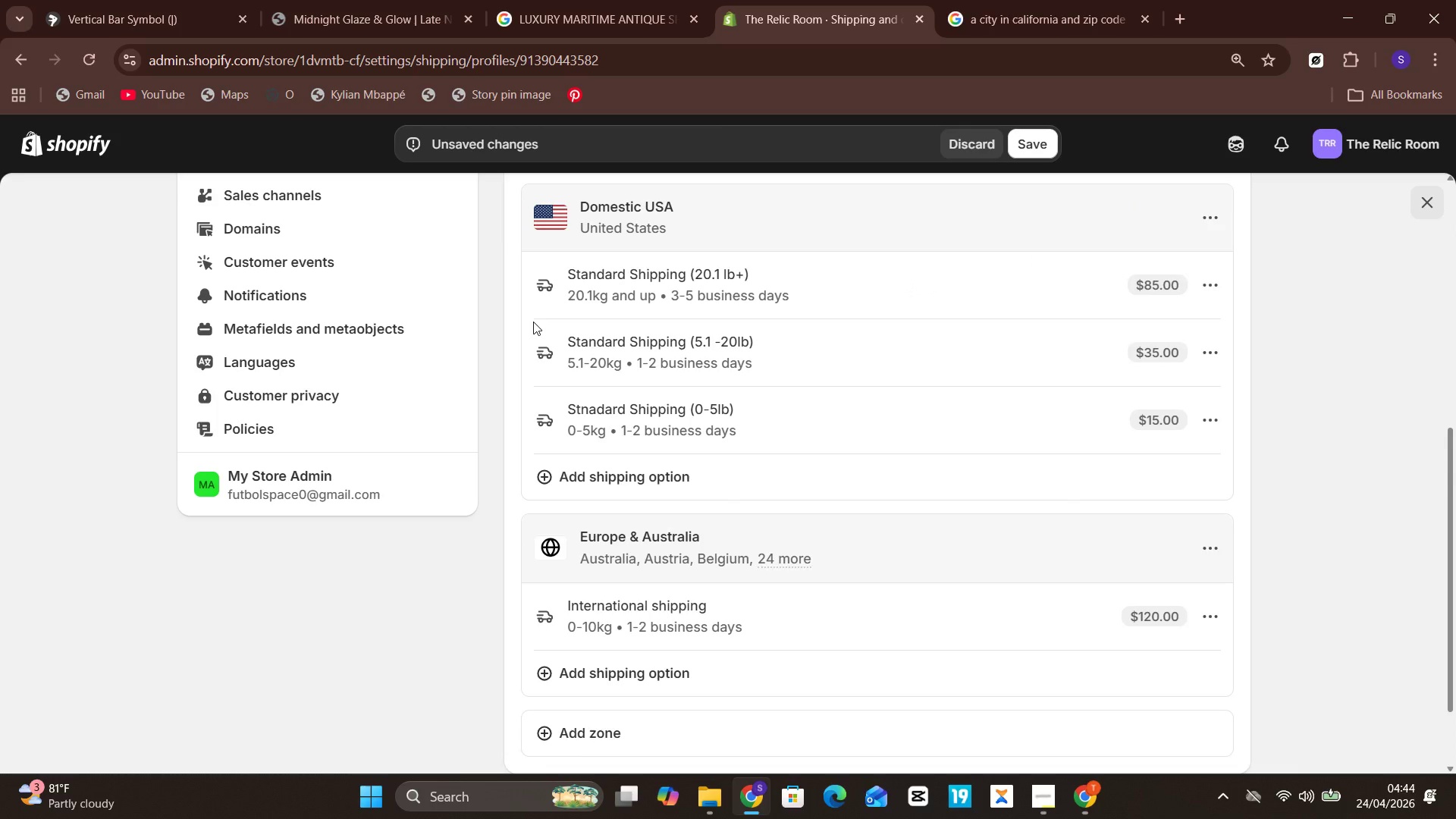 
wait(10.05)
 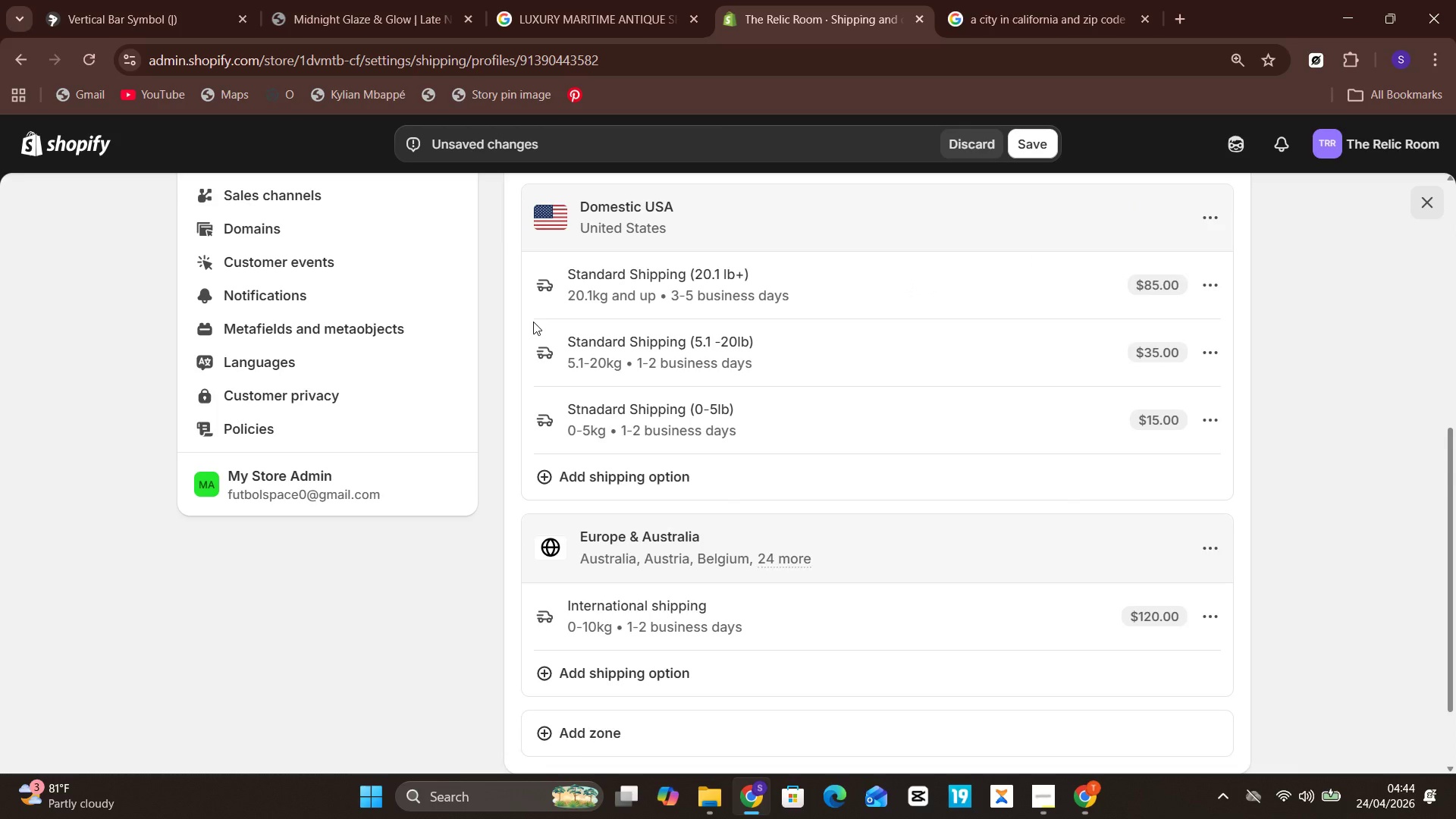 
left_click([513, 221])
 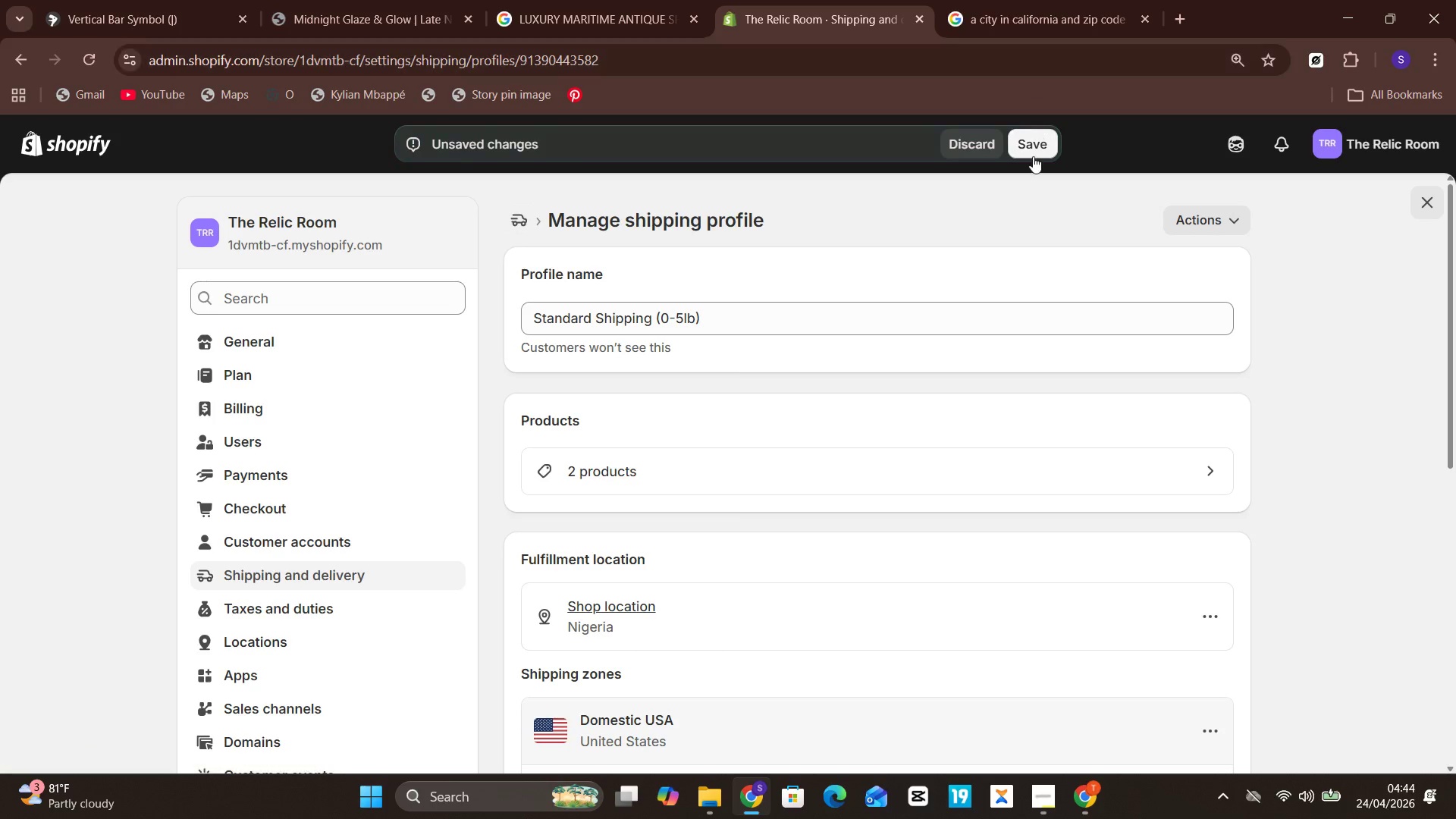 
left_click([1031, 158])
 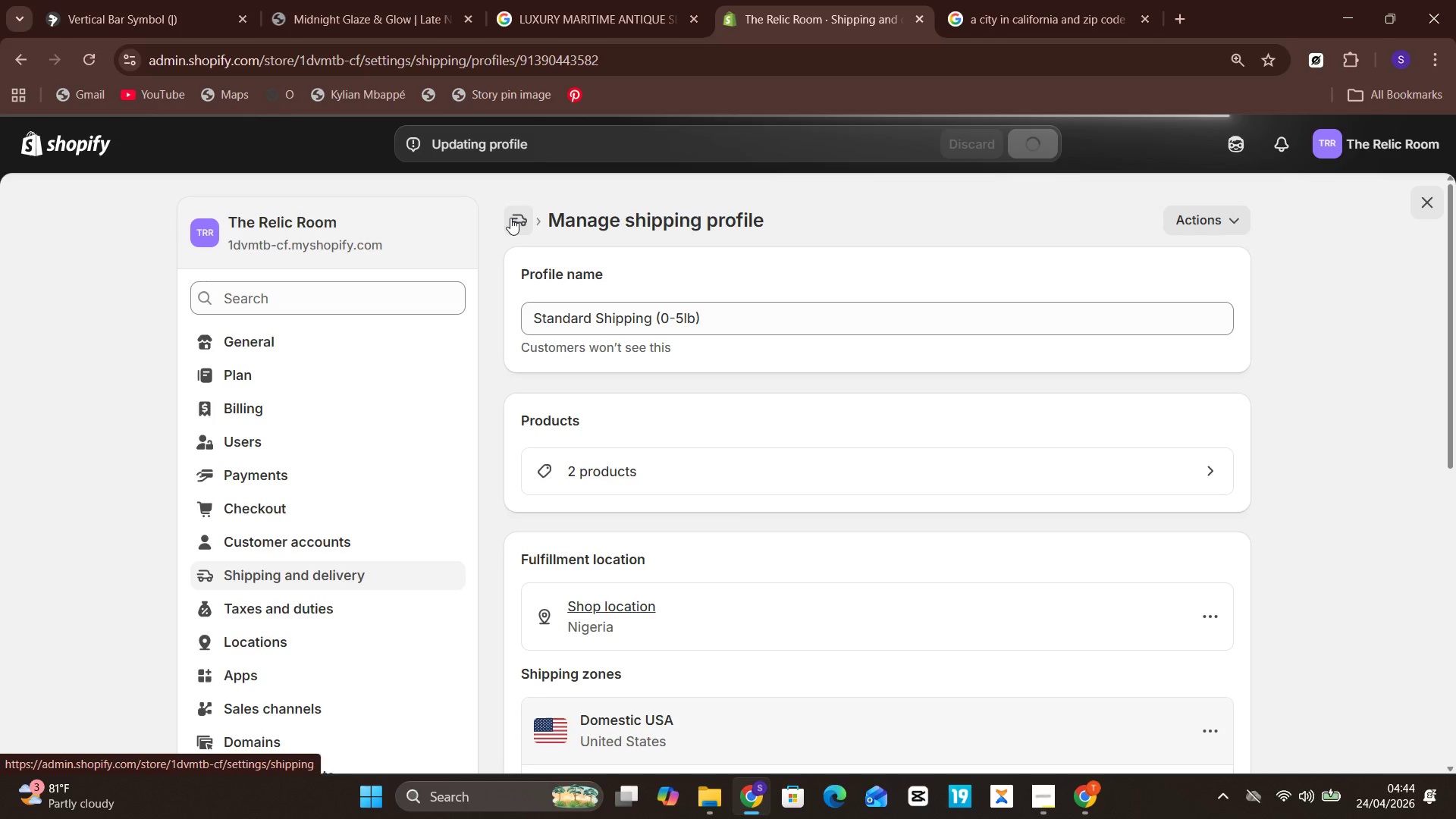 
left_click([510, 218])
 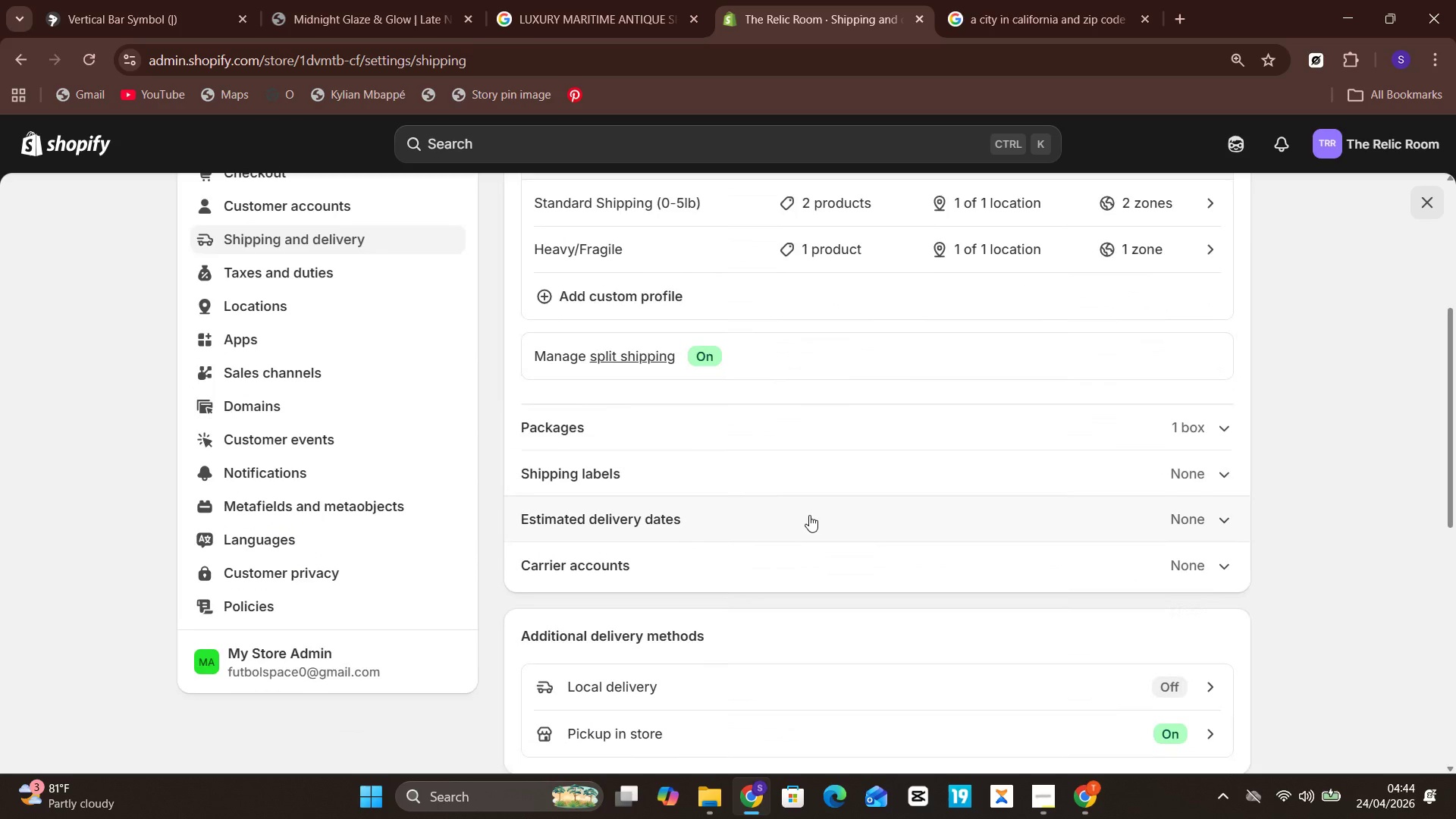 
wait(6.53)
 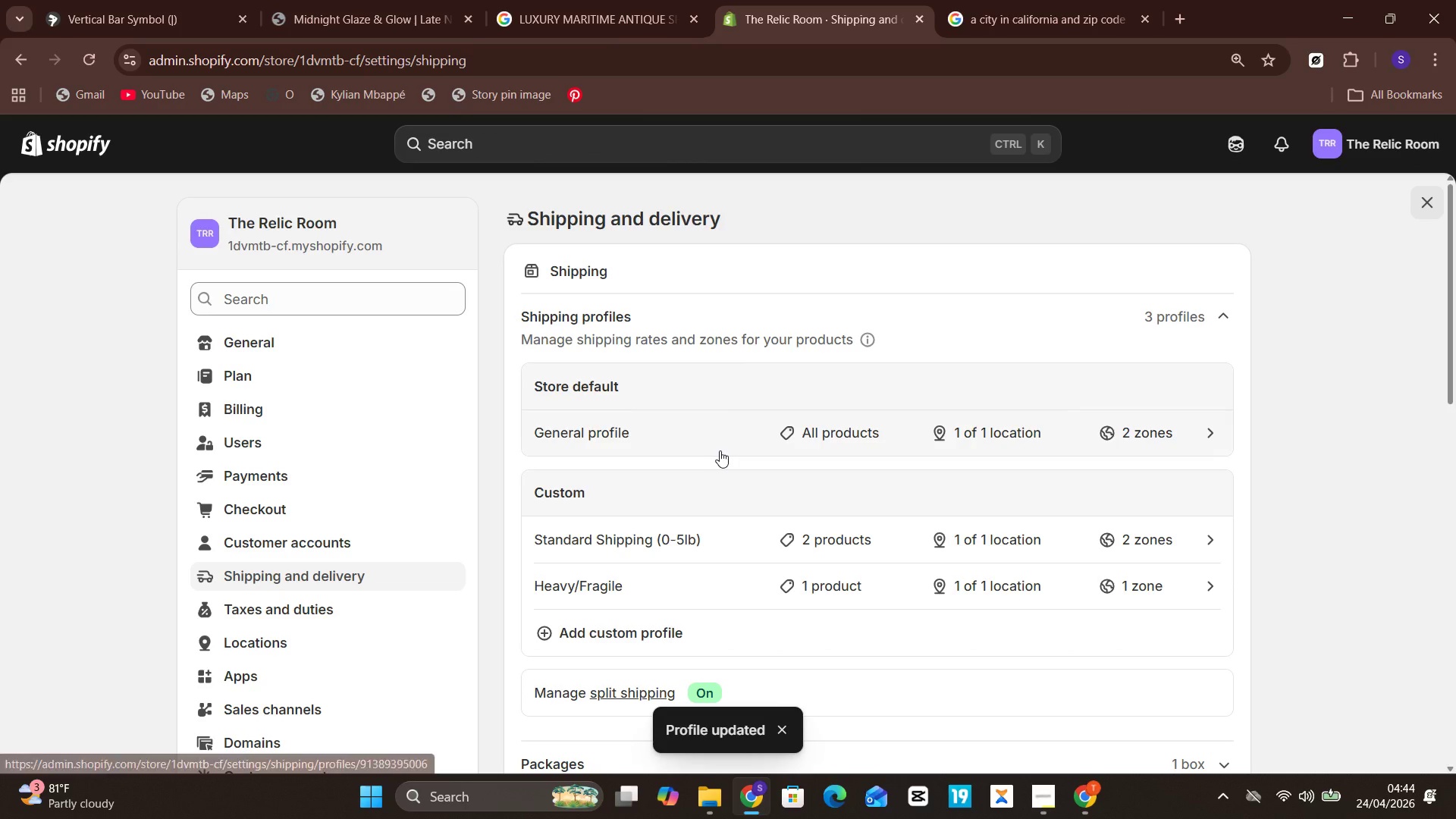 
left_click([855, 566])
 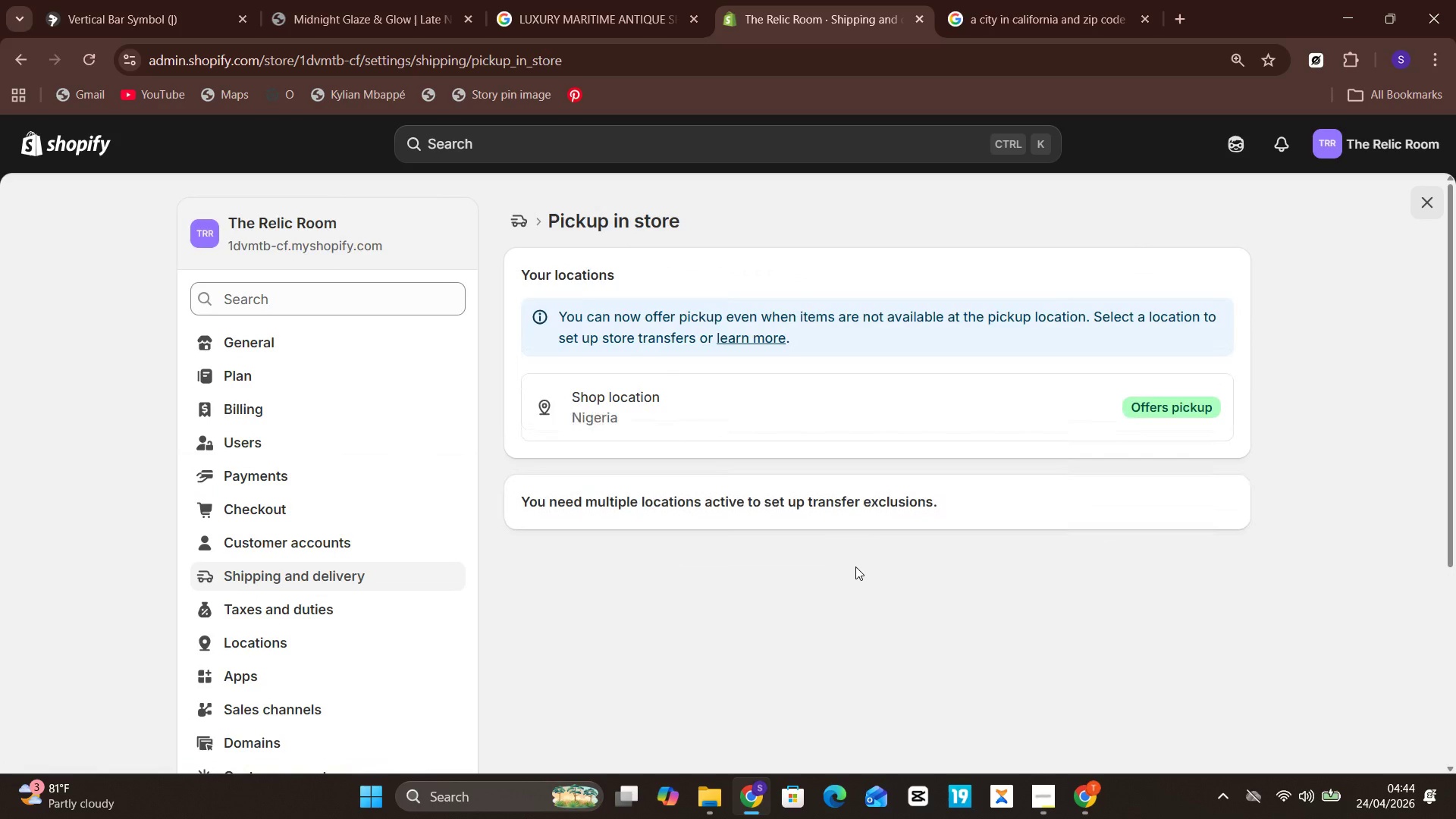 
wait(6.31)
 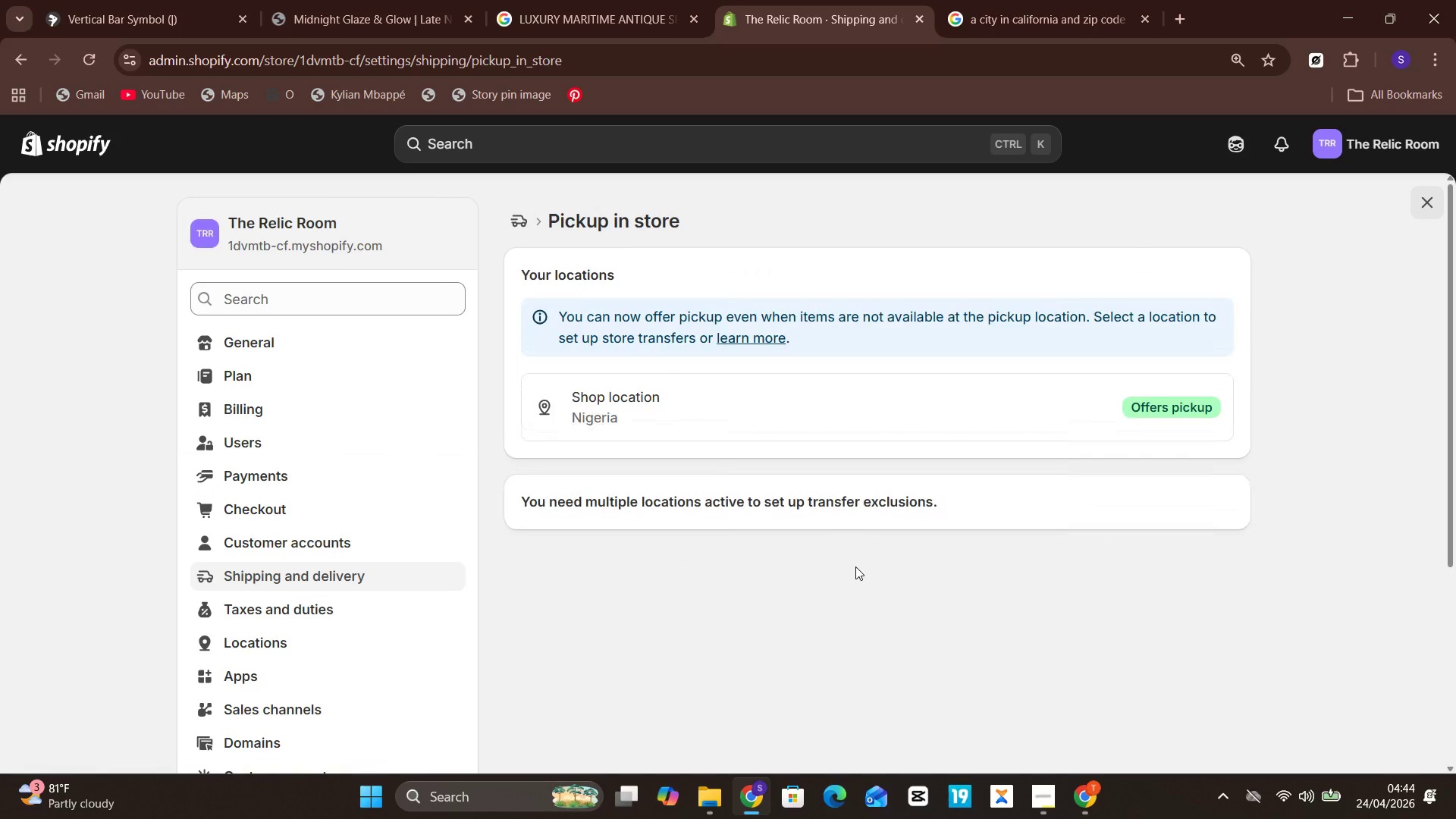 
left_click([1160, 397])
 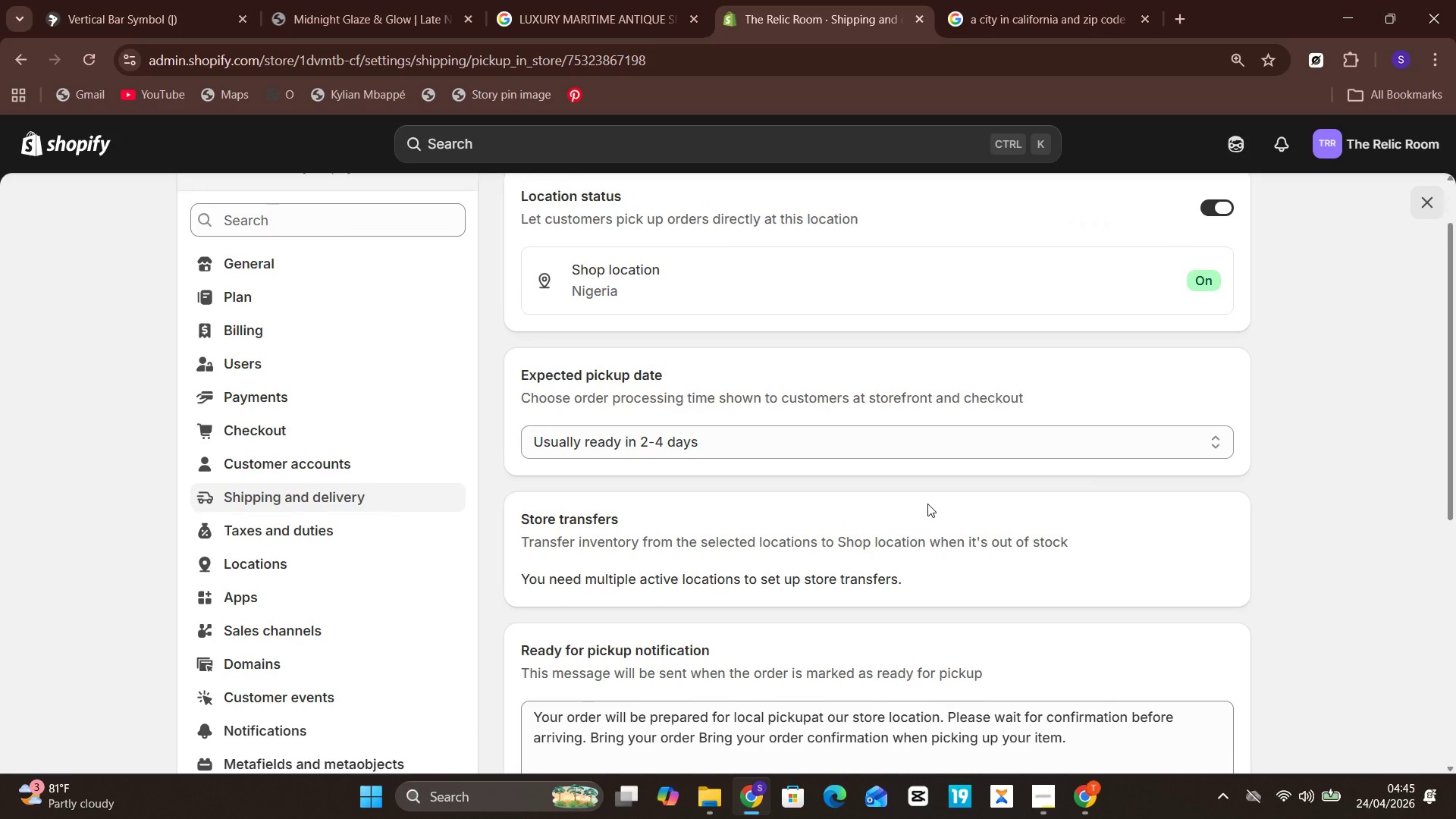 
wait(21.36)
 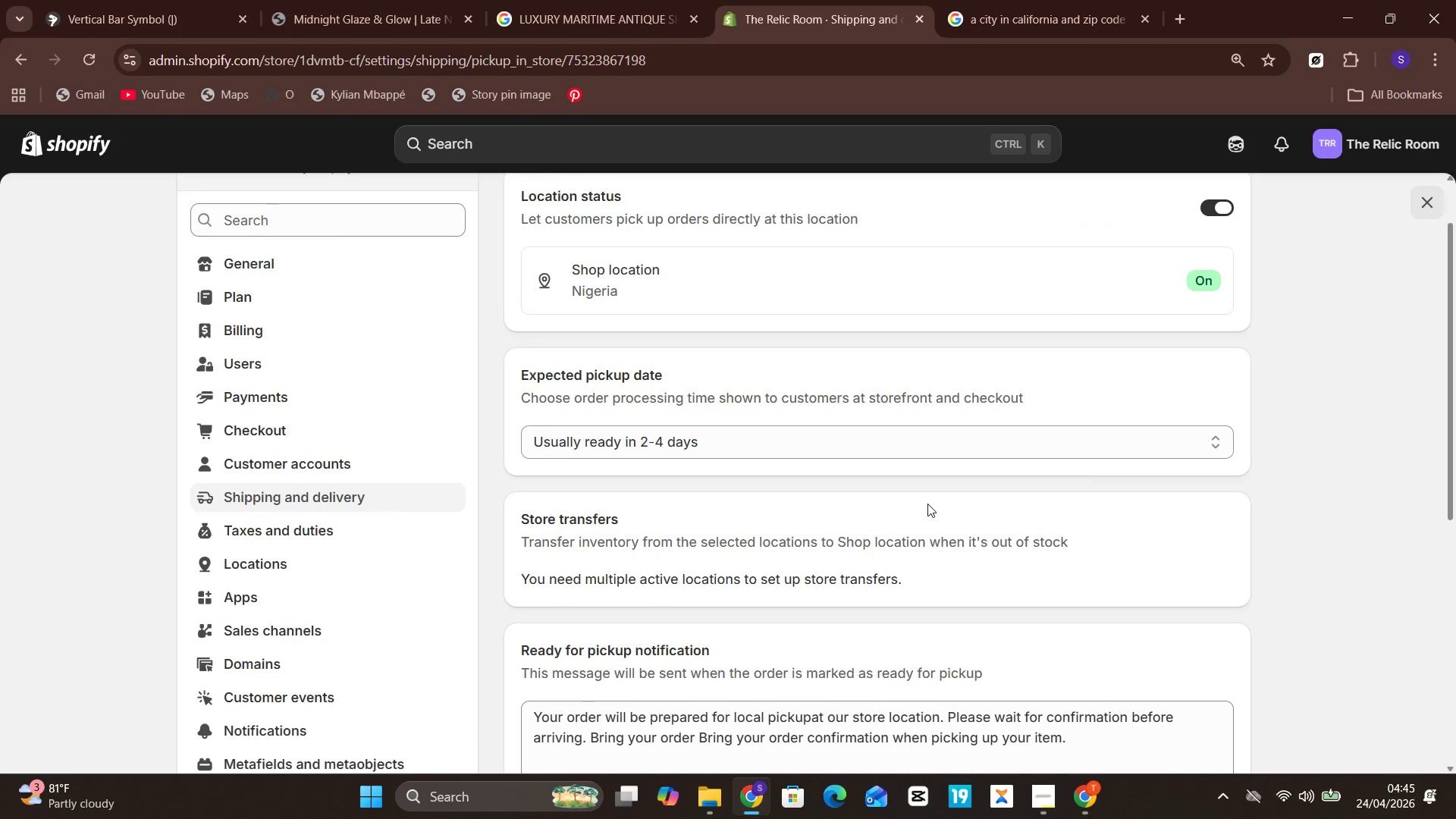 
left_click([1034, 802])